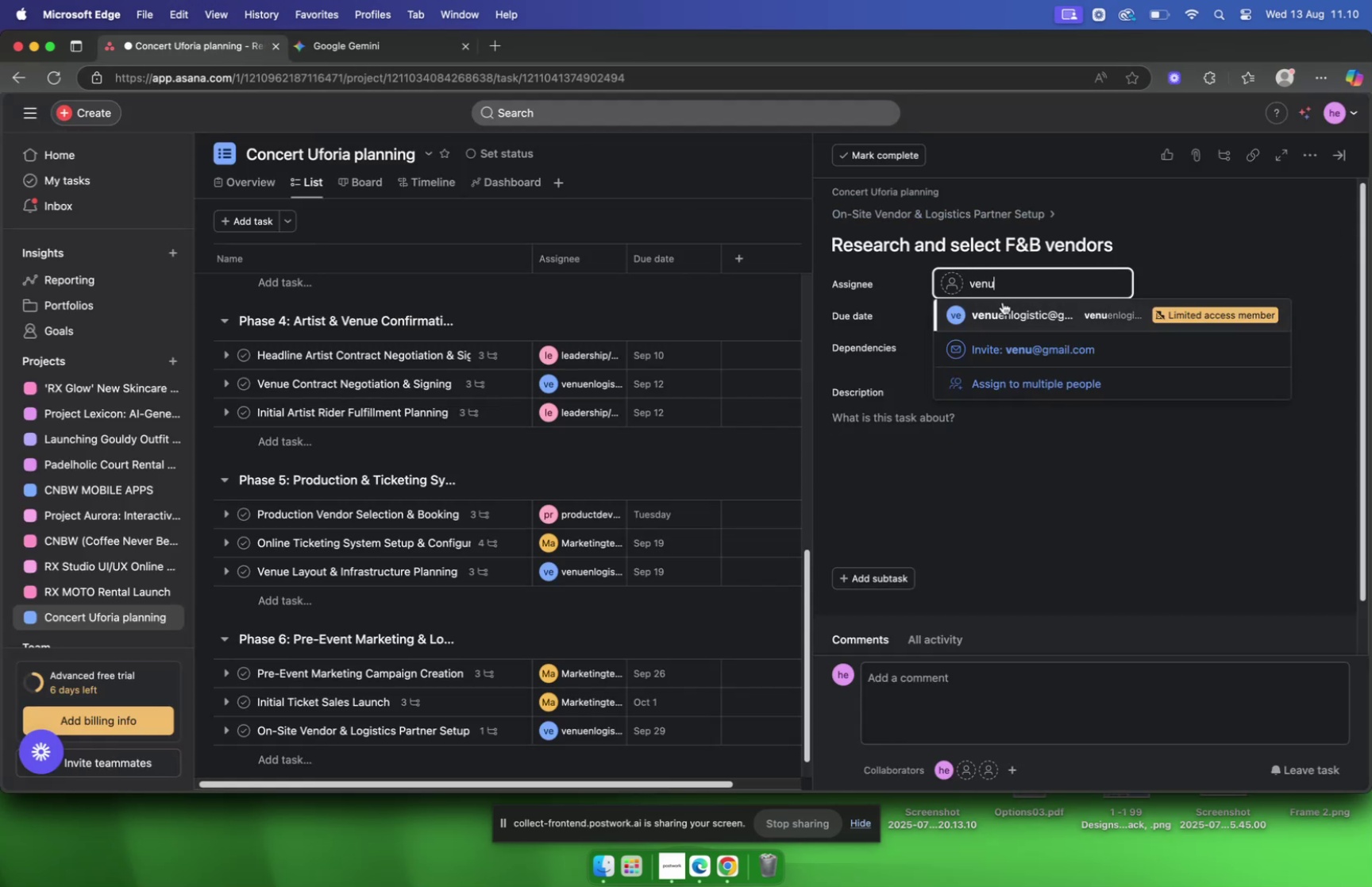 
left_click([1003, 311])
 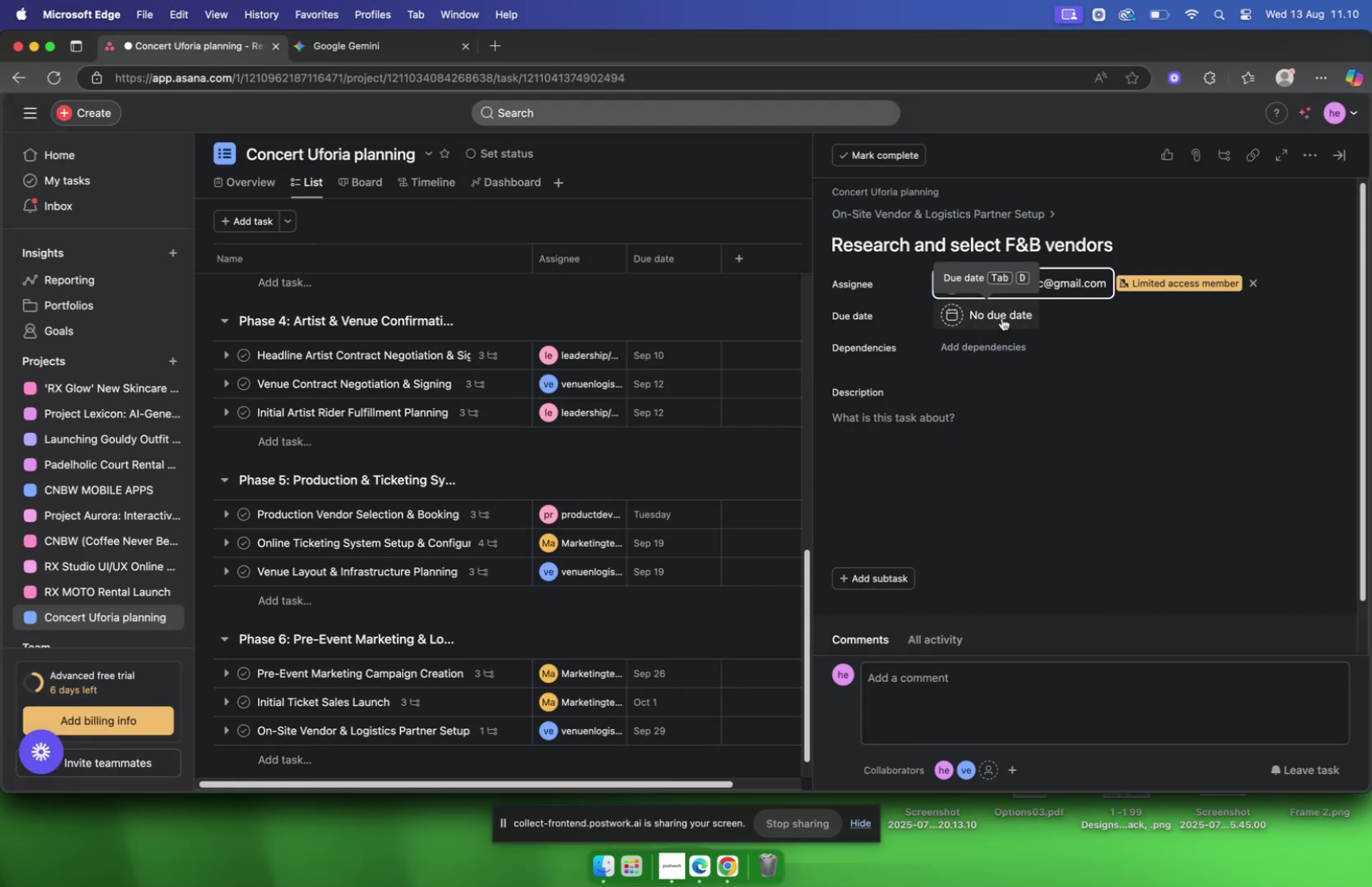 
left_click([1001, 316])
 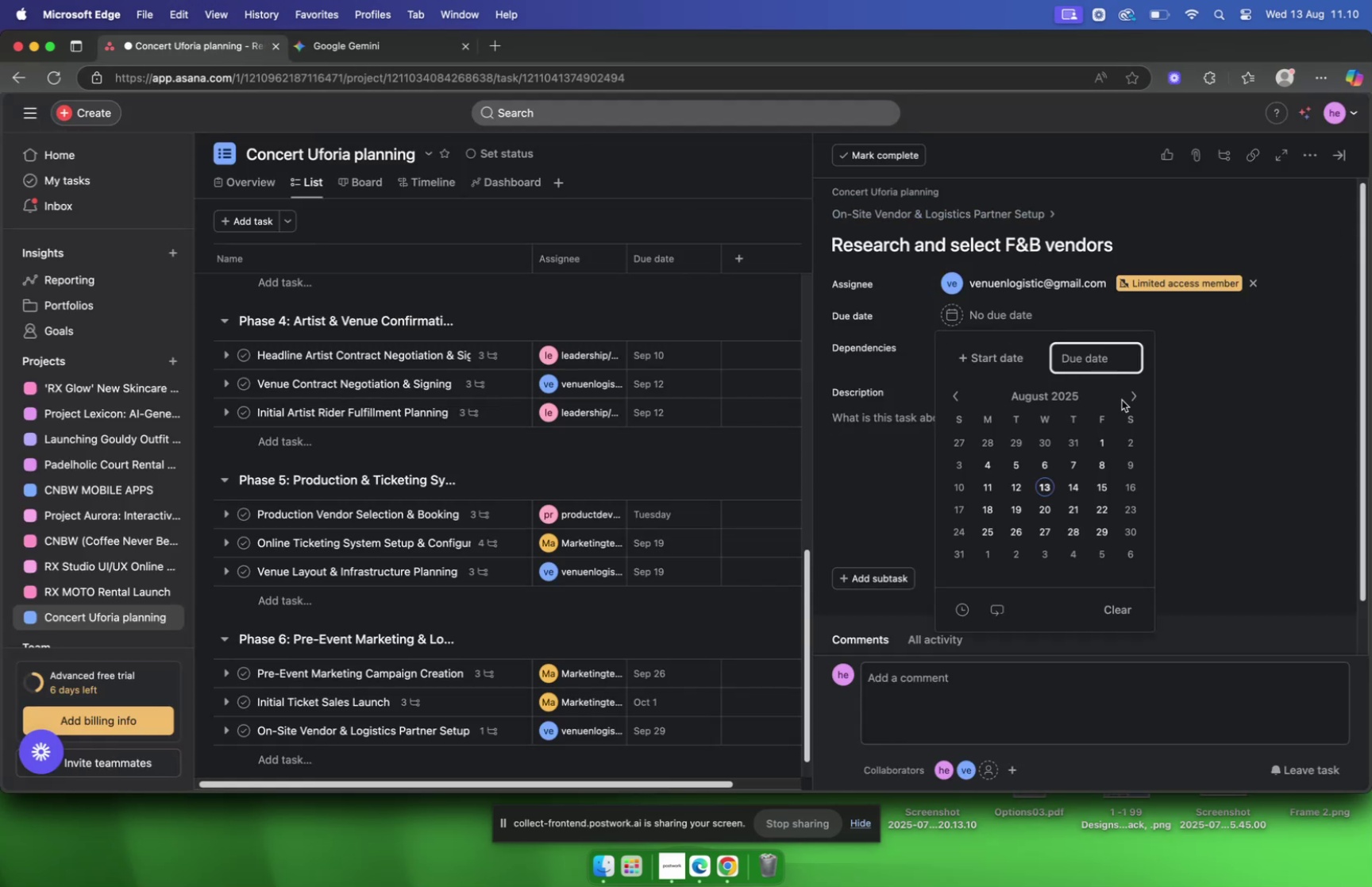 
left_click([1127, 396])
 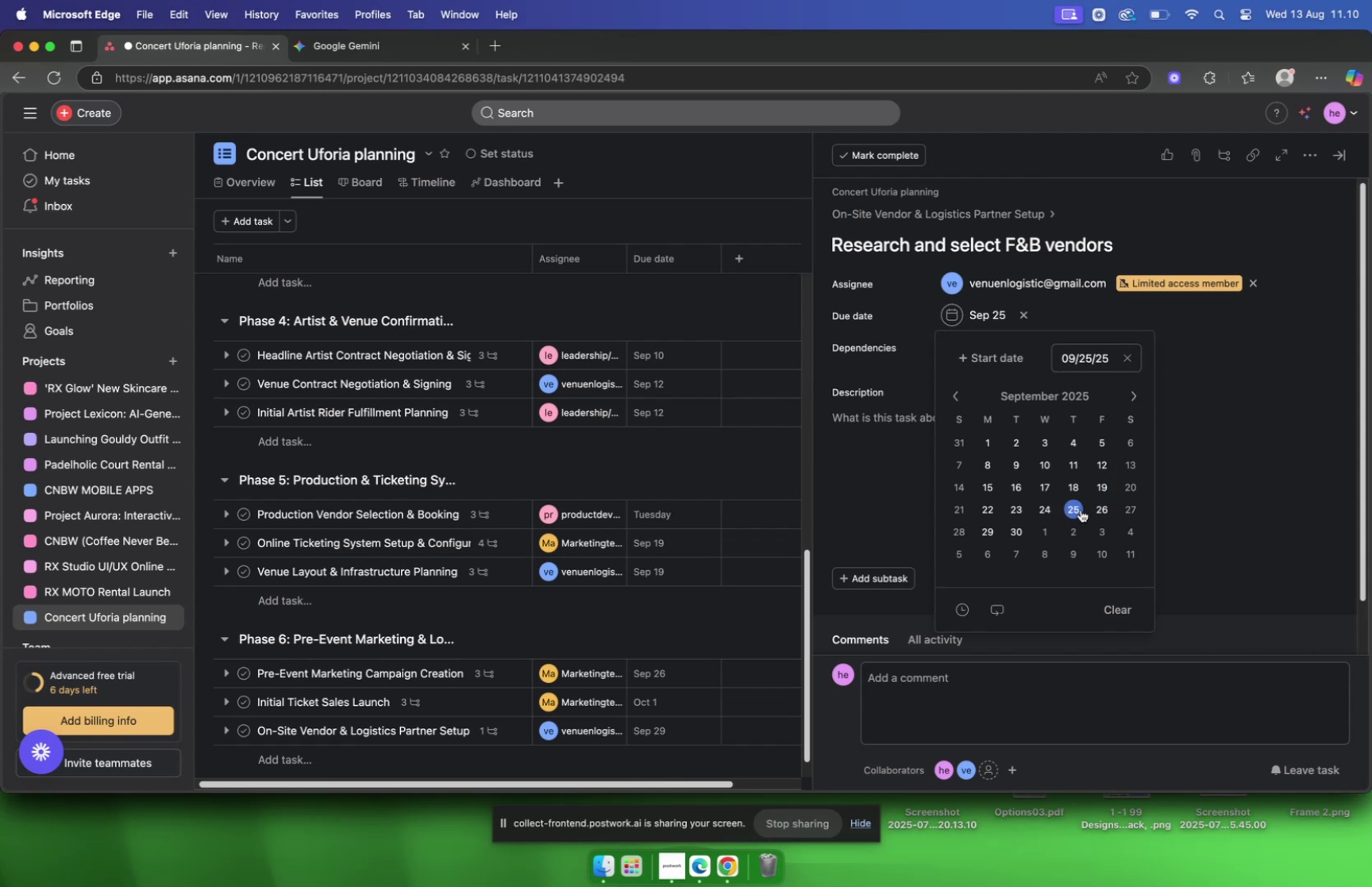 
left_click([909, 438])
 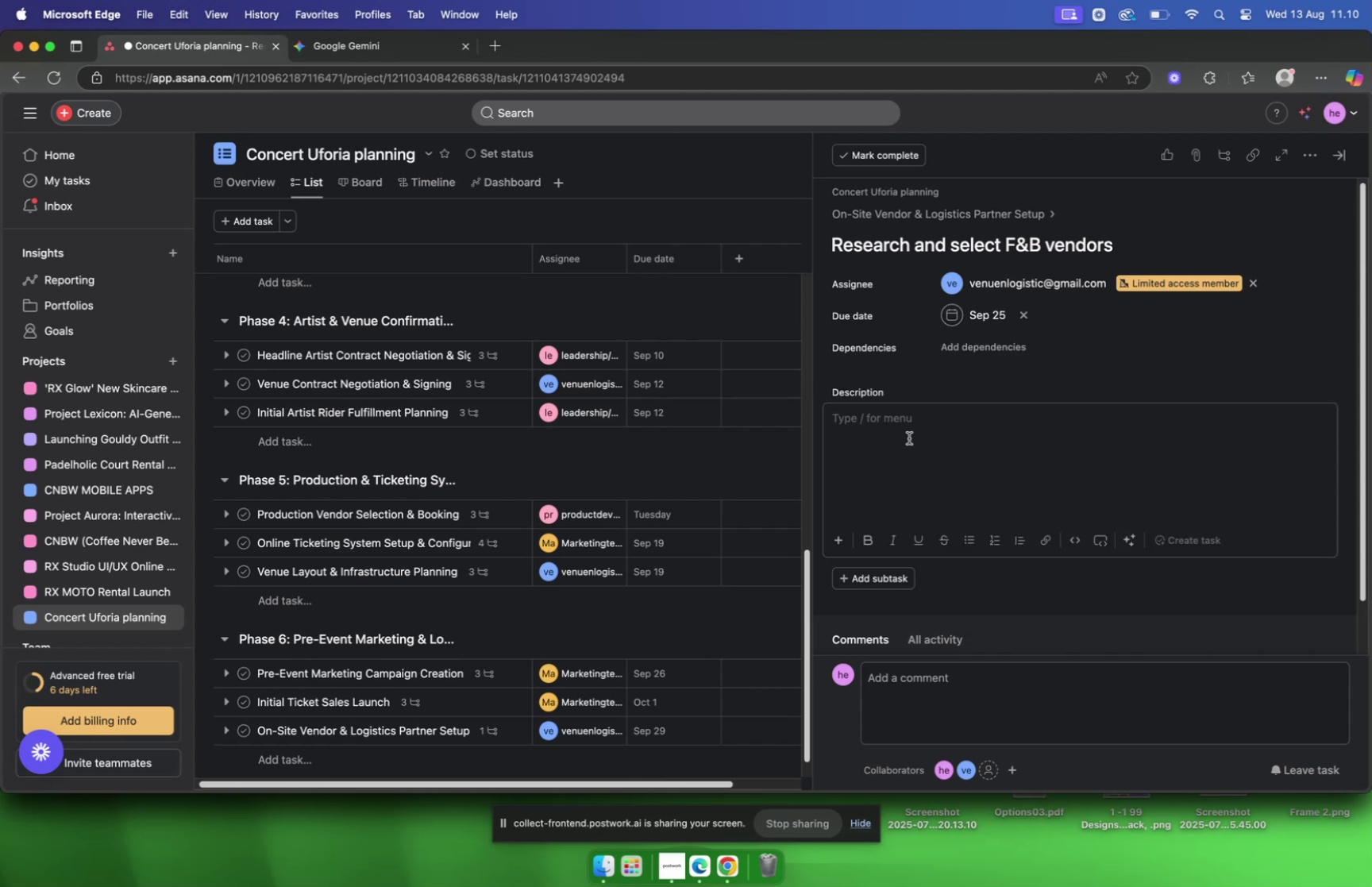 
key(Meta+V)
 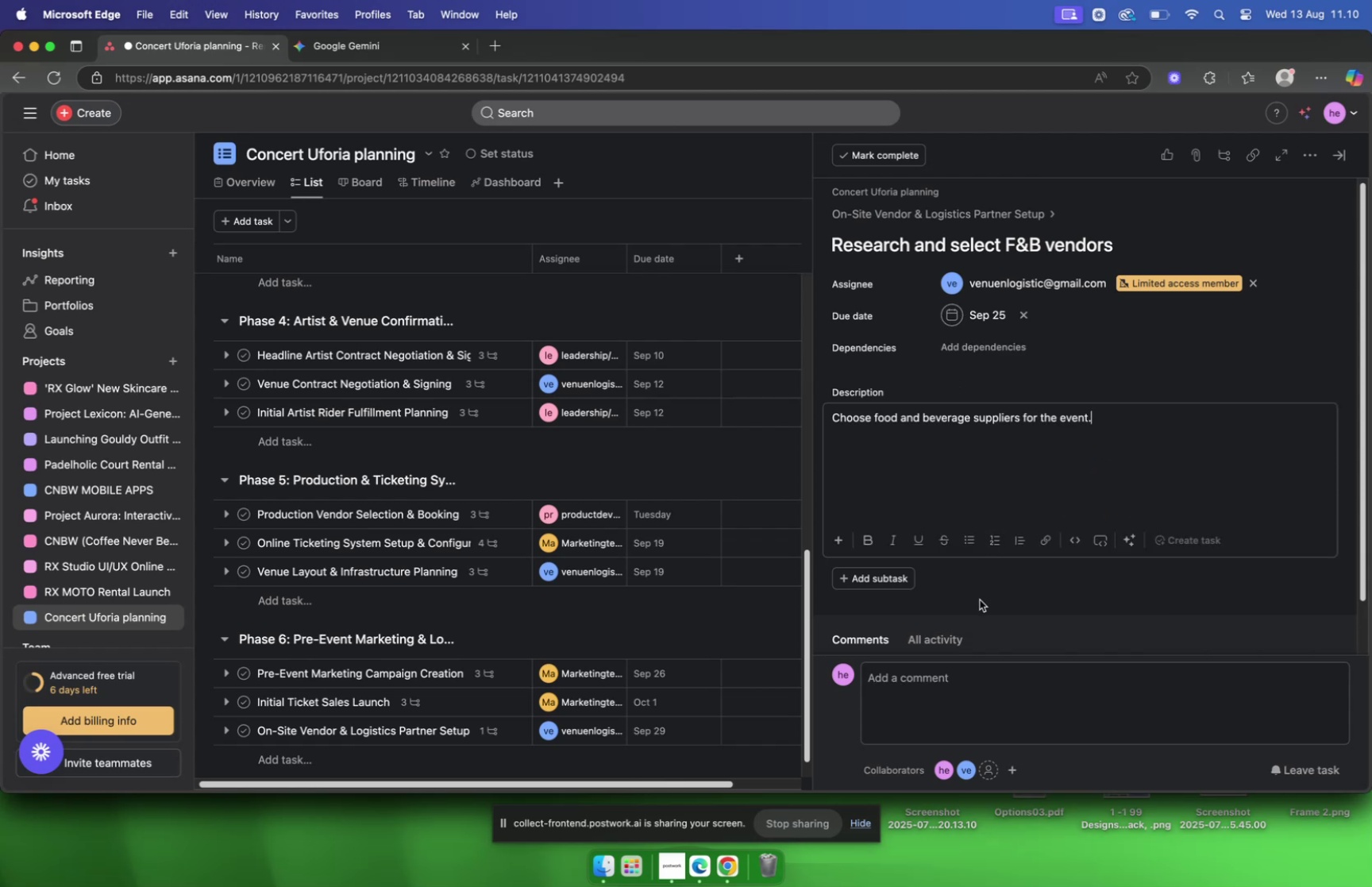 
left_click([980, 599])
 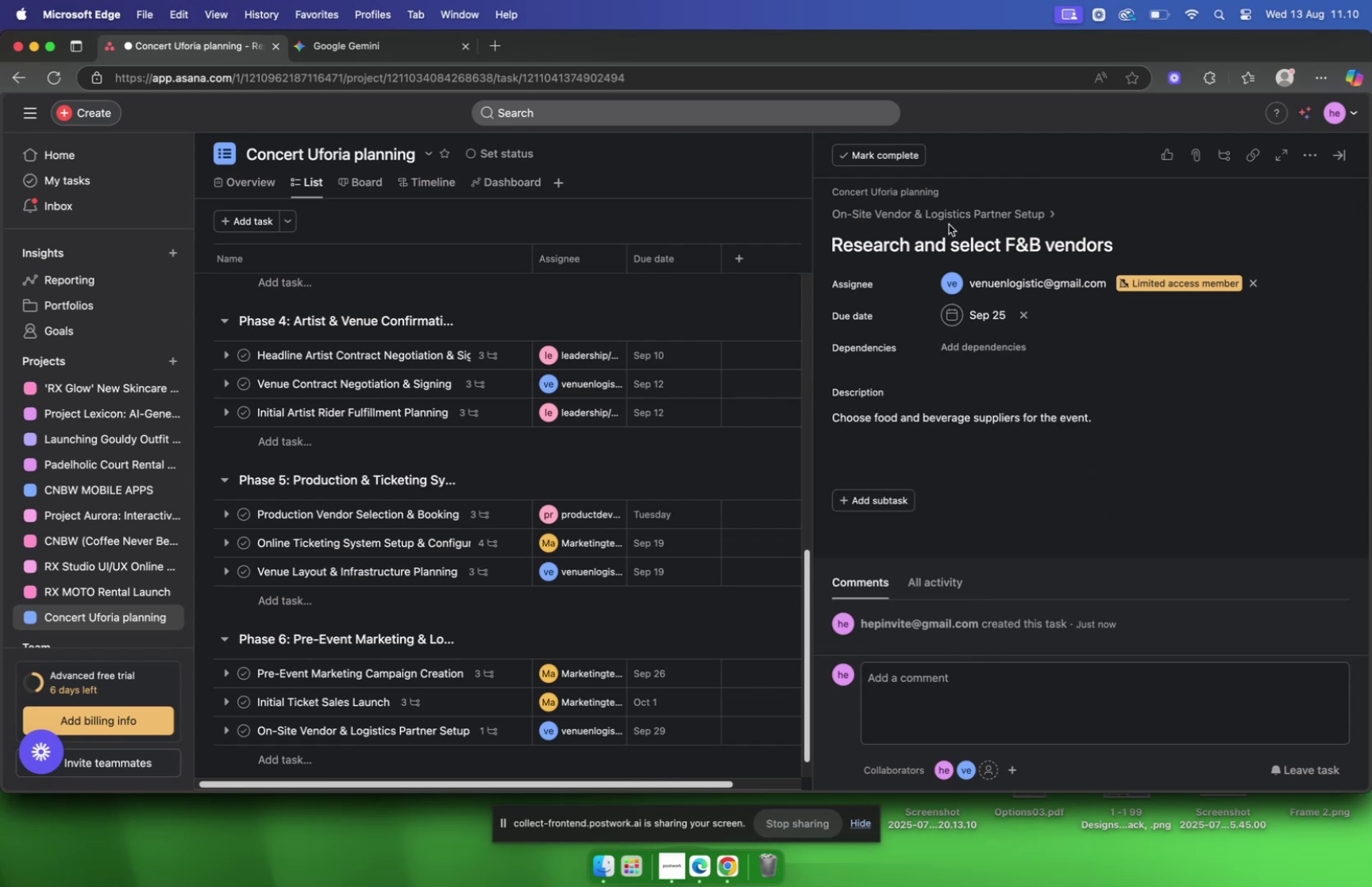 
left_click([949, 223])
 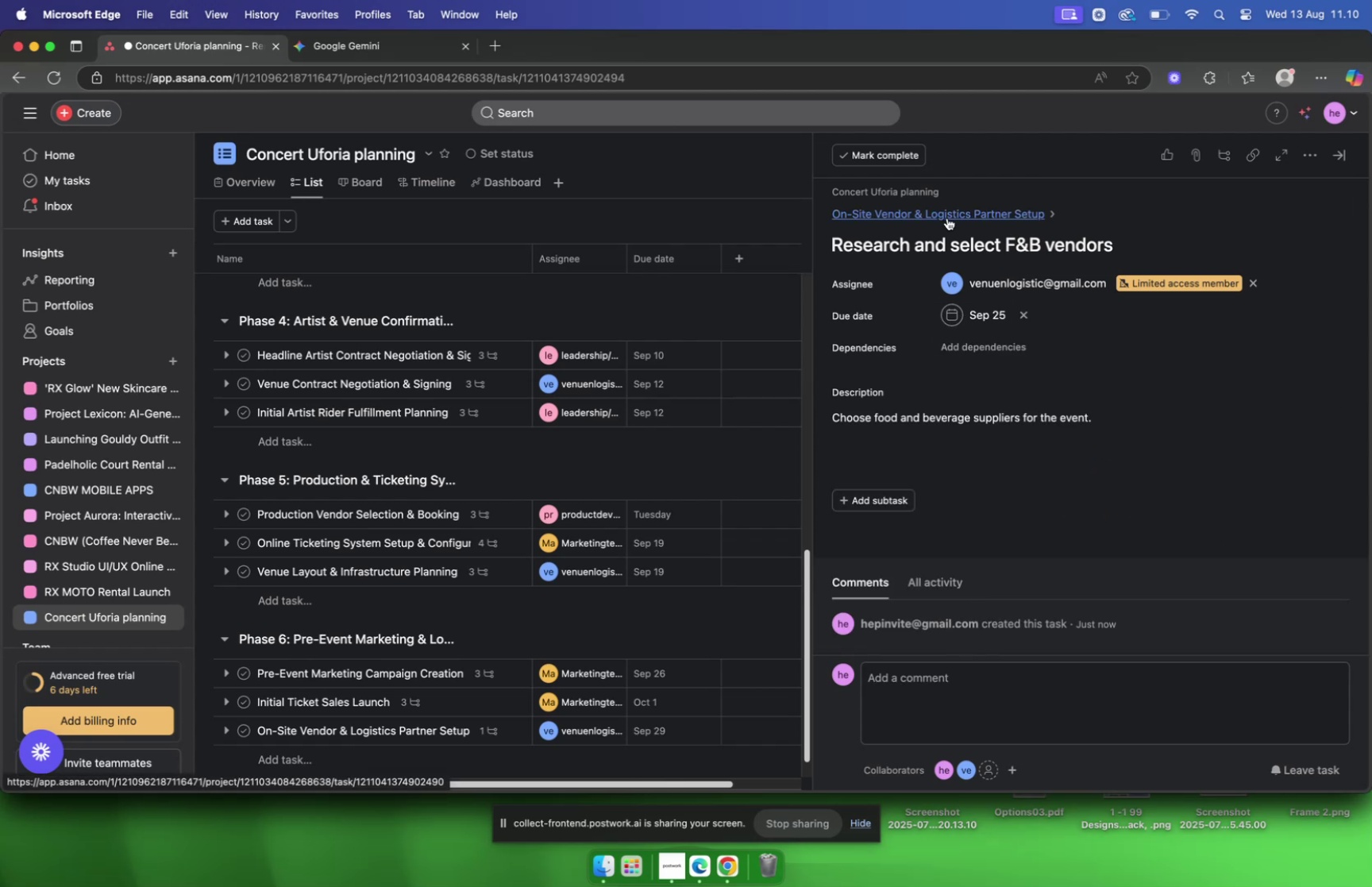 
left_click([947, 218])
 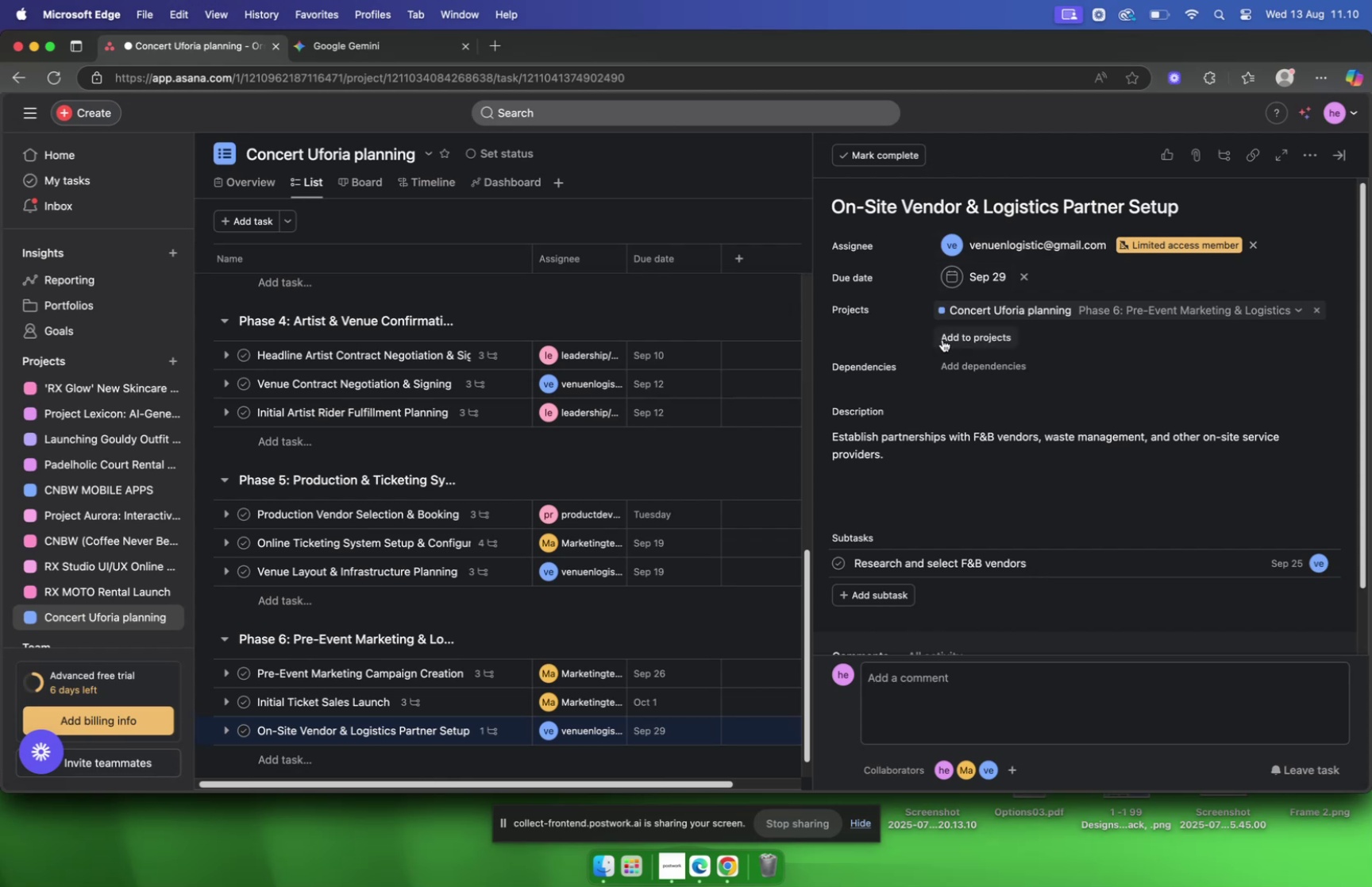 
scroll: coordinate [944, 353], scroll_direction: down, amount: 10.0
 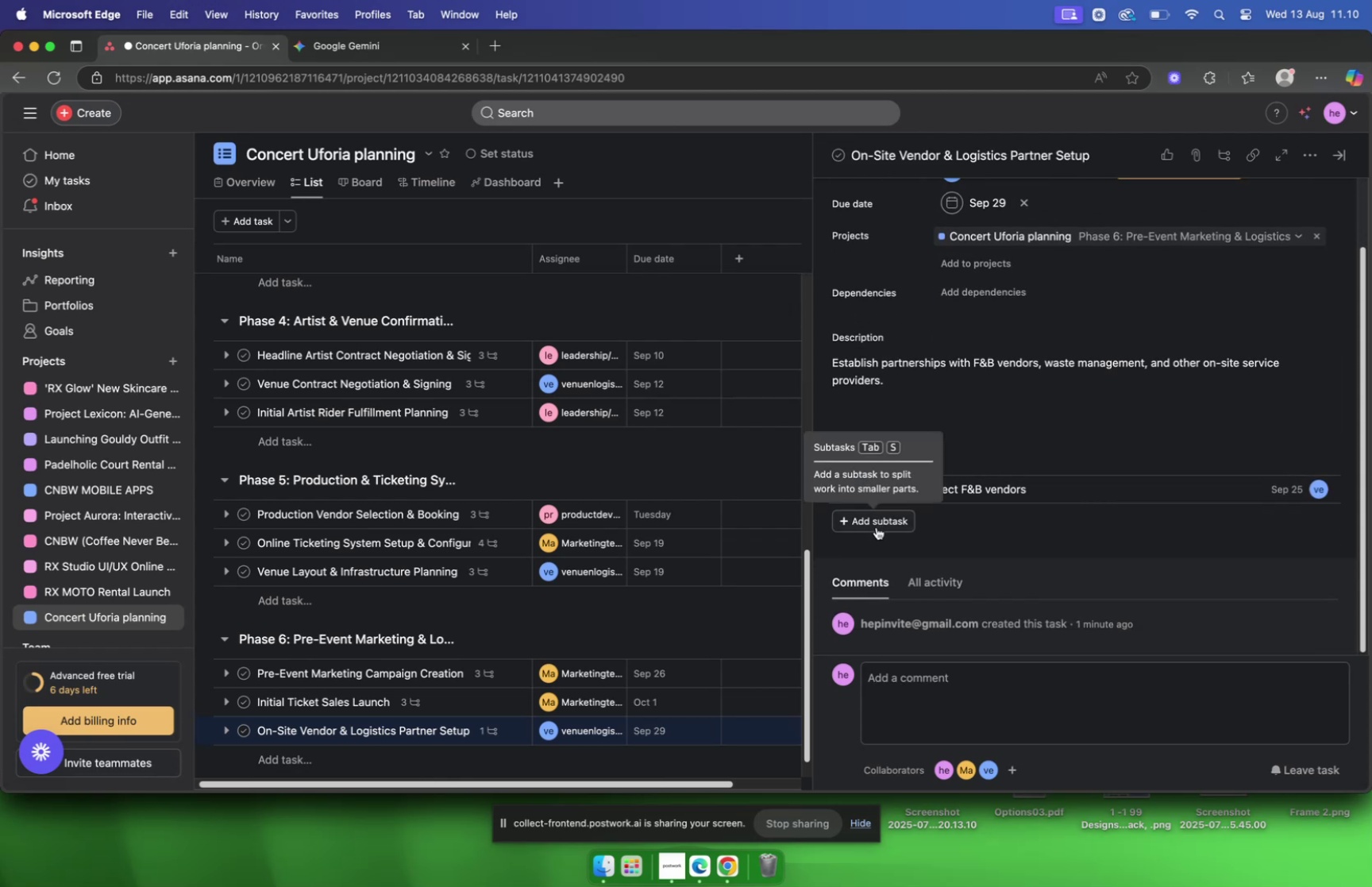 
left_click([877, 526])
 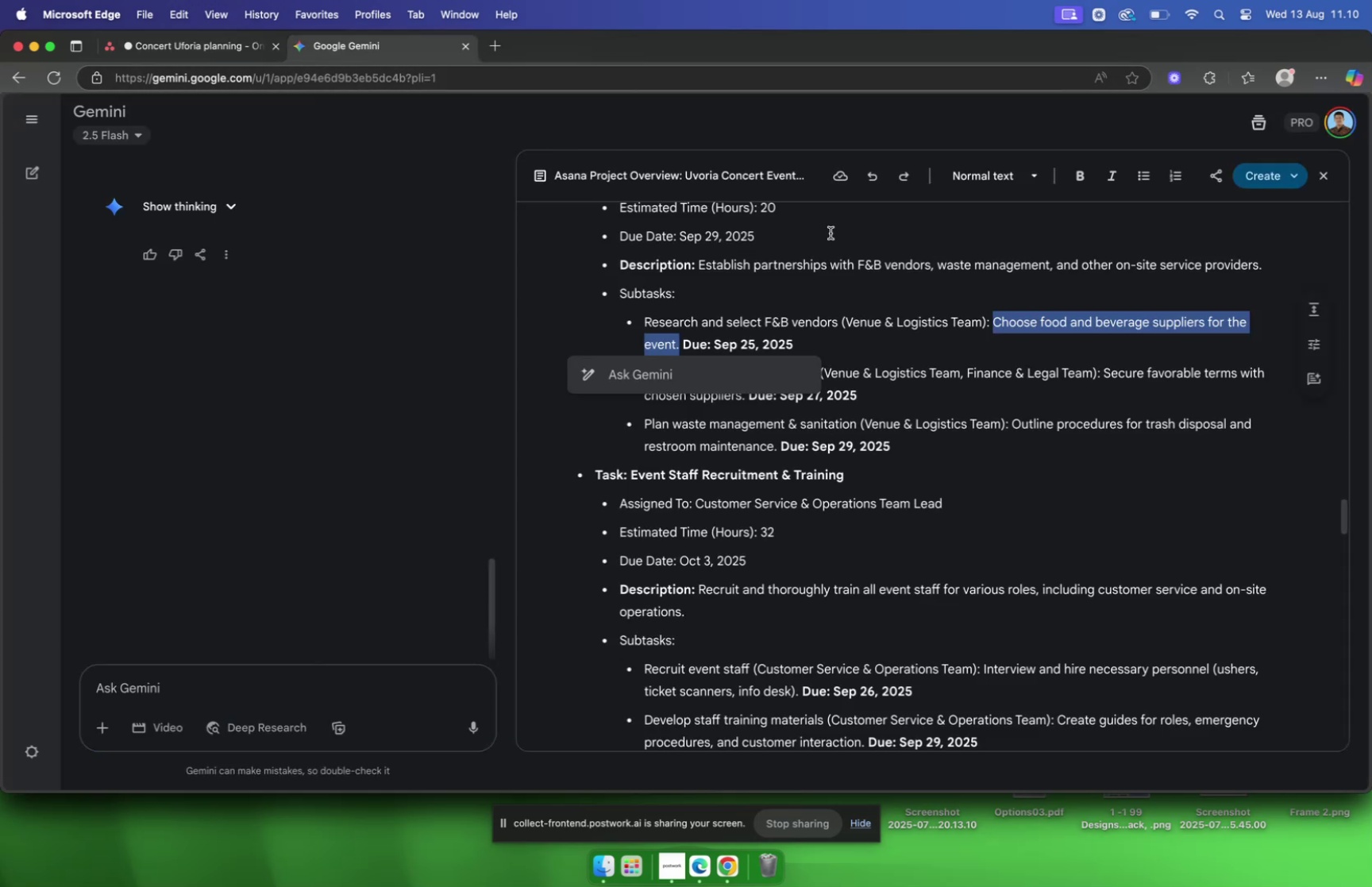 
left_click([906, 295])
 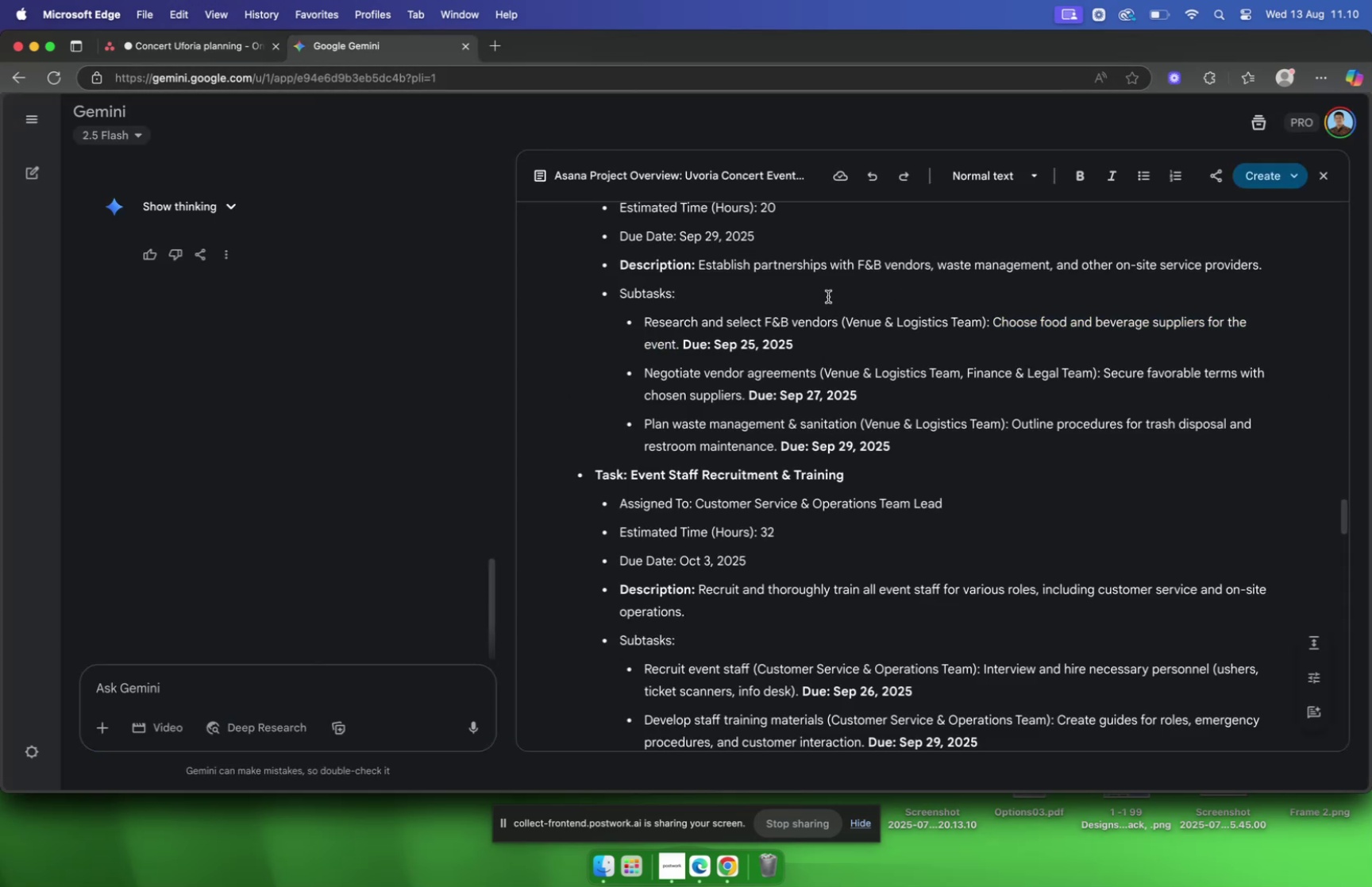 
scroll: coordinate [828, 295], scroll_direction: down, amount: 3.0
 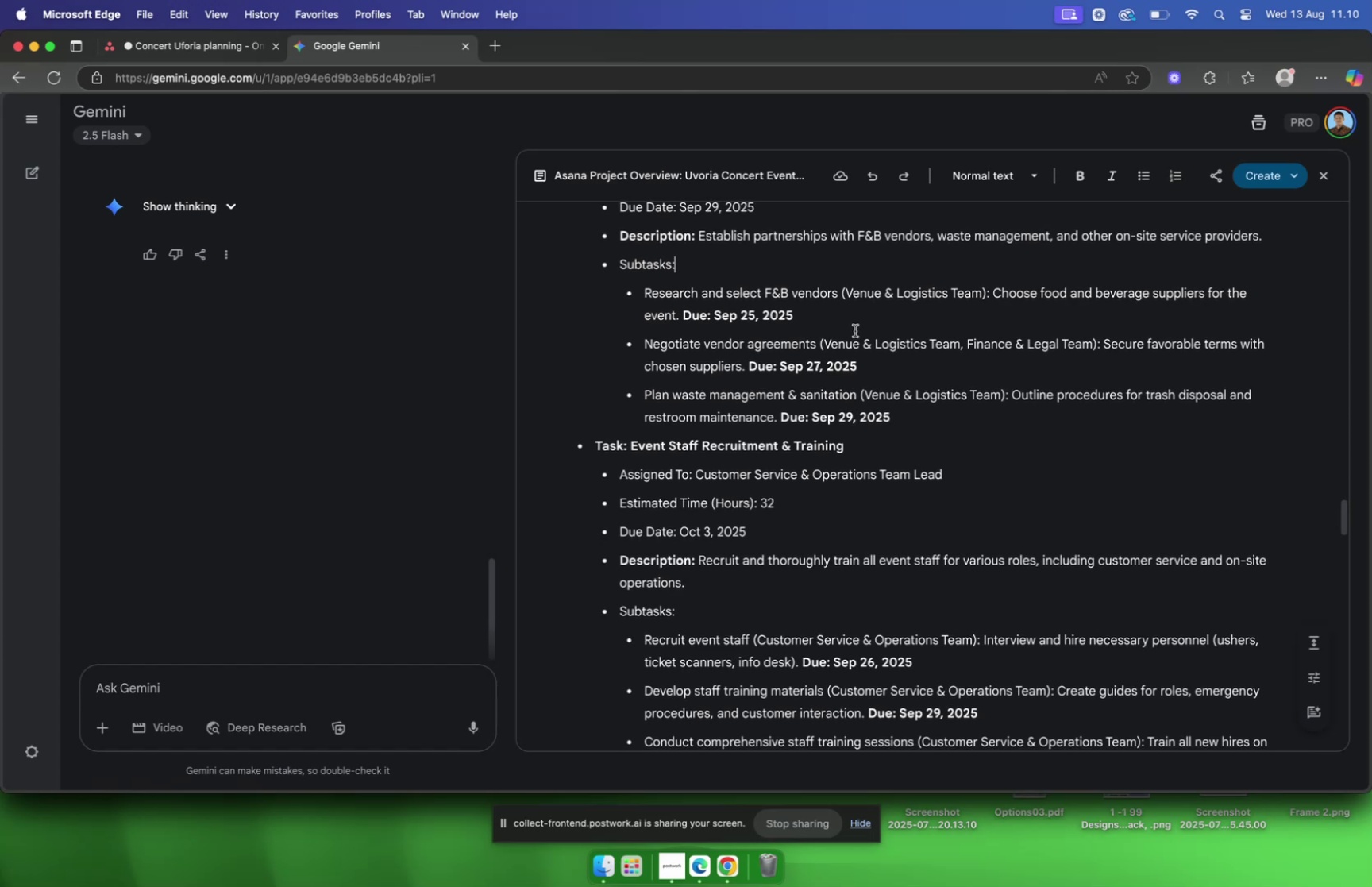 
wait(14.86)
 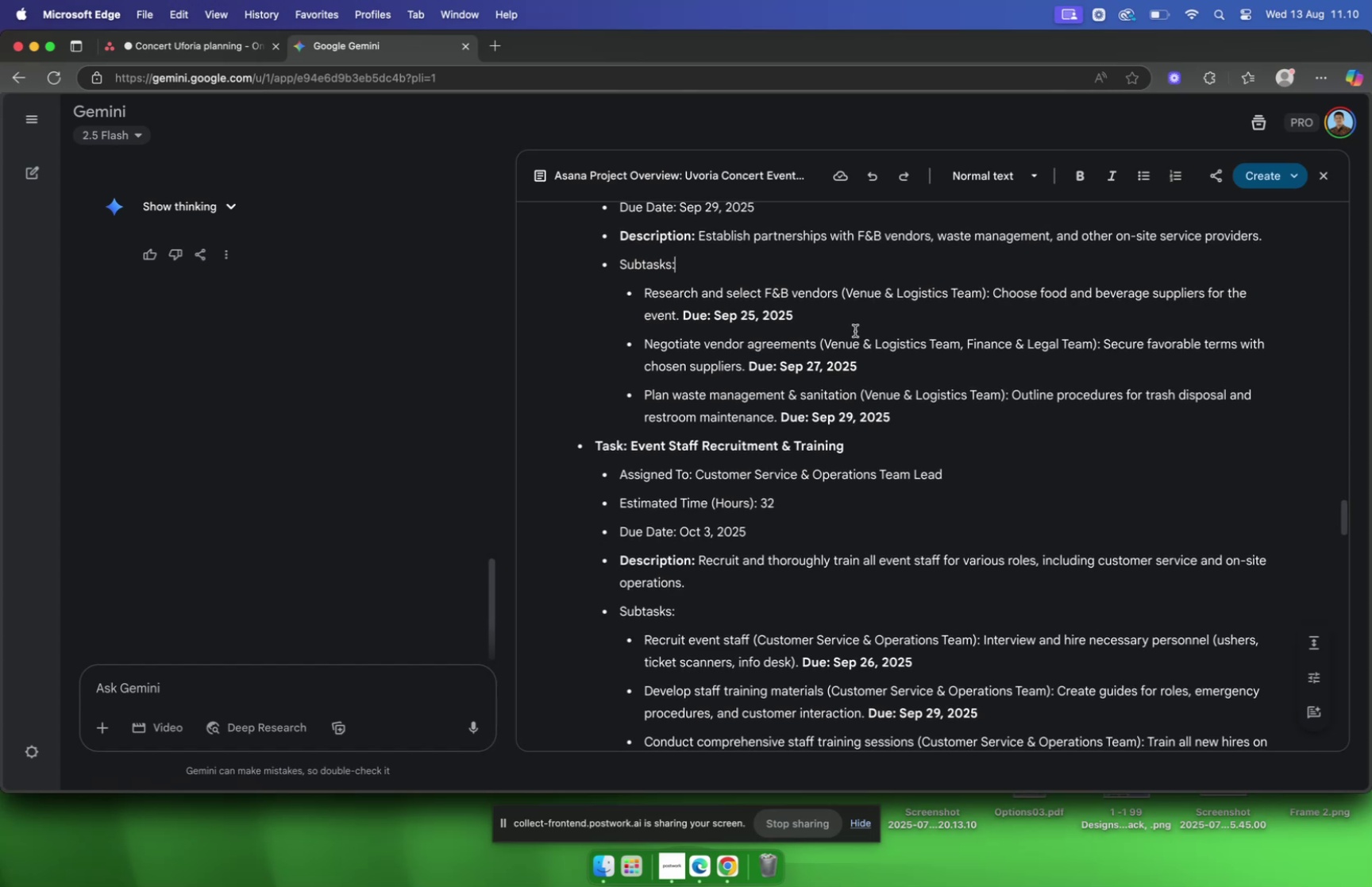 
key(Meta+CommandLeft)
 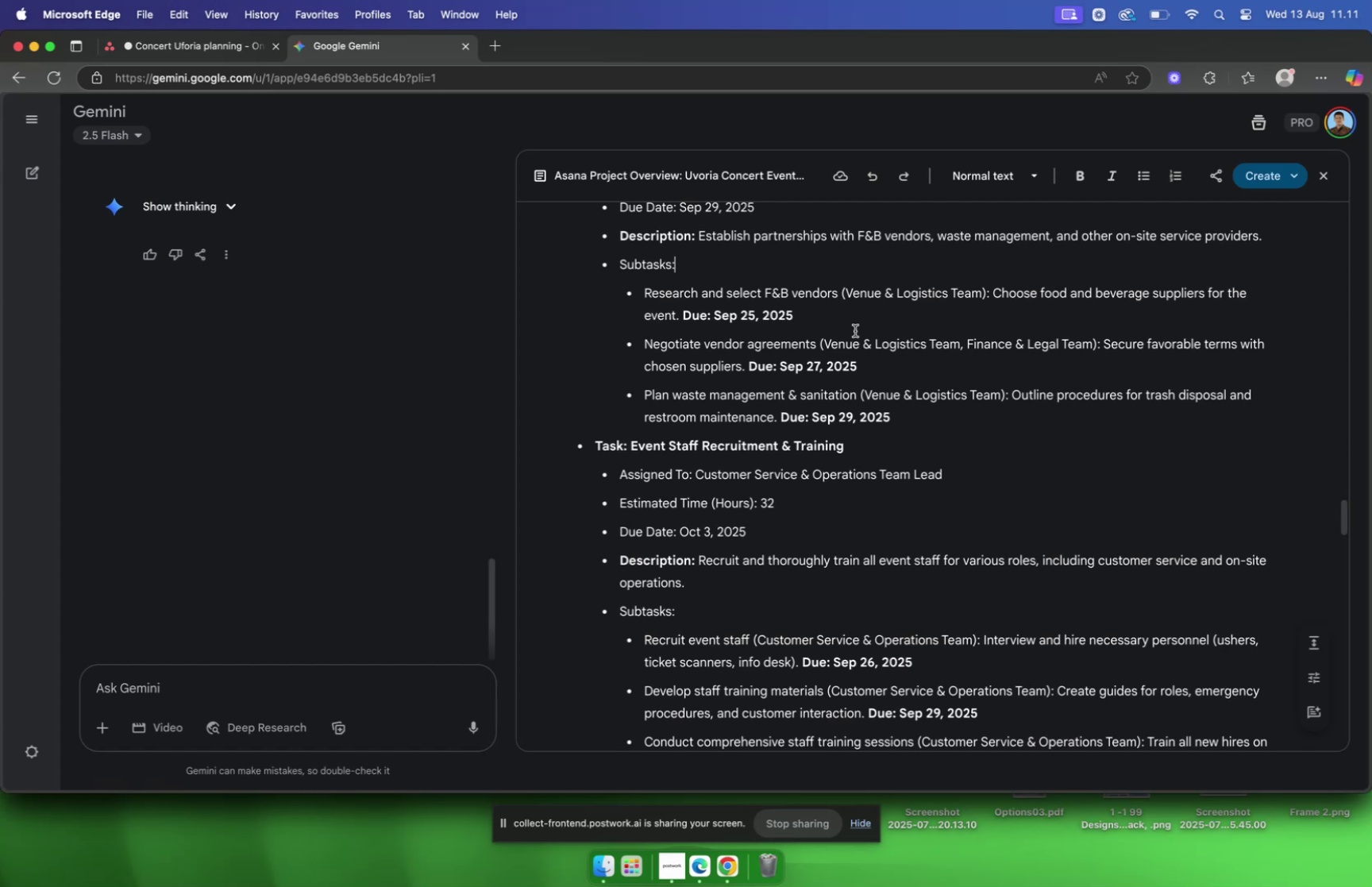 
key(Meta+Tab)
 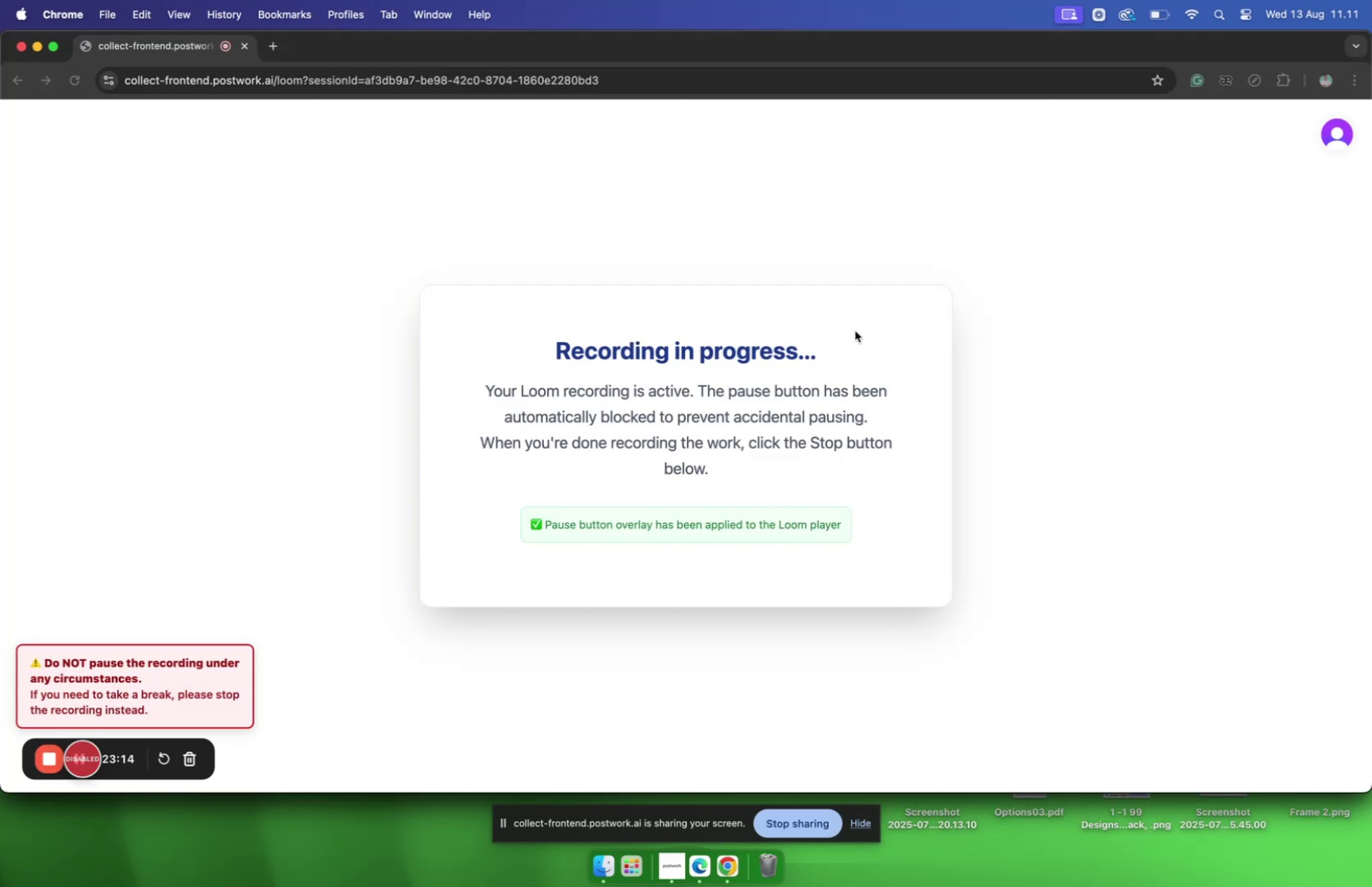 
key(Meta+CommandLeft)
 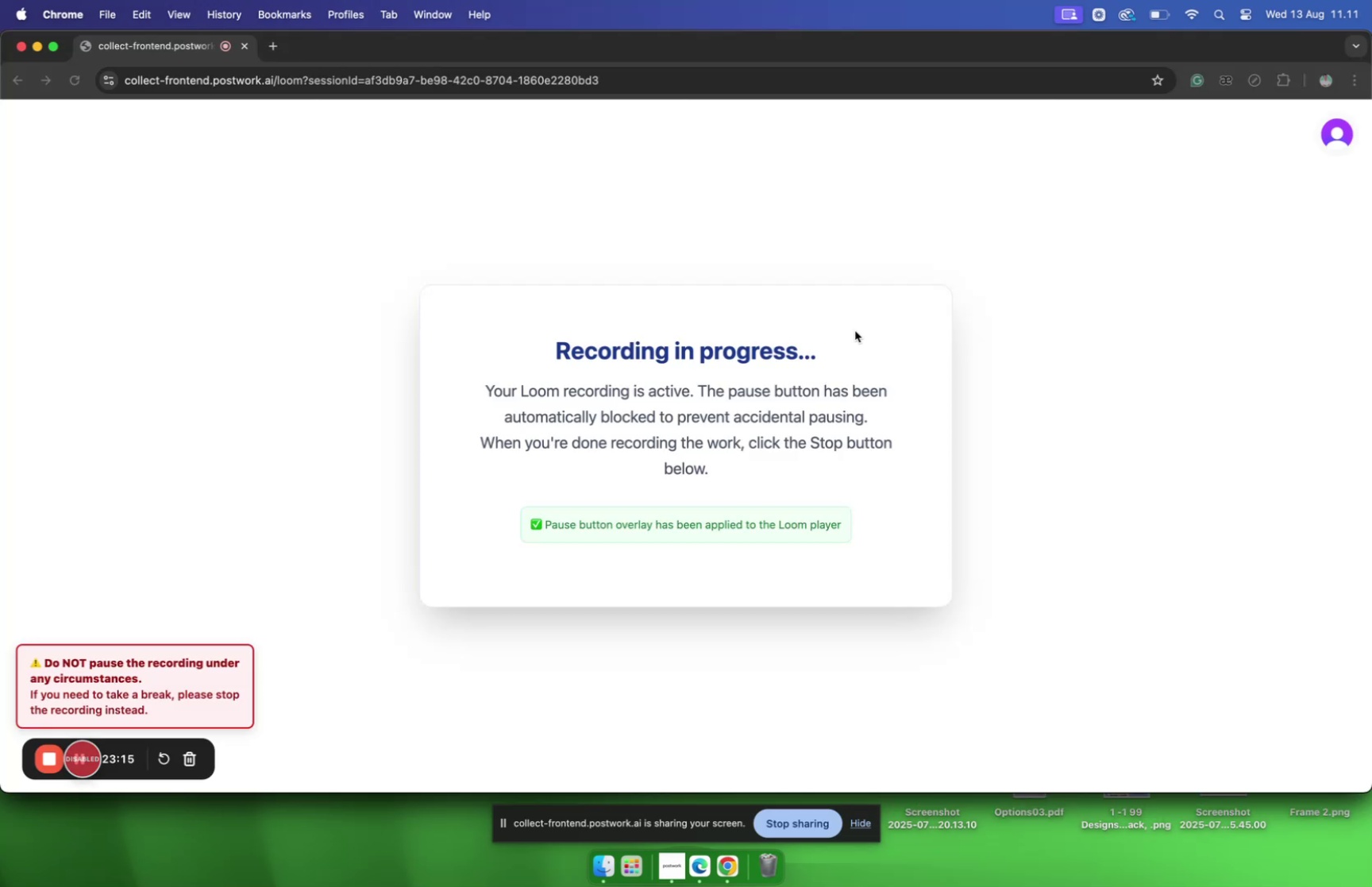 
key(Meta+Tab)
 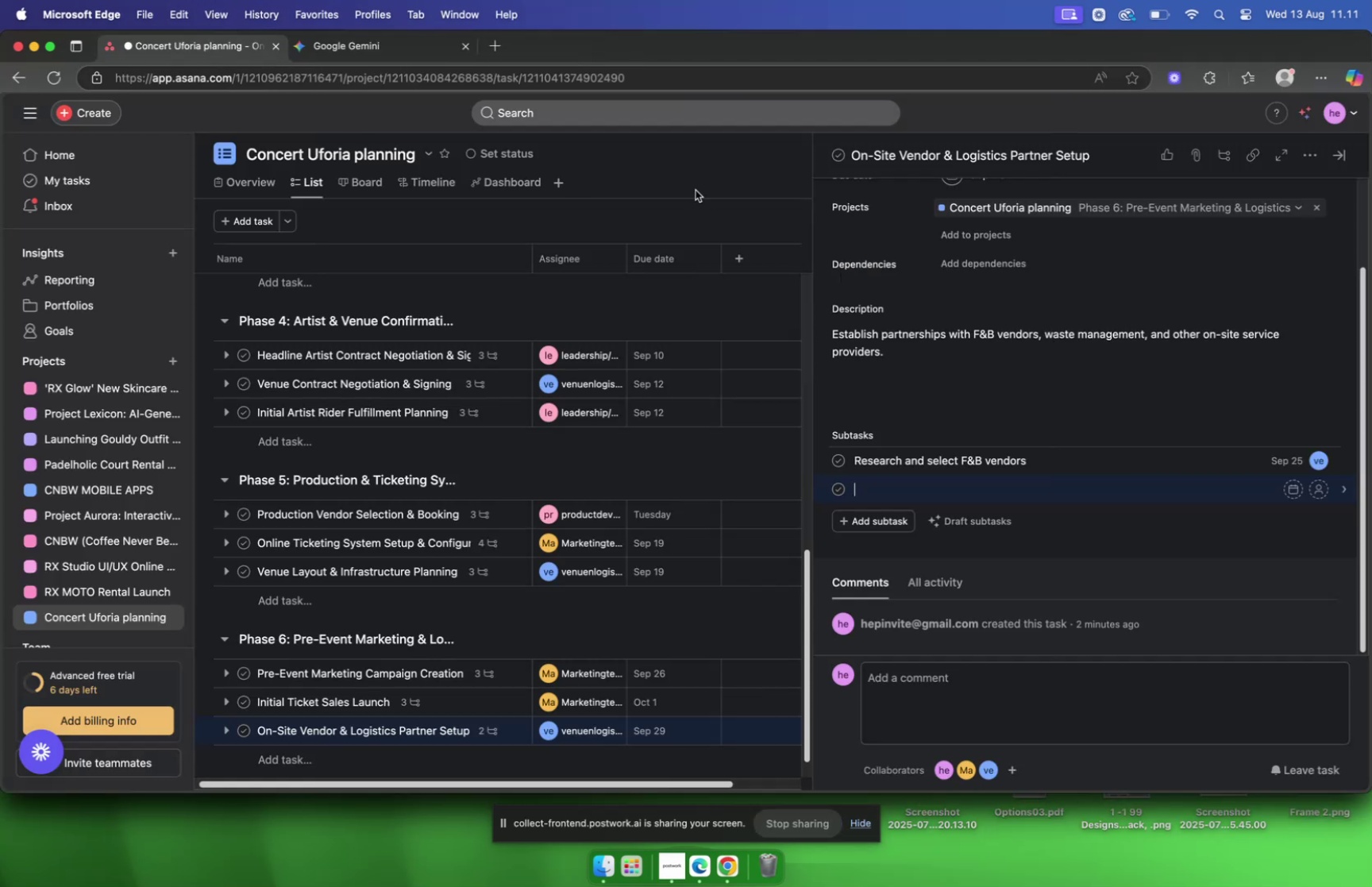 
left_click([371, 46])
 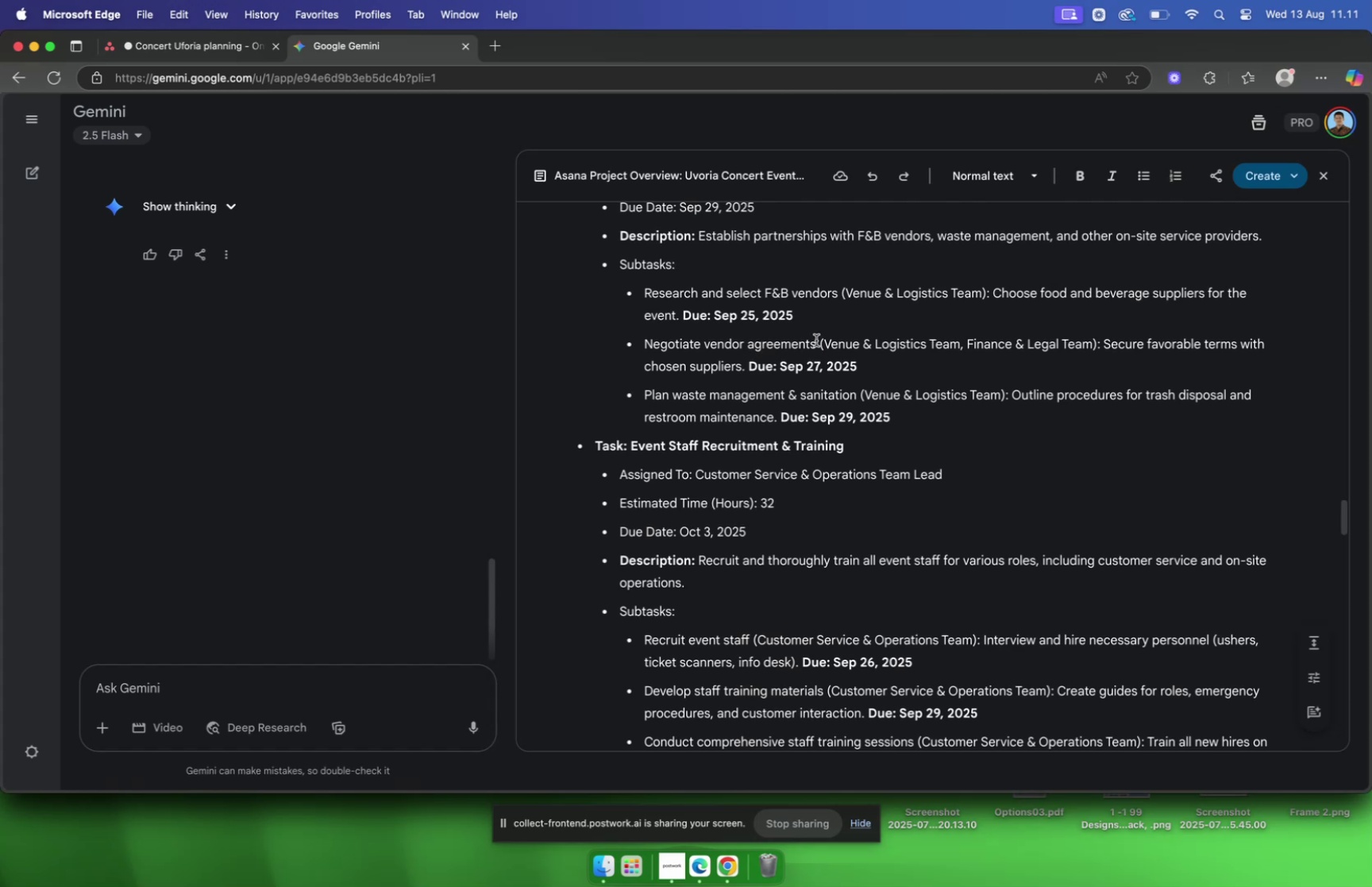 
wait(6.52)
 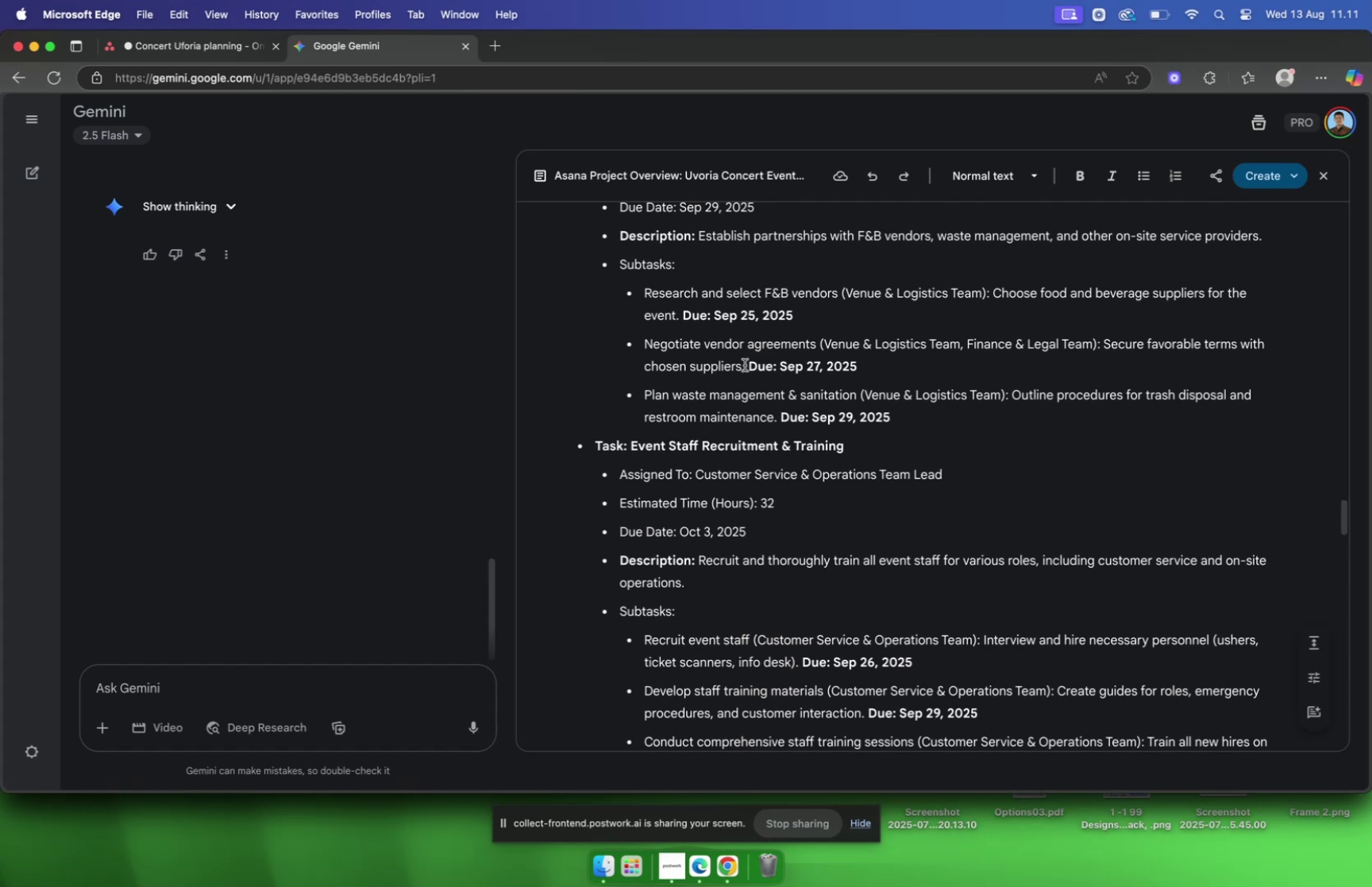 
left_click_drag(start_coordinate=[817, 345], to_coordinate=[644, 349])
 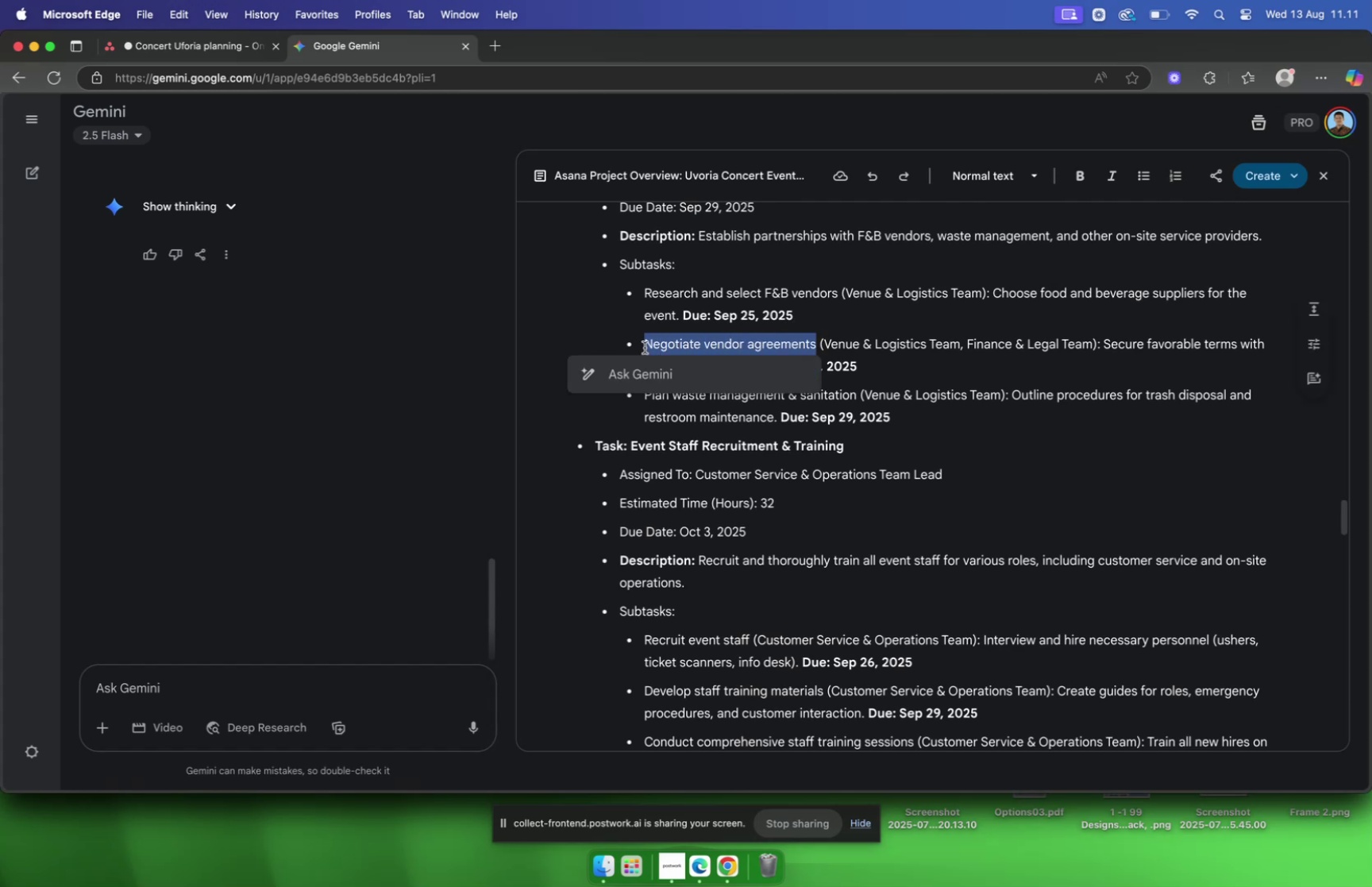 
key(Meta+C)
 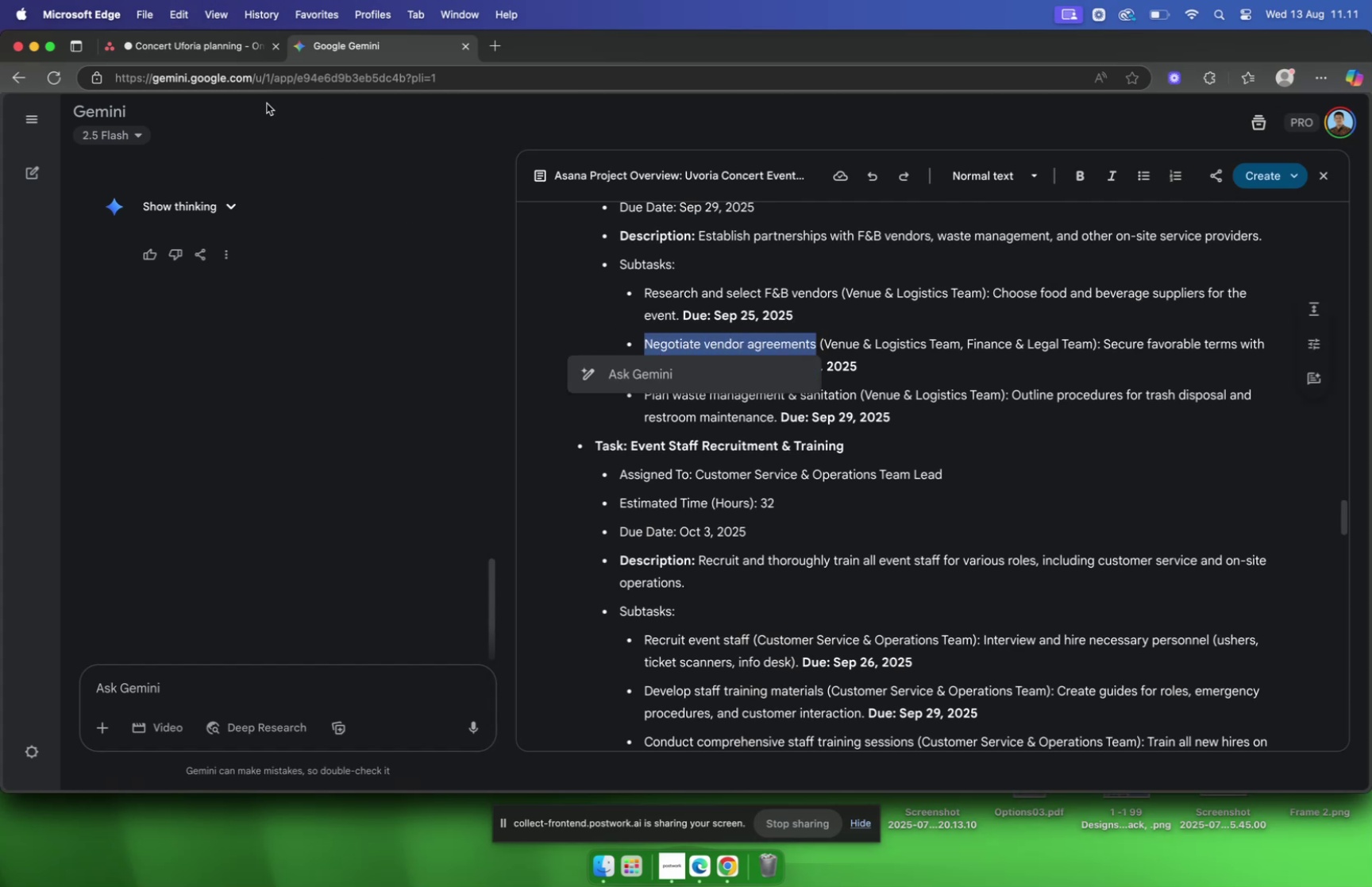 
left_click([198, 51])
 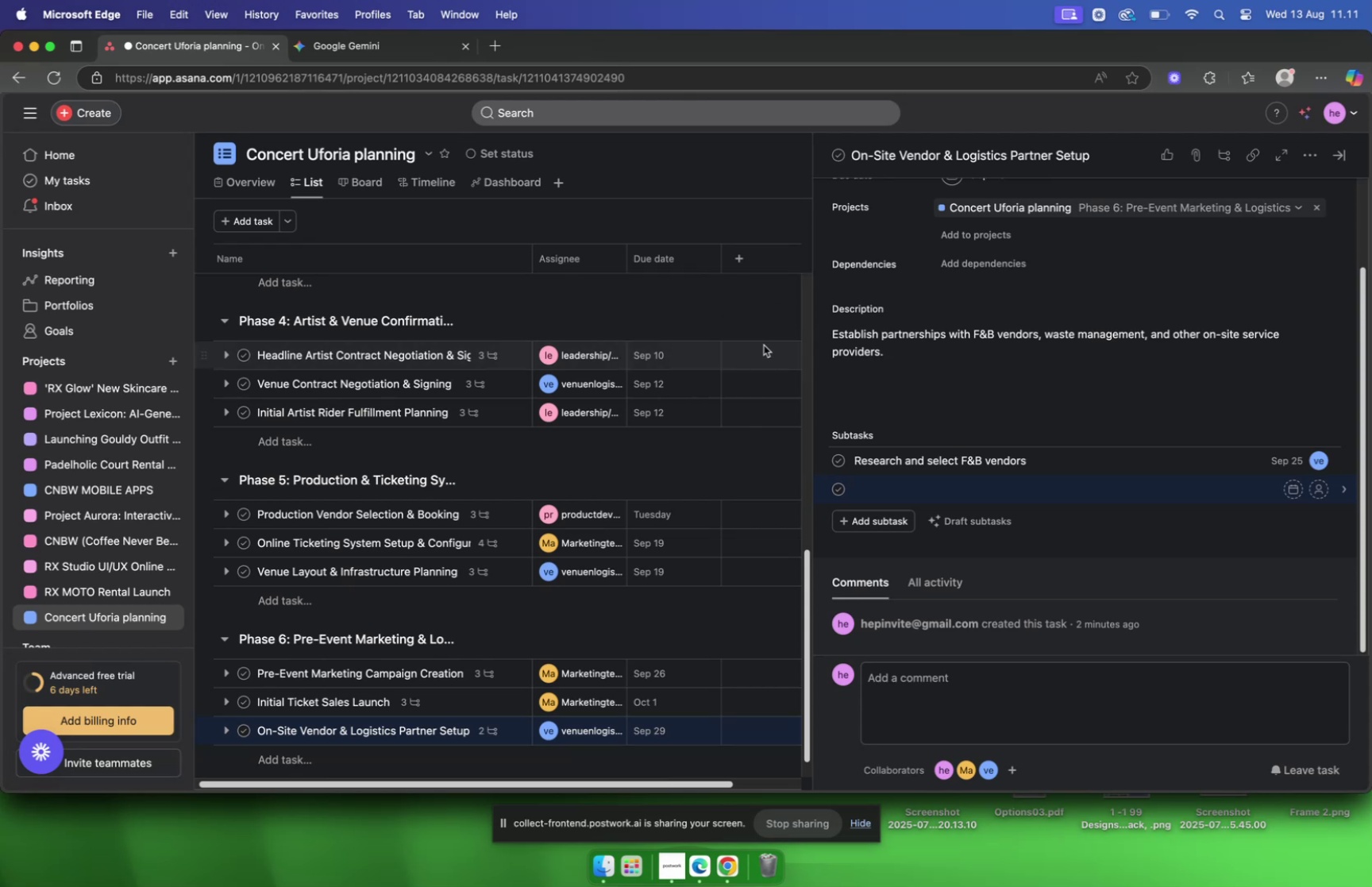 
key(Meta+V)
 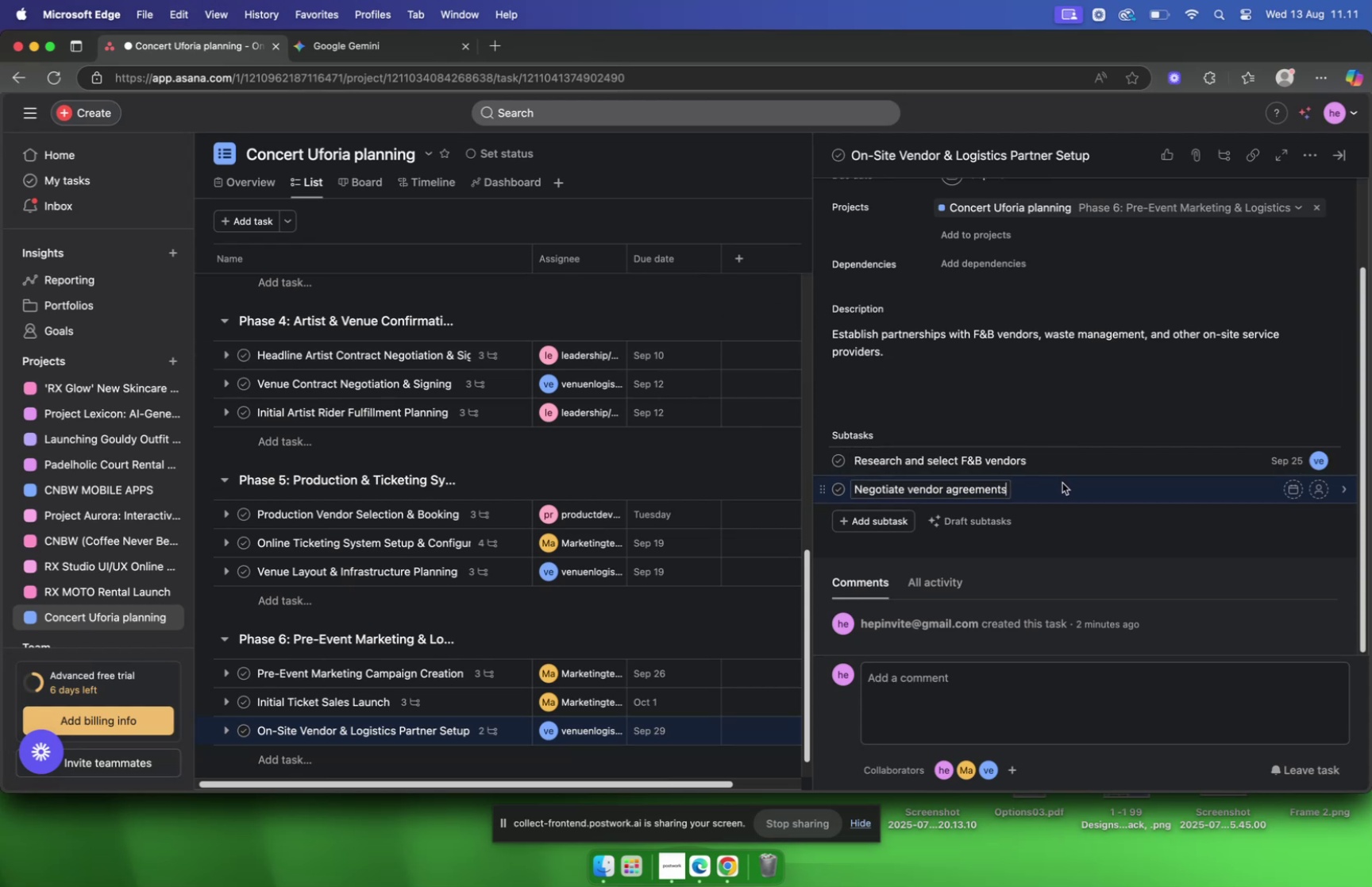 
scroll: coordinate [1050, 338], scroll_direction: none, amount: 0.0
 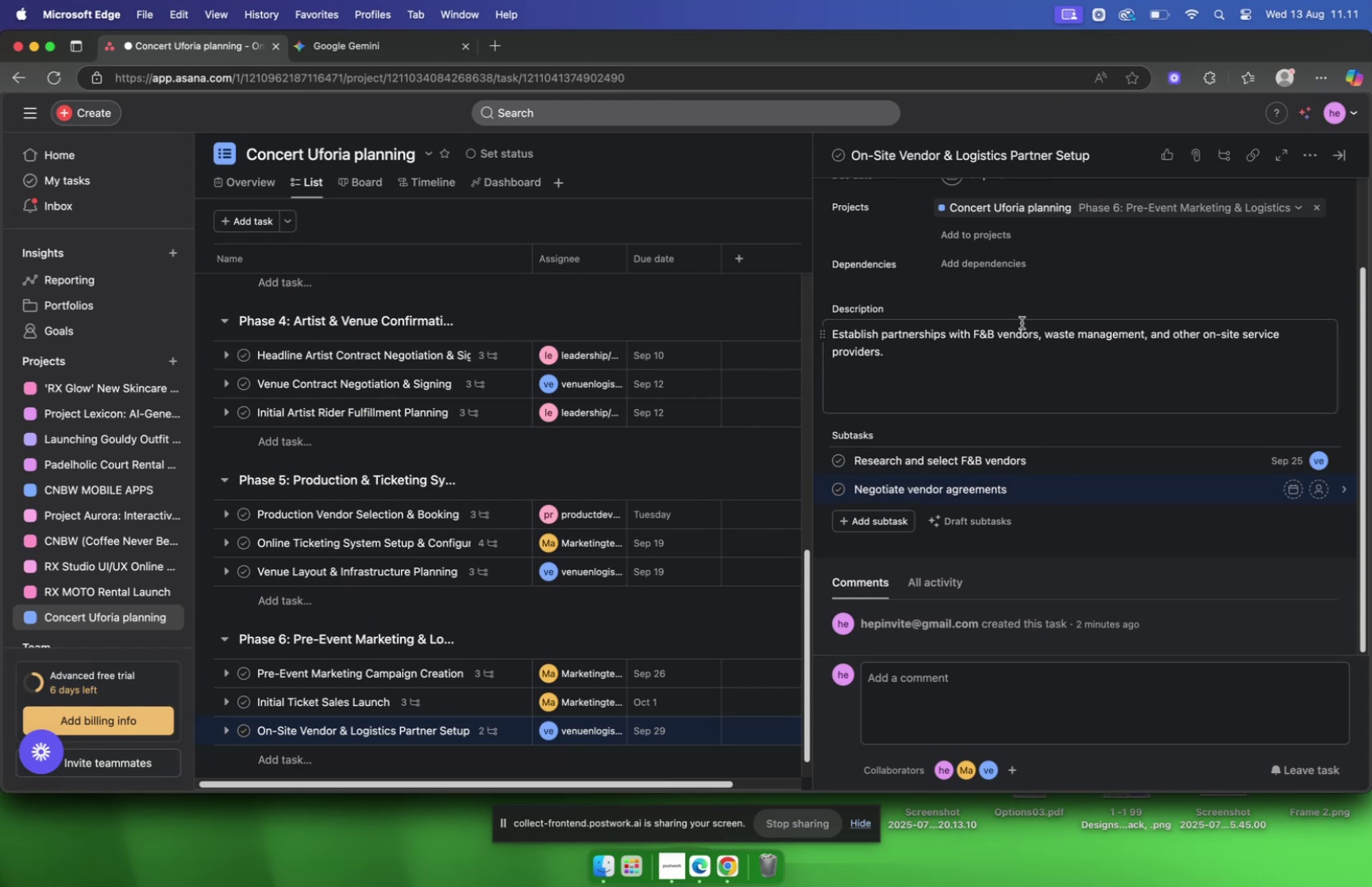 
scroll: coordinate [1008, 311], scroll_direction: up, amount: 9.0
 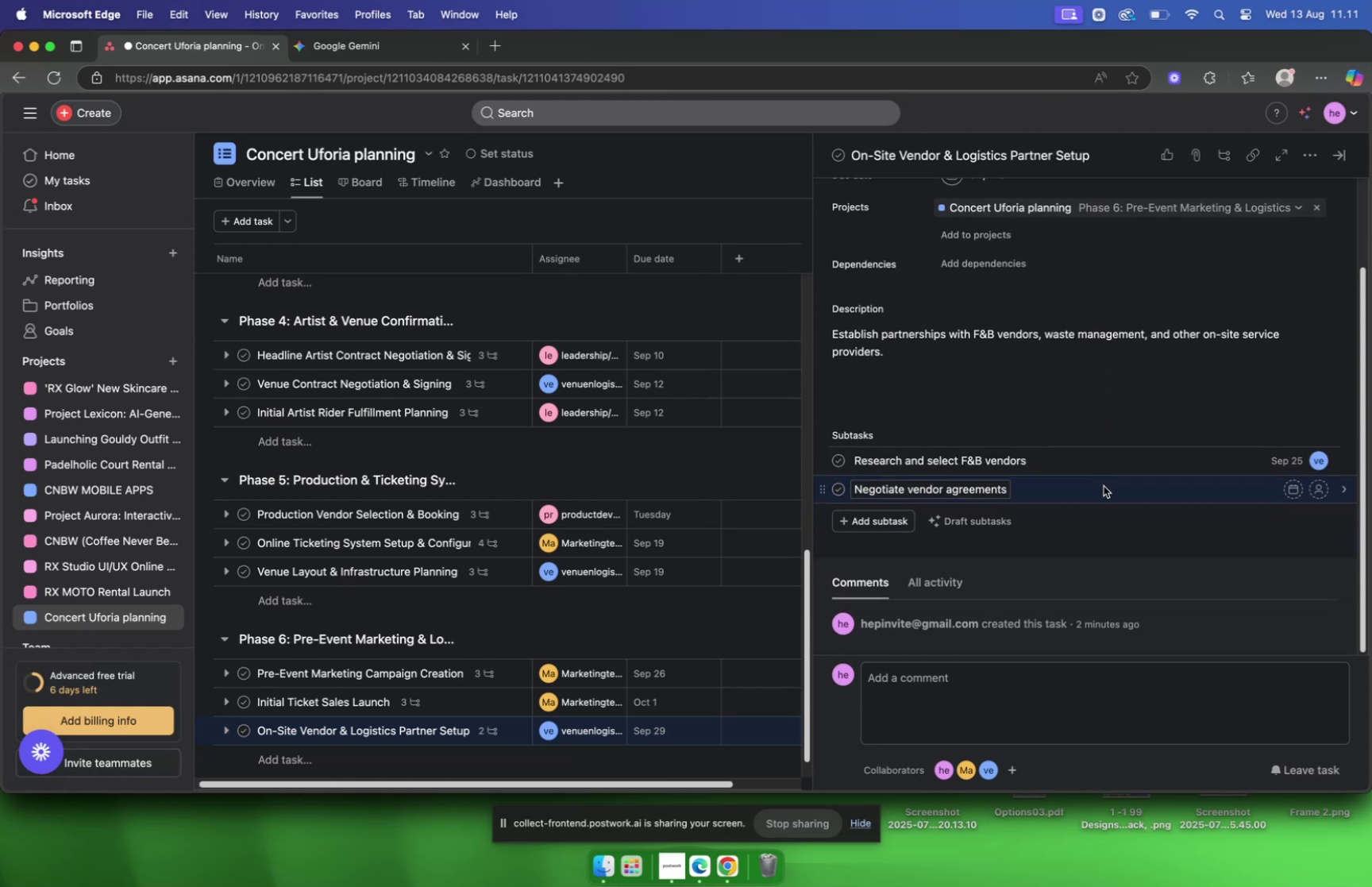 
left_click([1104, 485])
 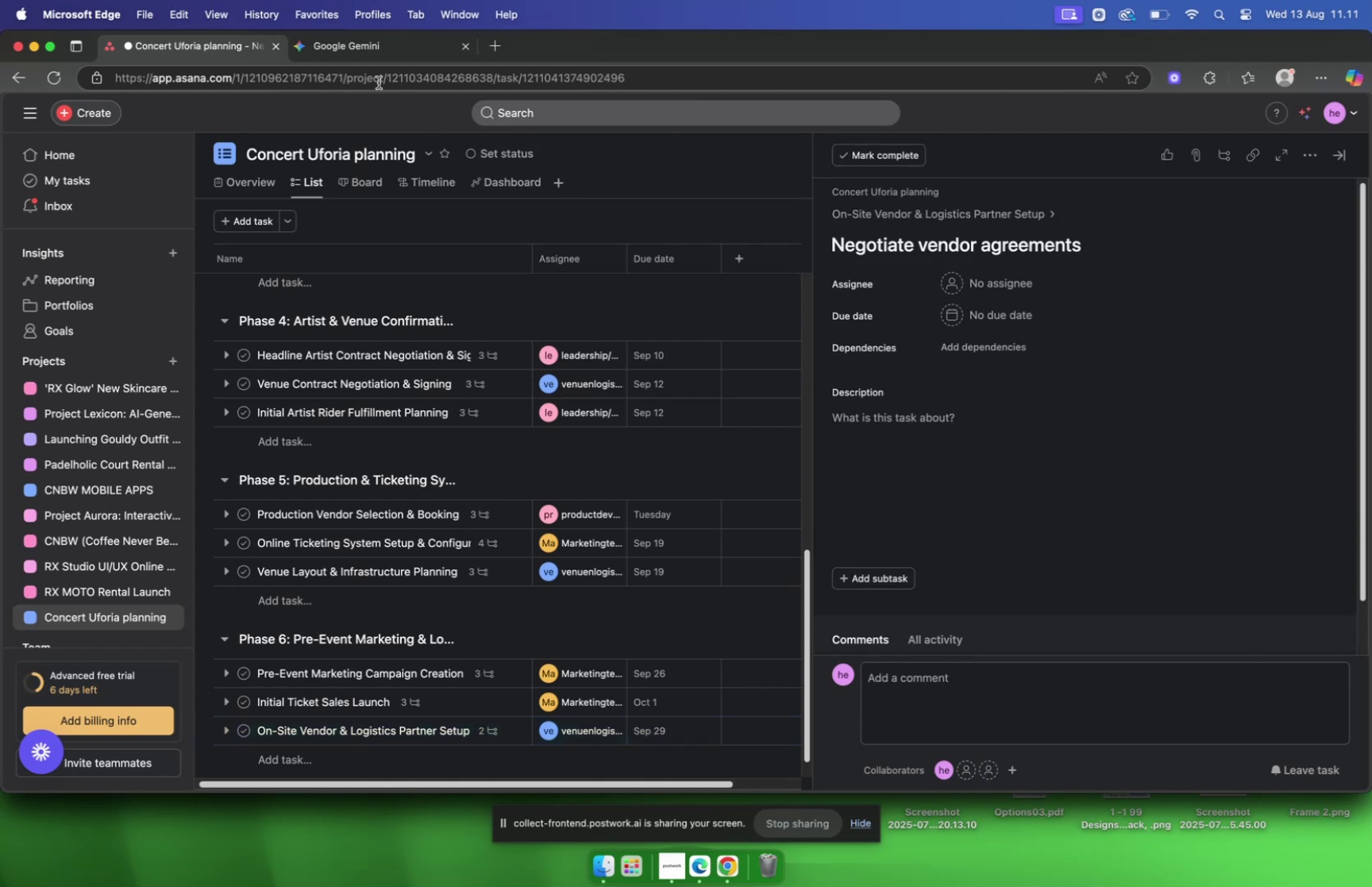 
left_click([354, 52])
 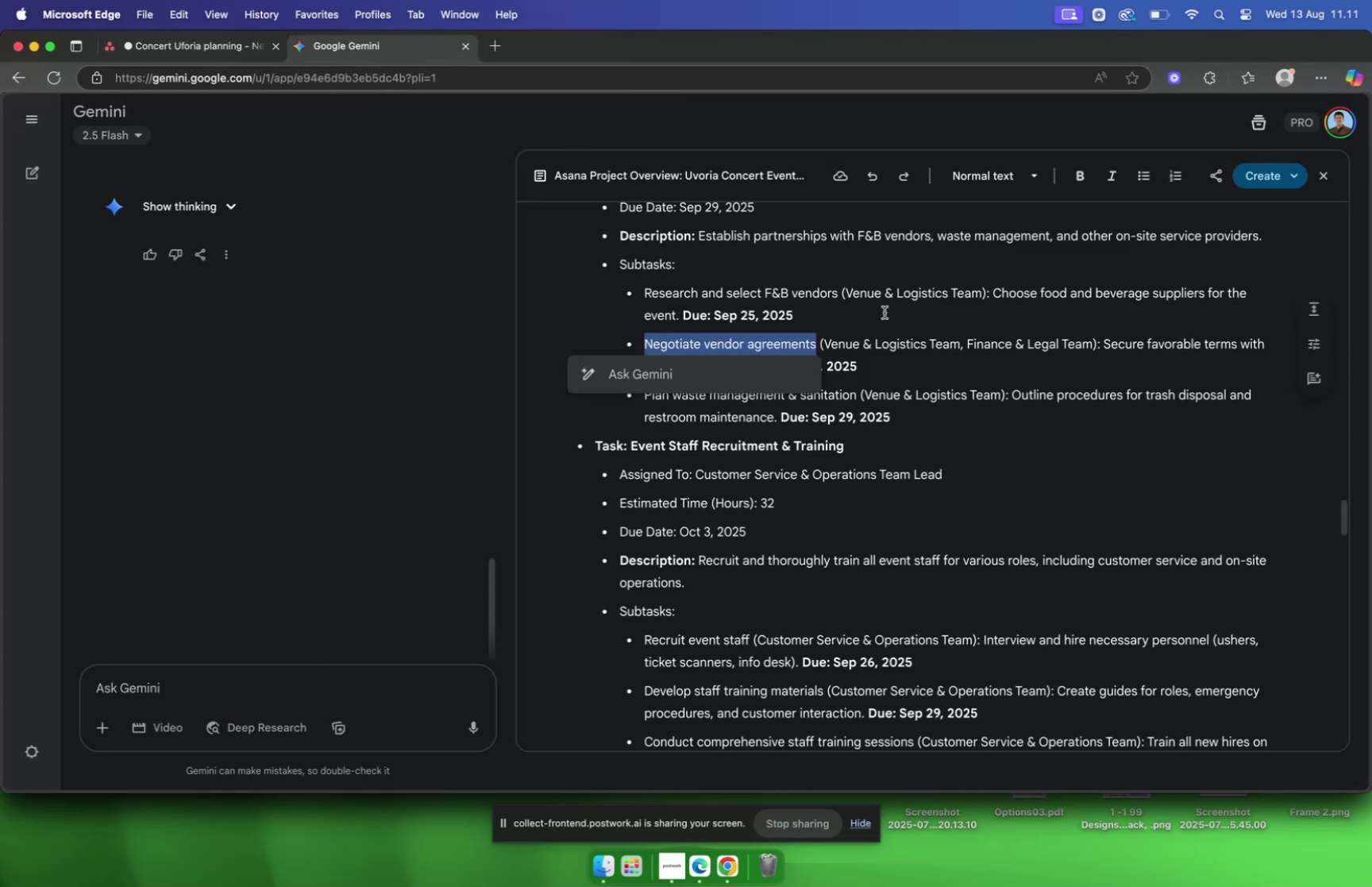 
left_click([884, 312])
 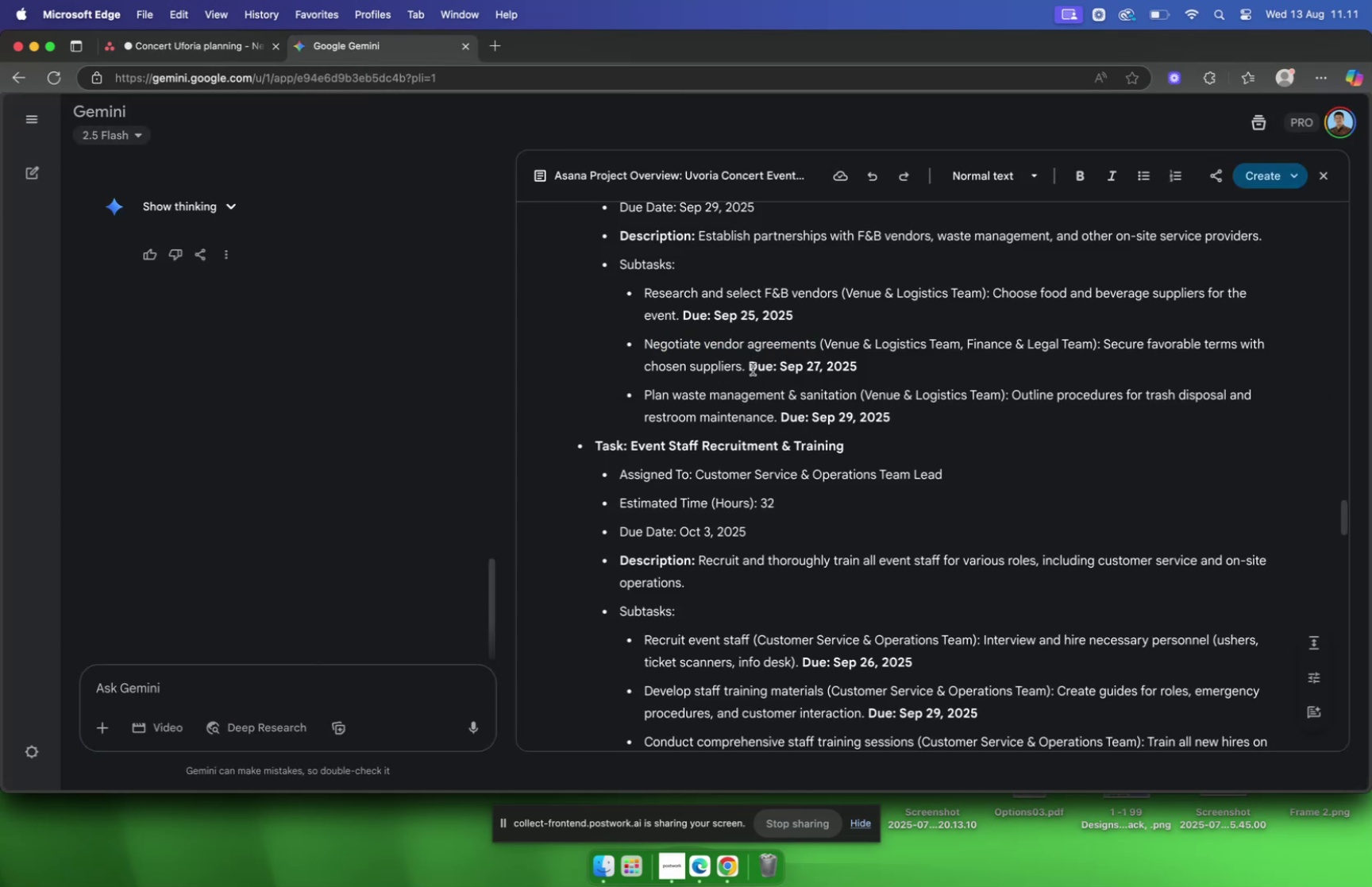 
left_click_drag(start_coordinate=[746, 368], to_coordinate=[1105, 344])
 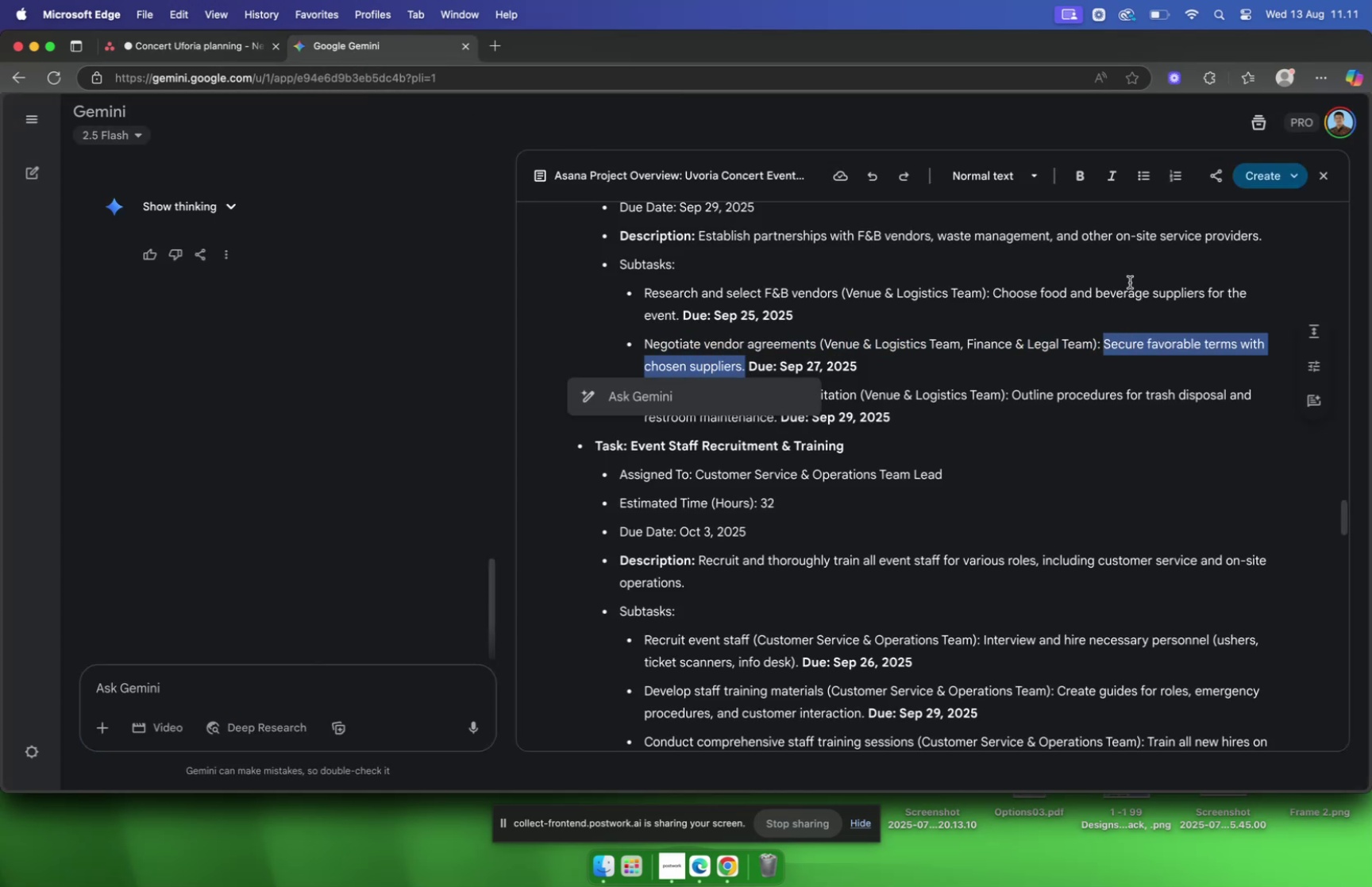 
key(Meta+C)
 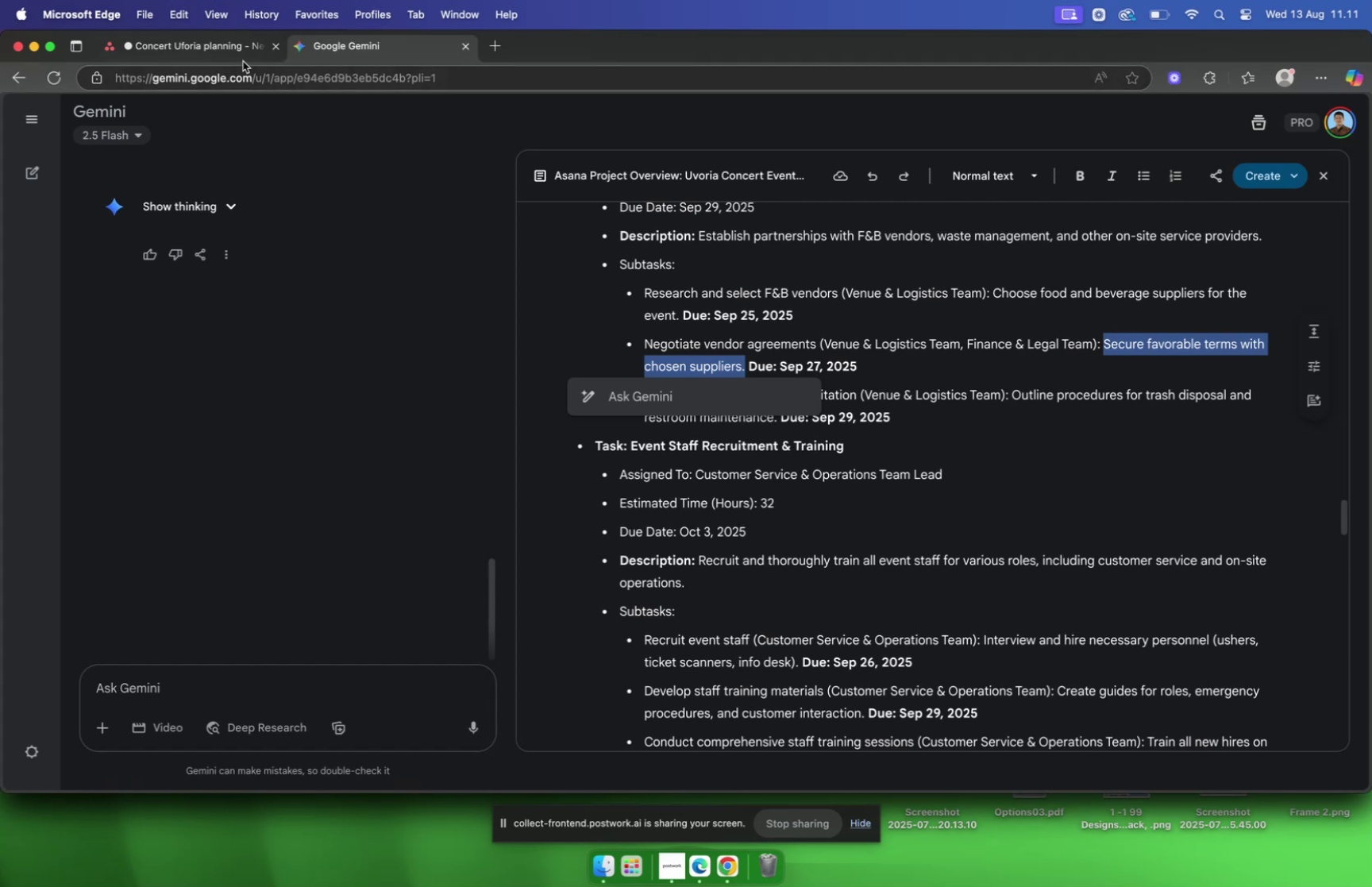 
left_click([217, 49])
 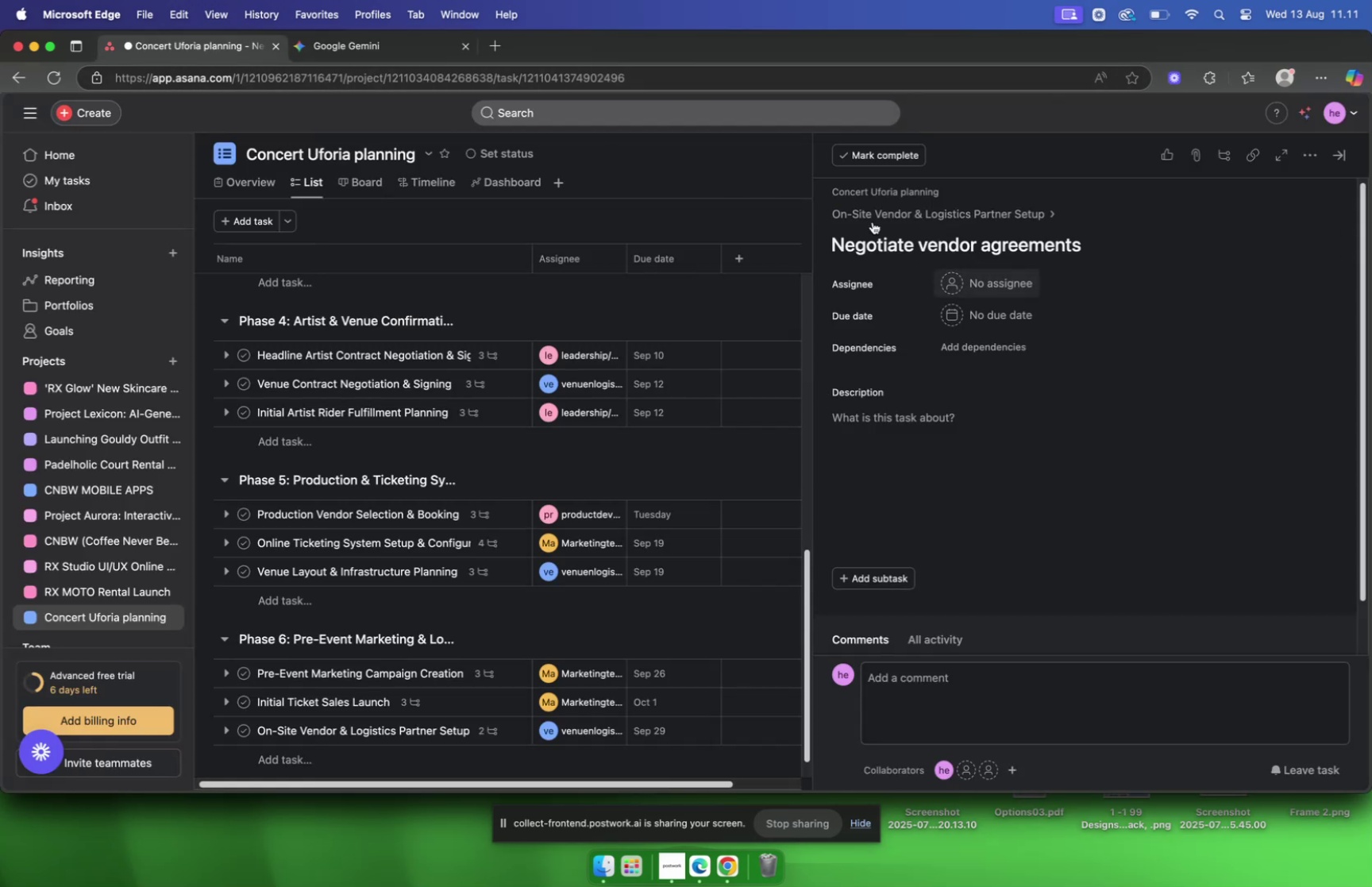 
left_click([371, 52])
 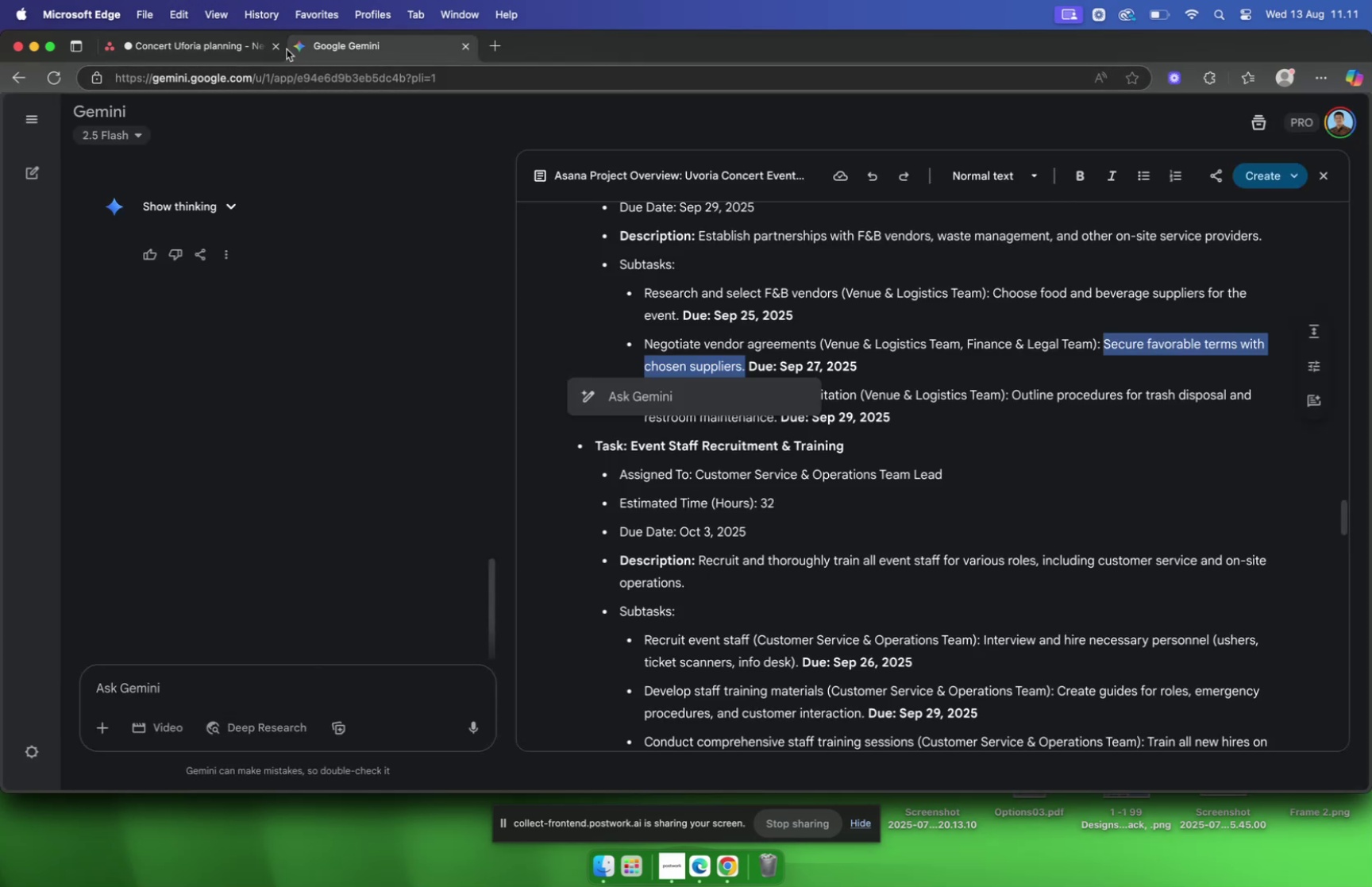 
left_click([235, 44])
 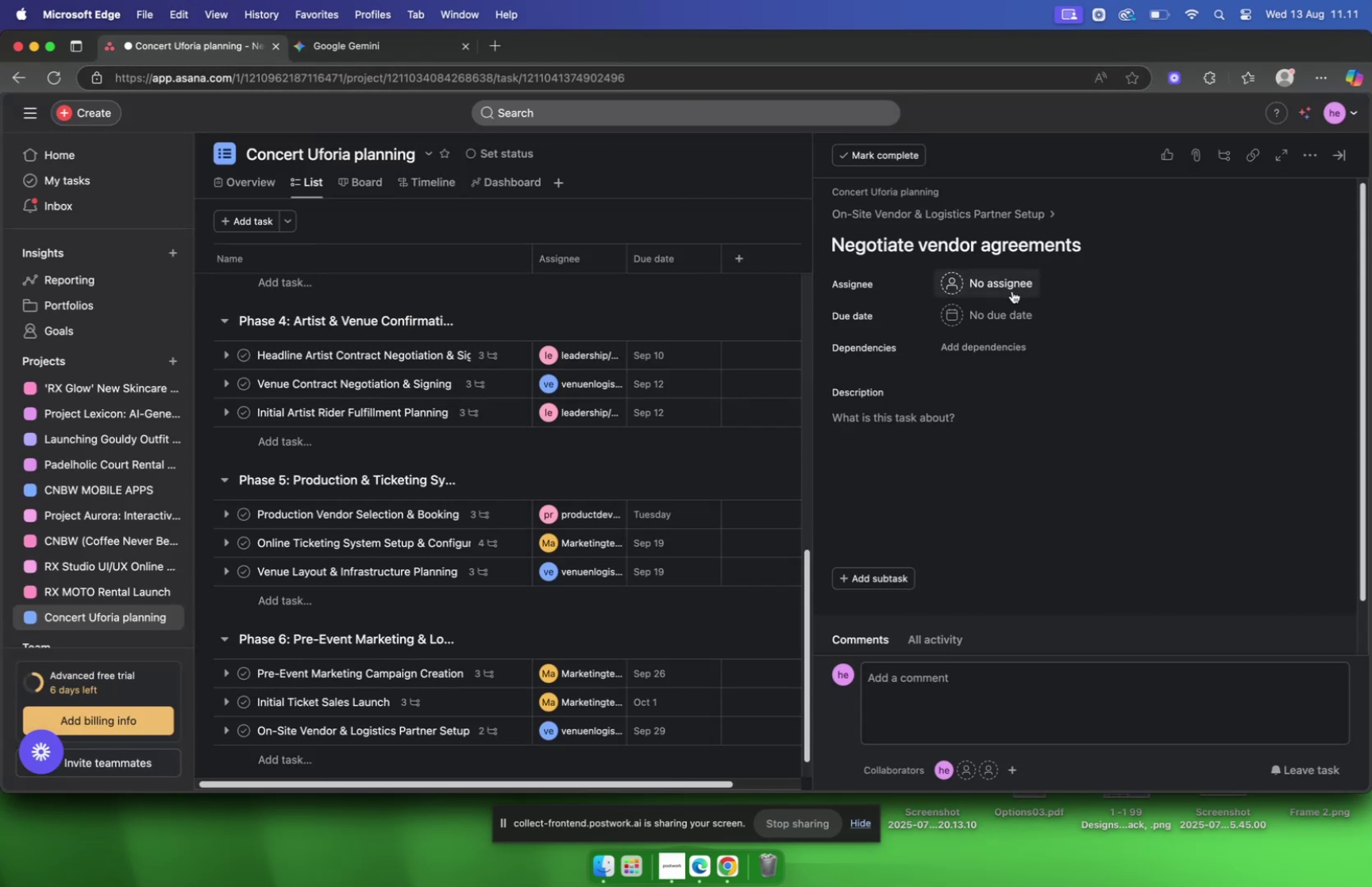 
left_click([1012, 290])
 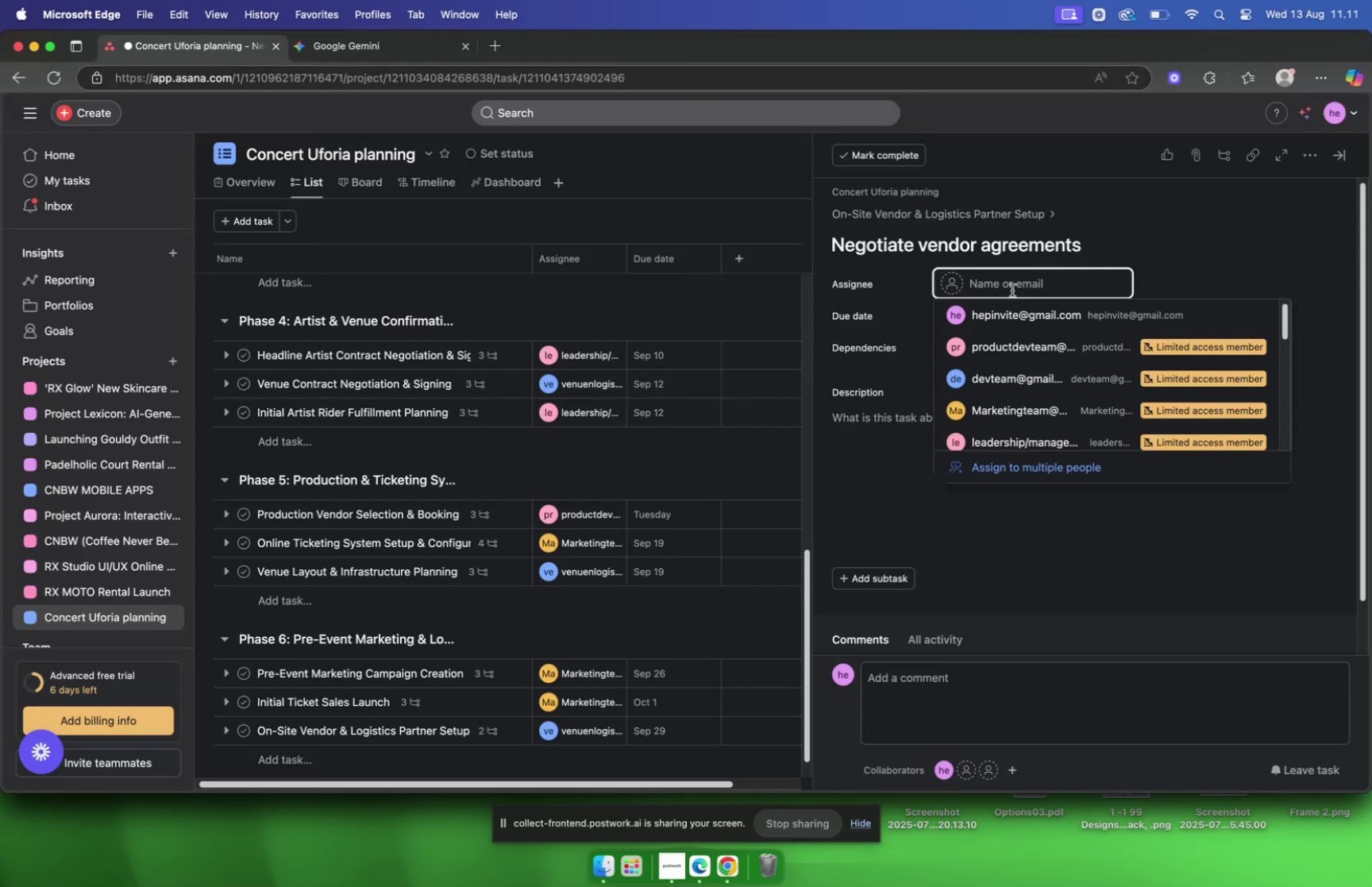 
type(venu)
 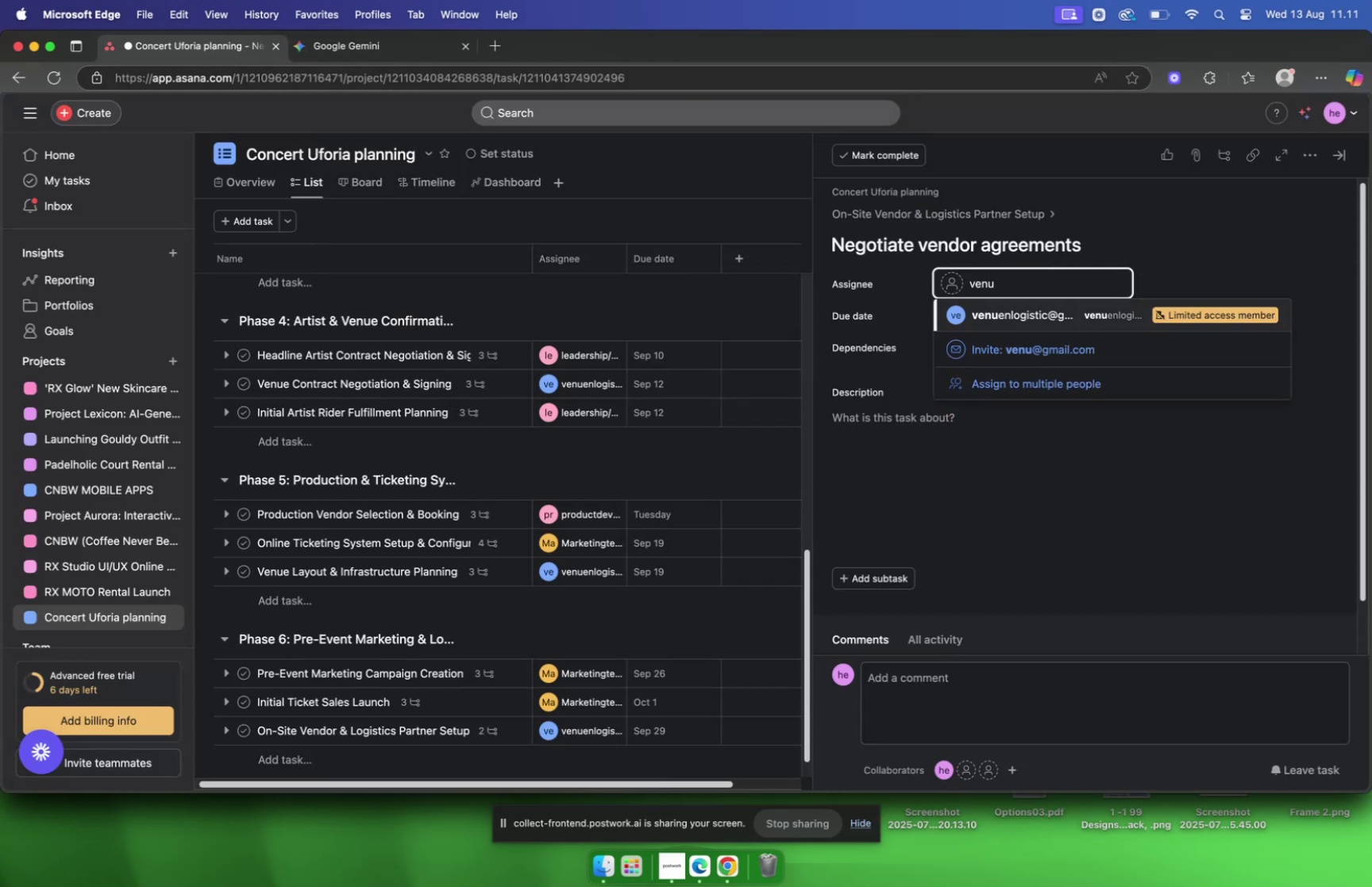 
key(Enter)
 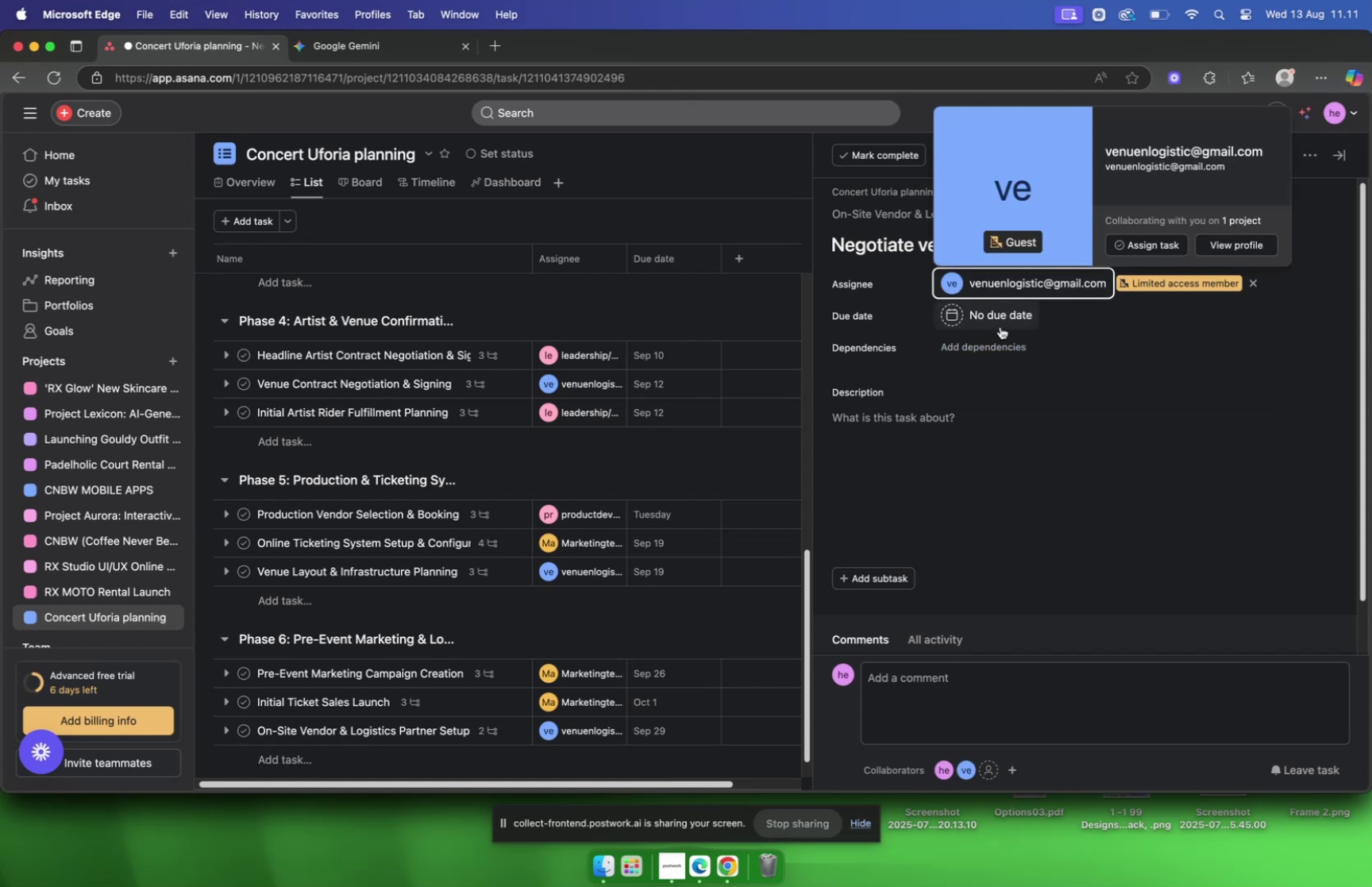 
left_click([1006, 318])
 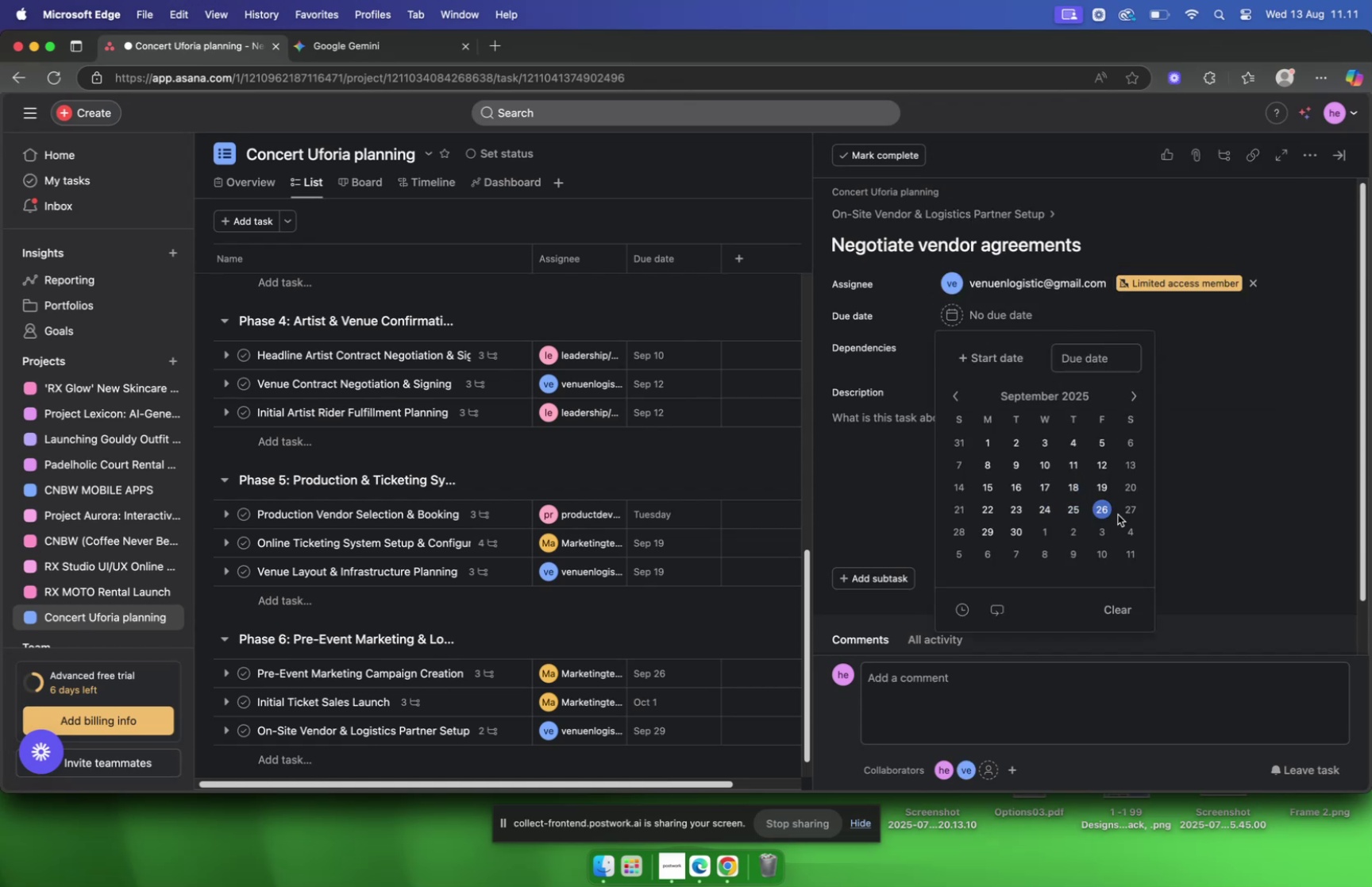 
wait(5.77)
 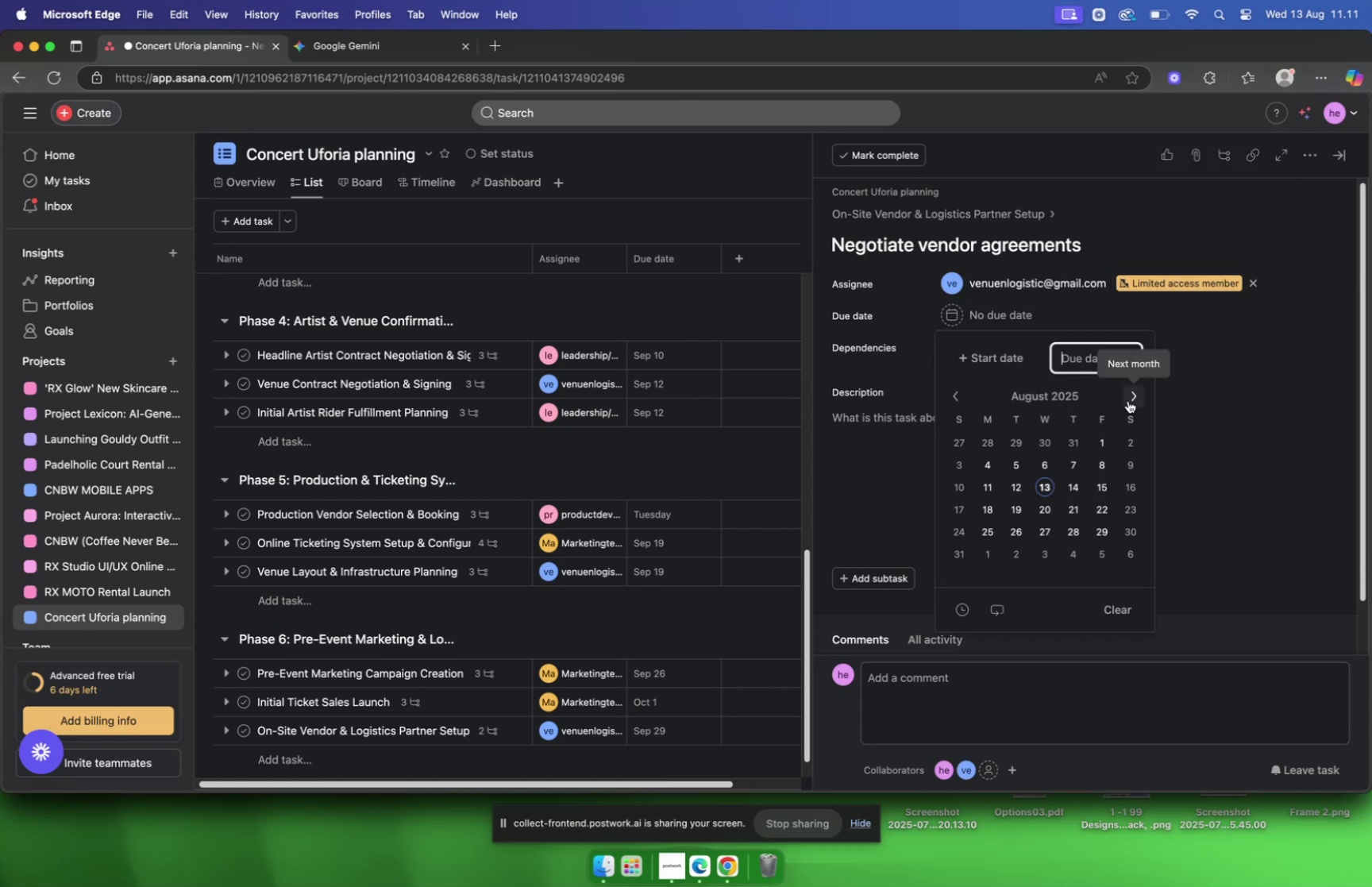 
left_click([1204, 339])
 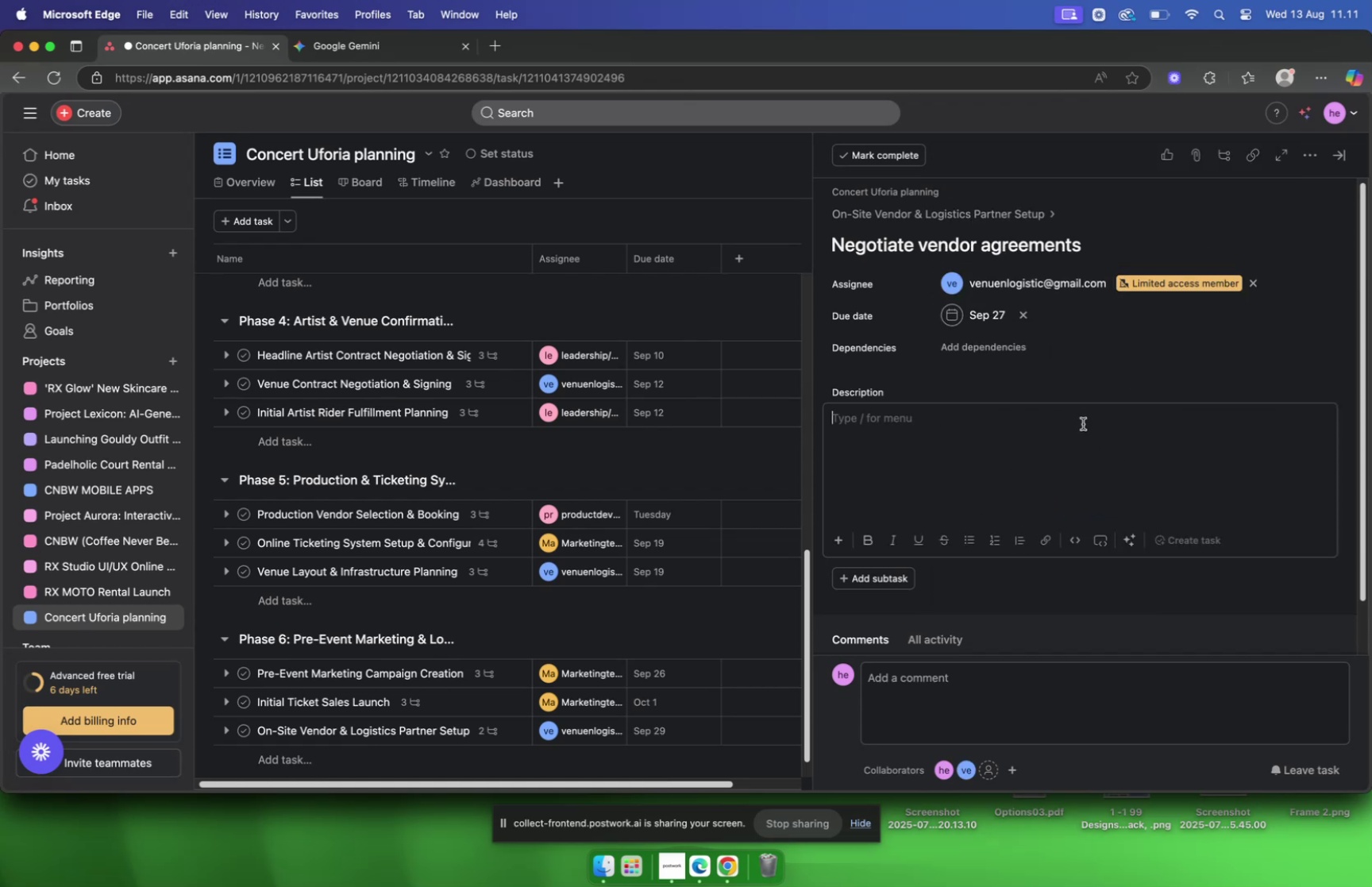 
key(Meta+V)
 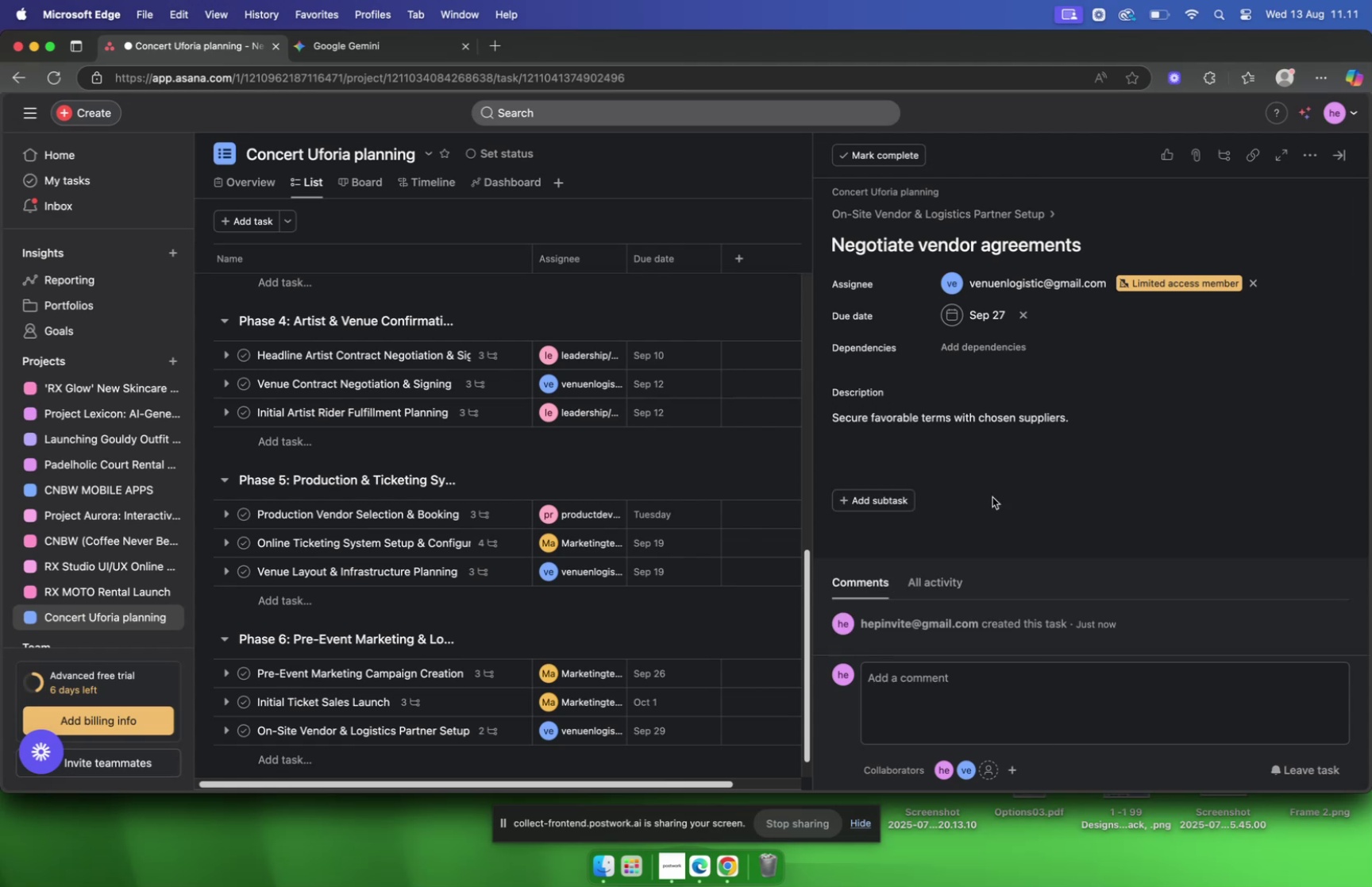 
left_click([907, 222])
 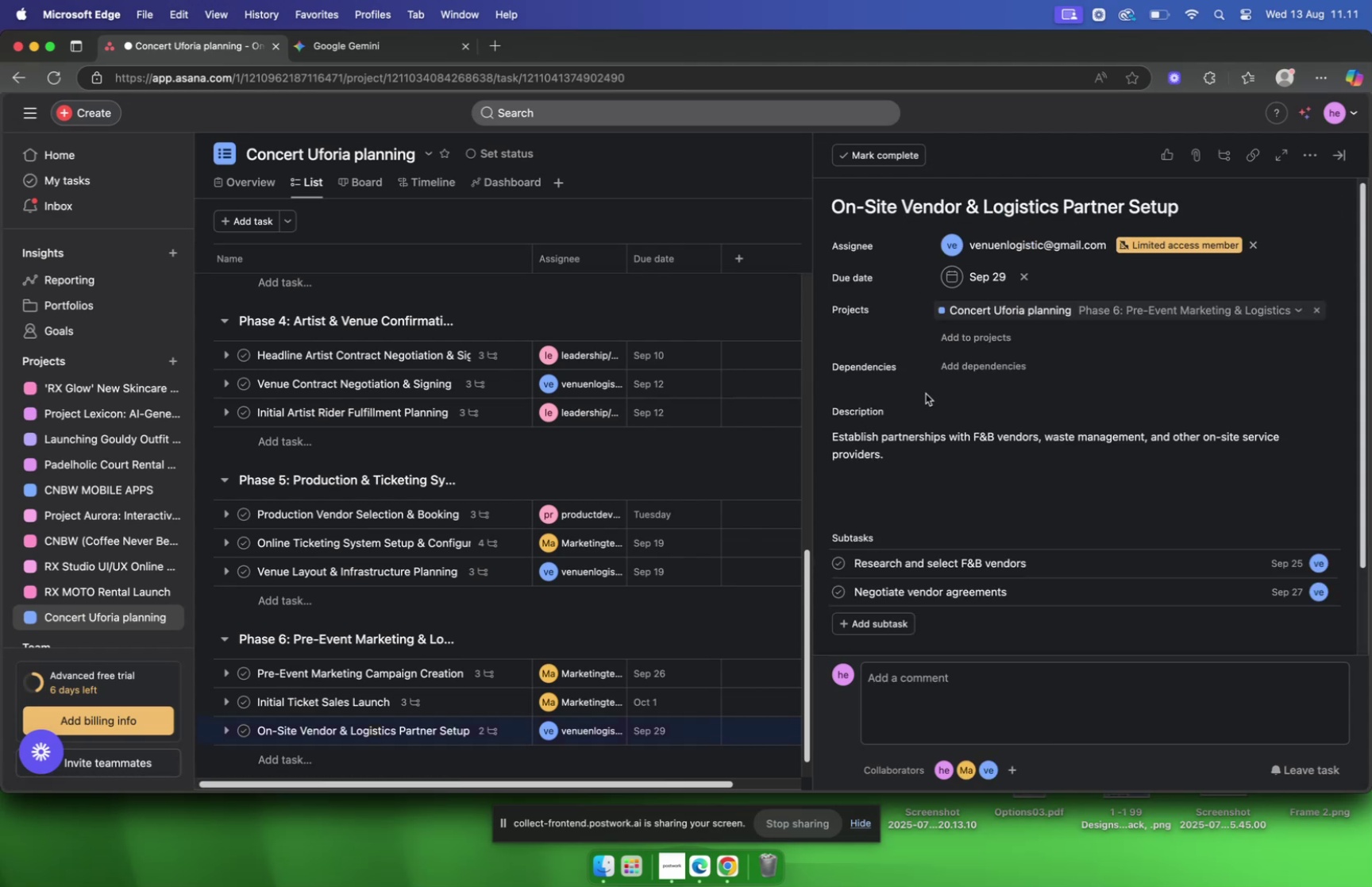 
scroll: coordinate [931, 382], scroll_direction: down, amount: 7.0
 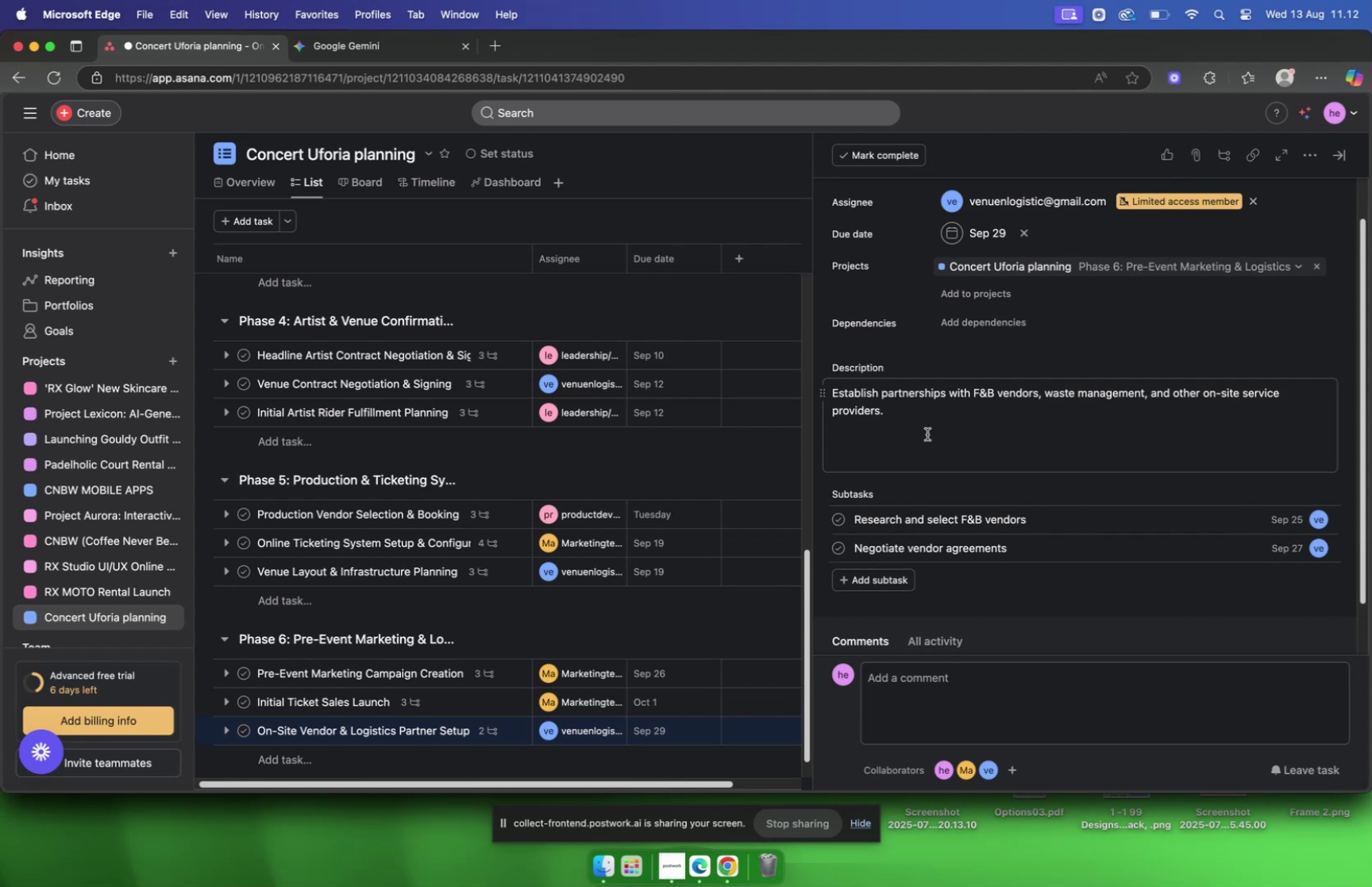 
left_click([880, 582])
 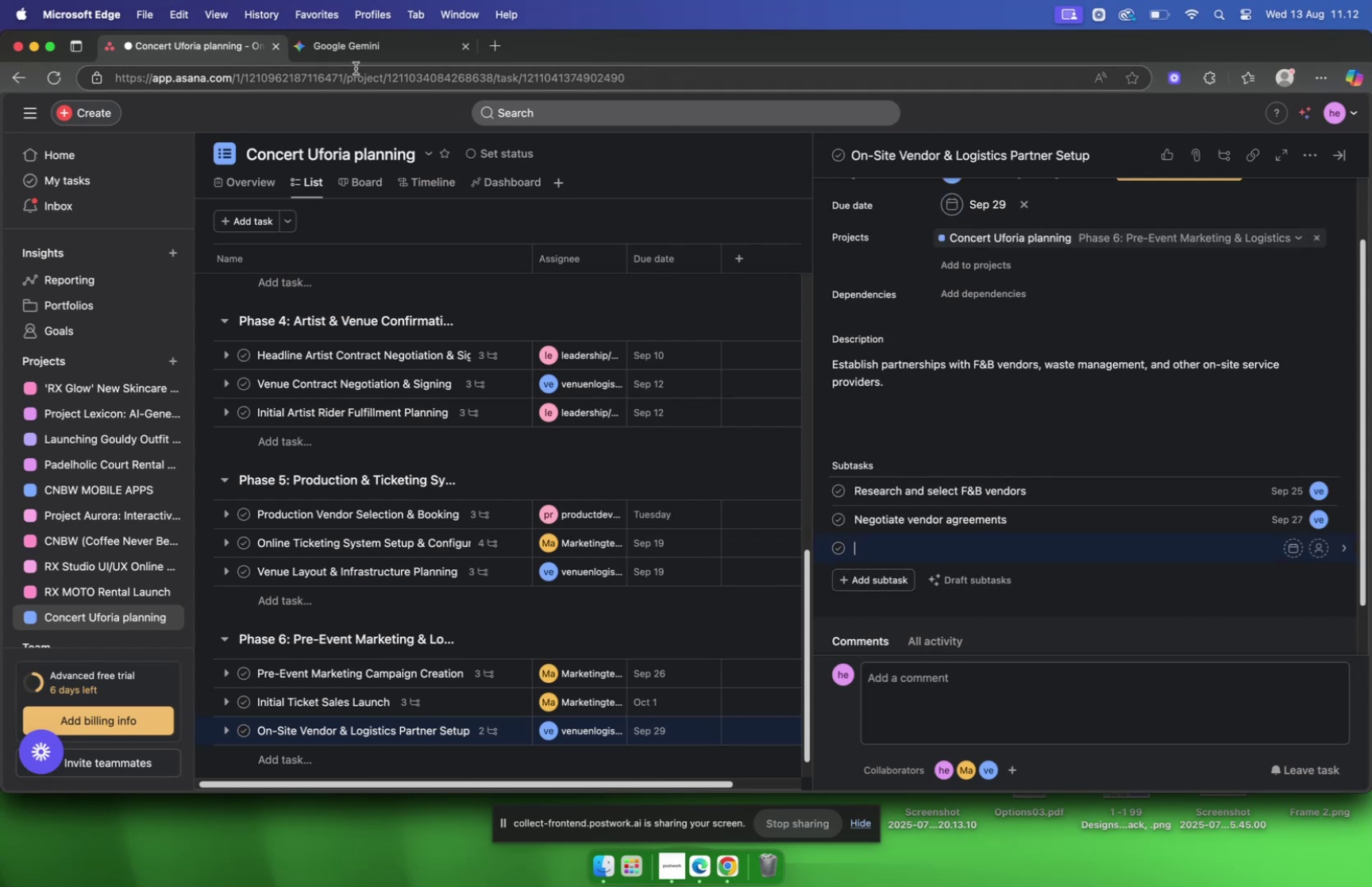 
left_click([329, 52])
 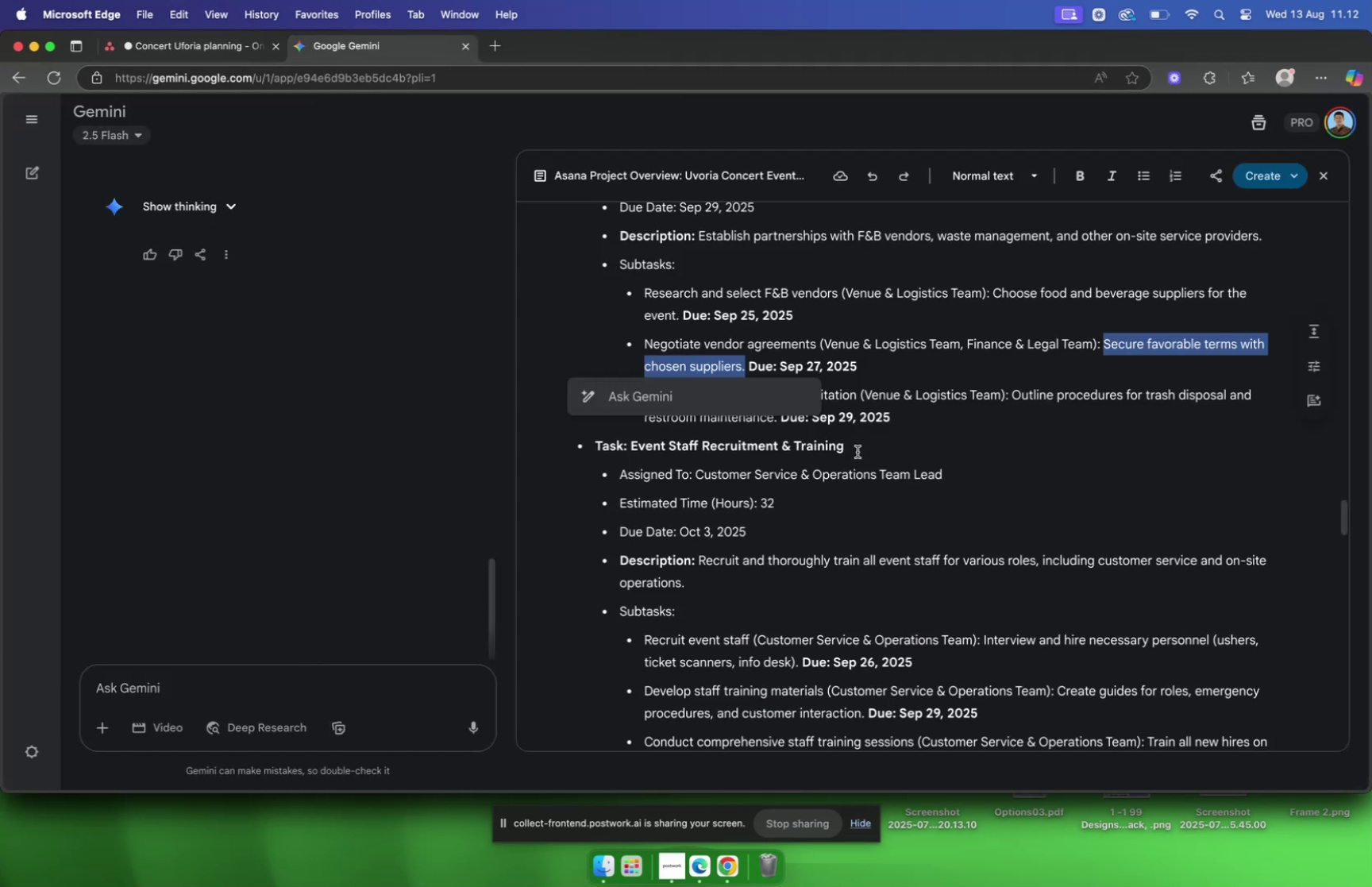 
left_click([857, 451])
 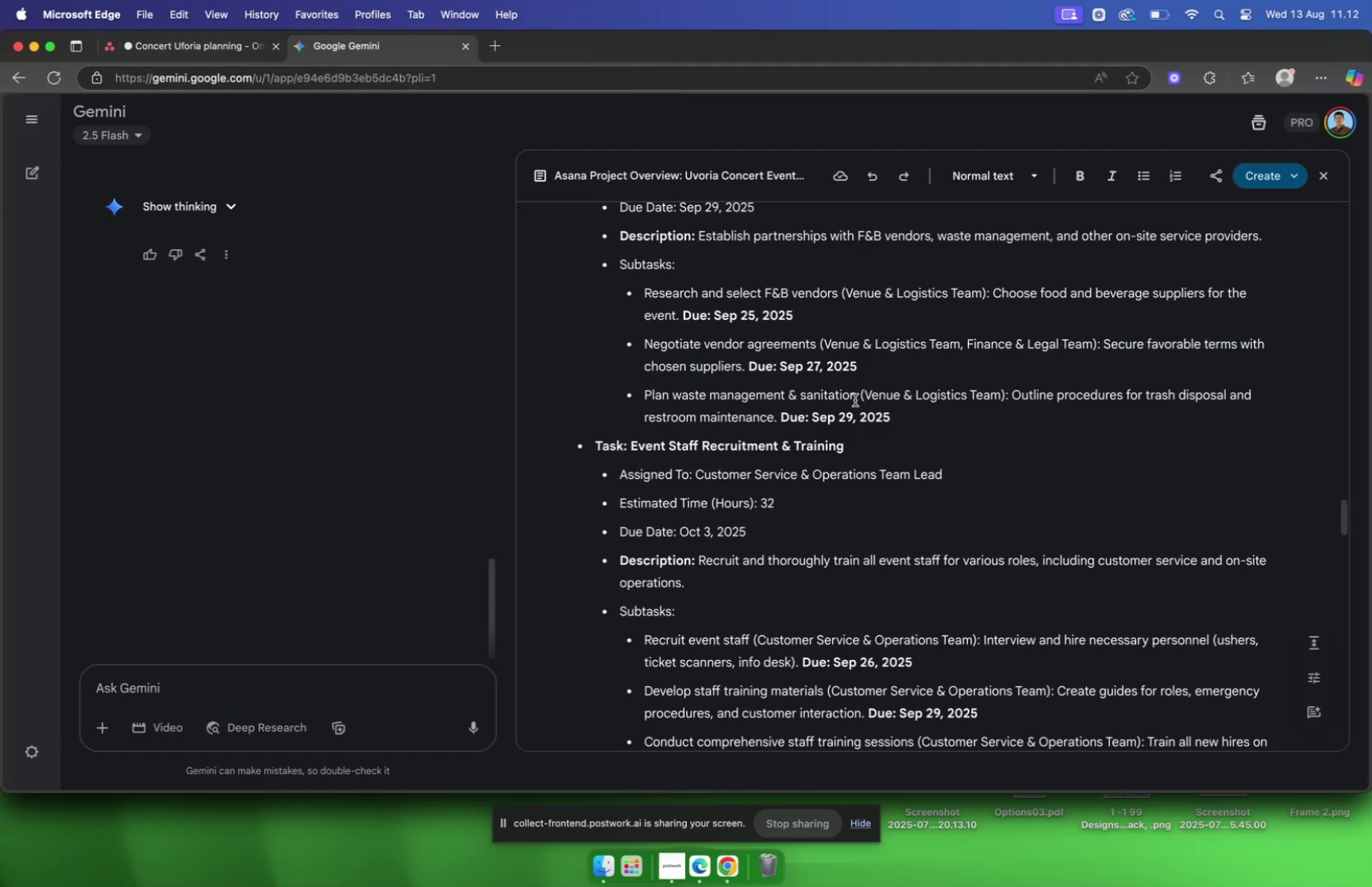 
left_click_drag(start_coordinate=[856, 398], to_coordinate=[646, 400])
 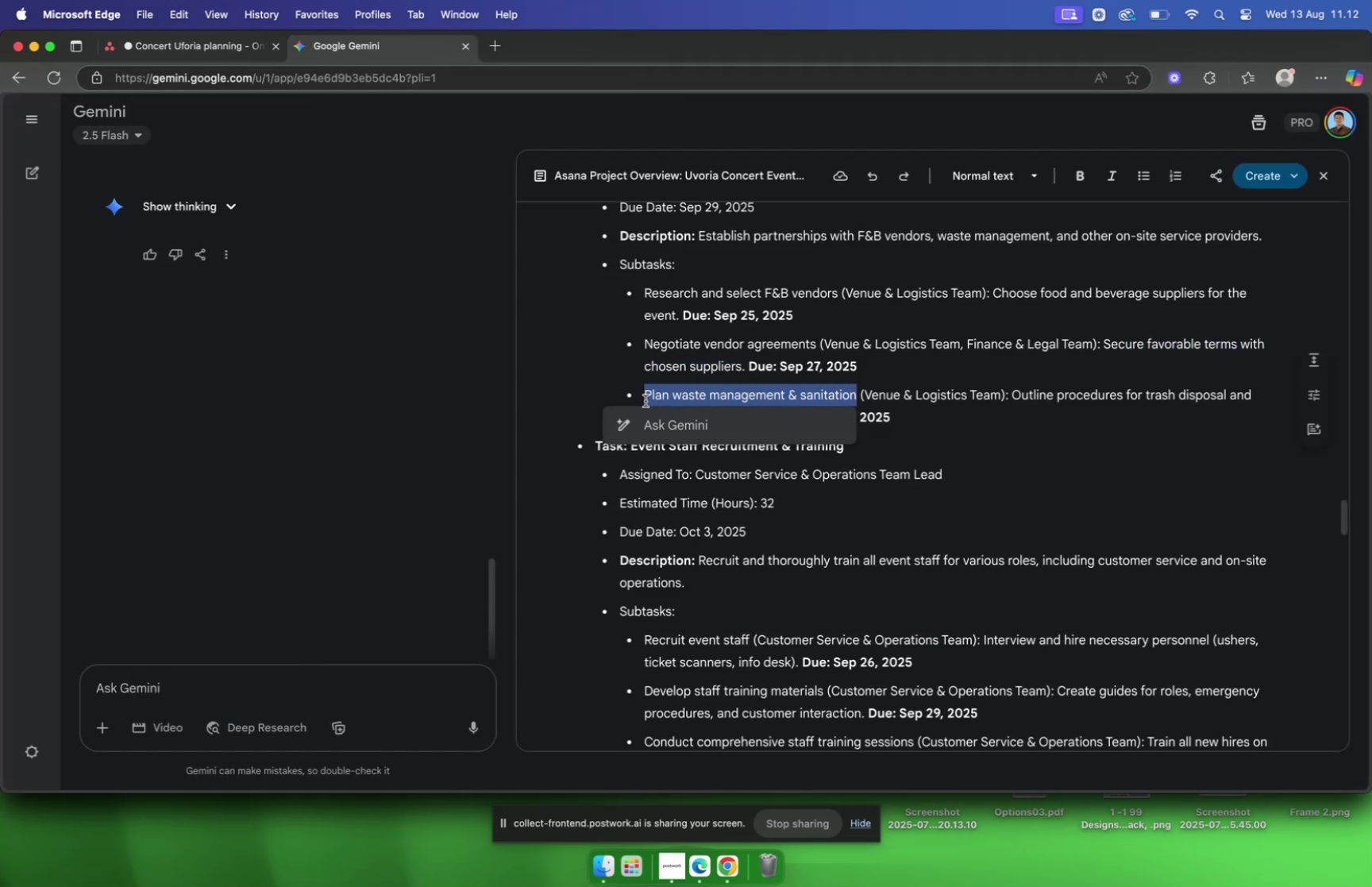 
key(Meta+C)
 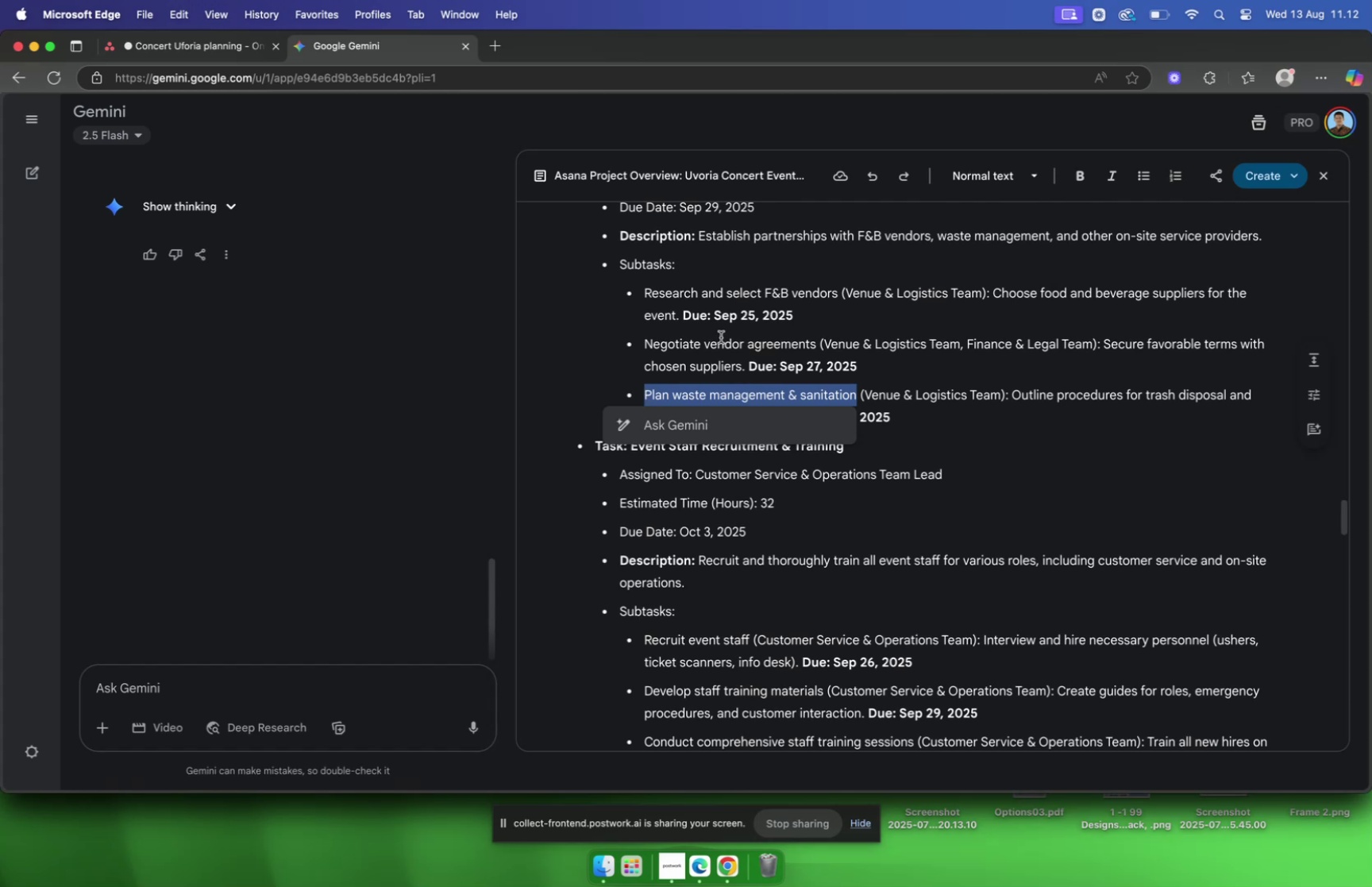 
left_click([721, 337])
 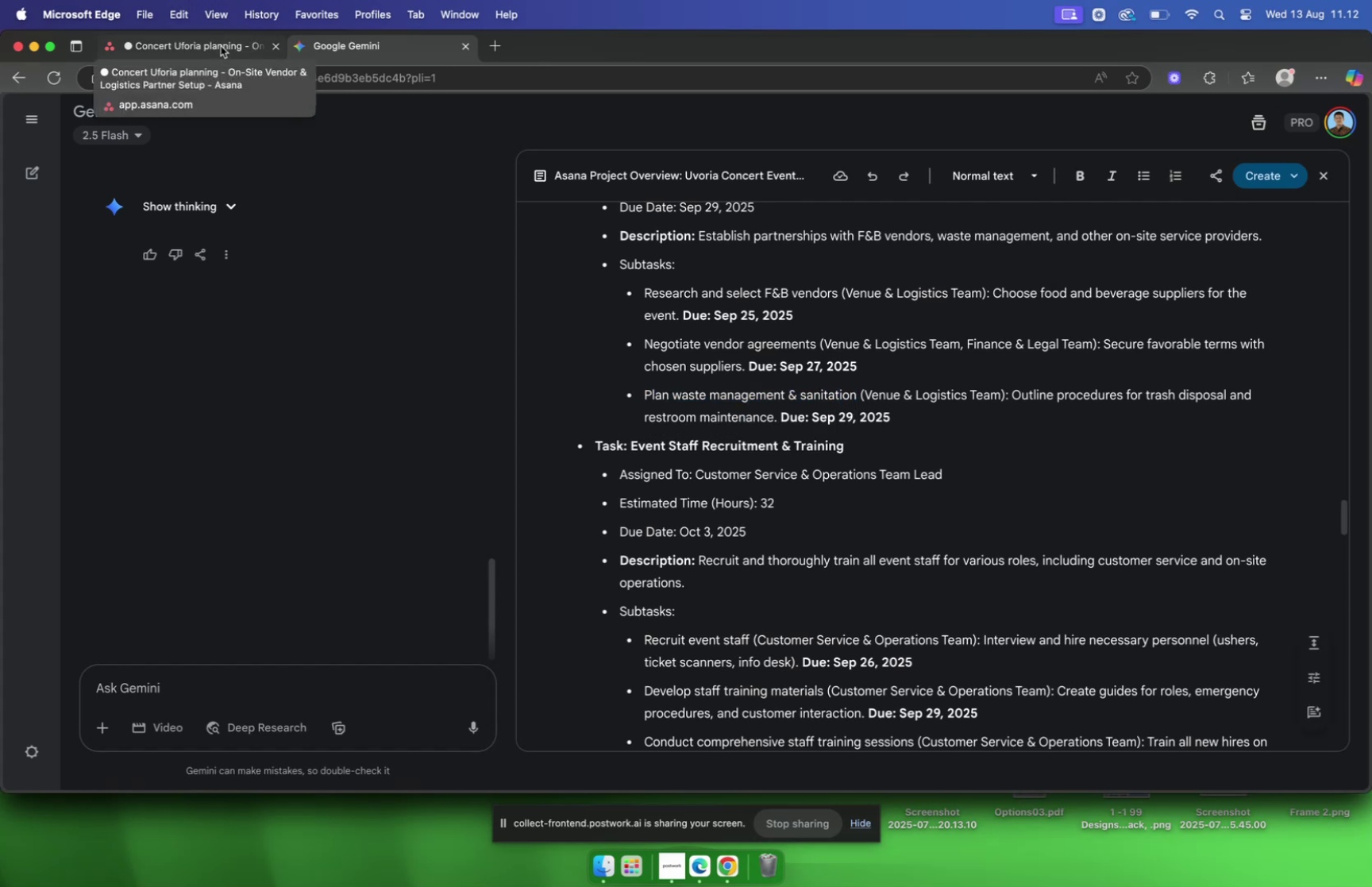 
left_click([221, 46])
 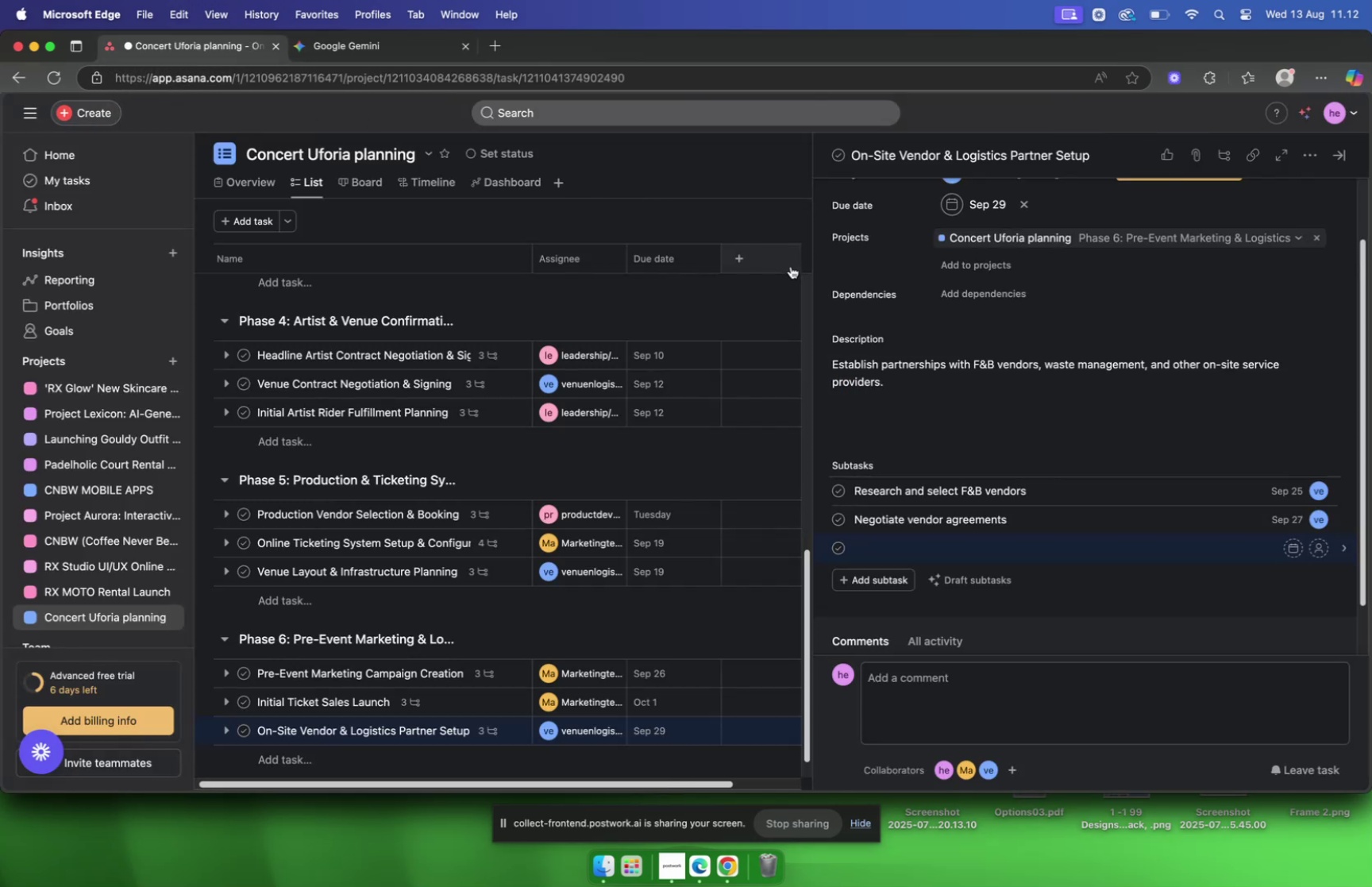 
key(Meta+V)
 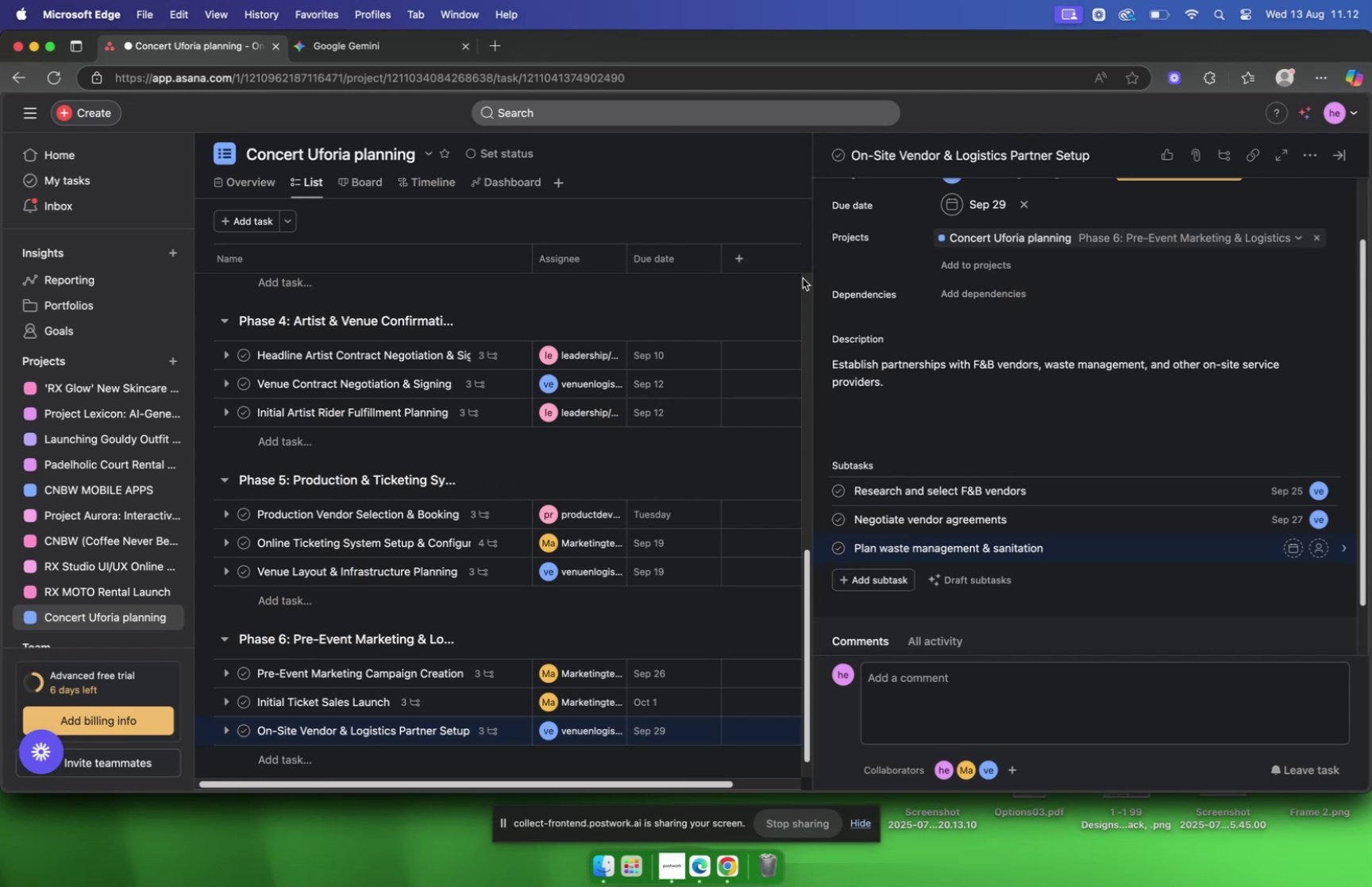 
left_click([1080, 549])
 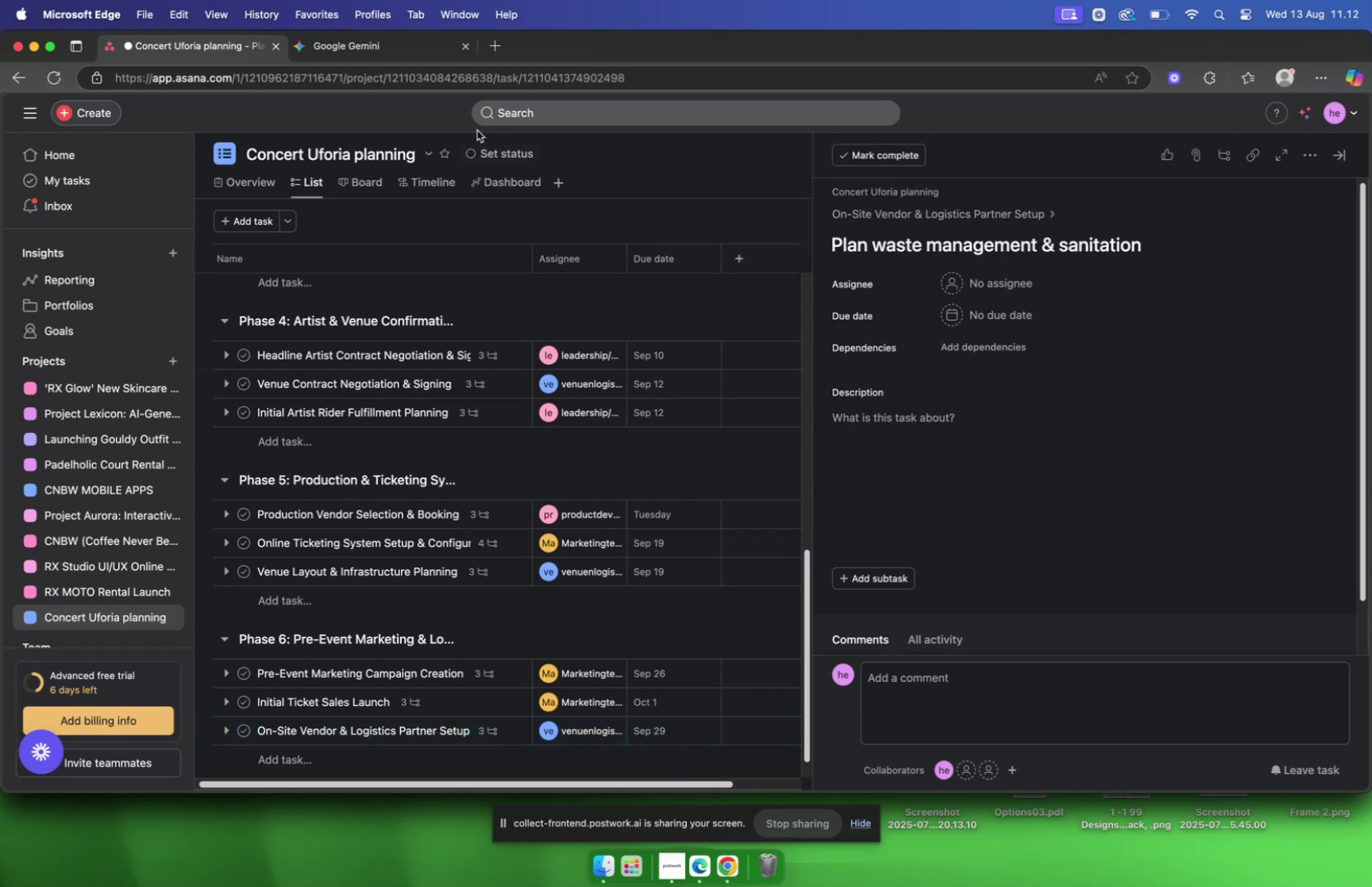 
left_click([389, 55])
 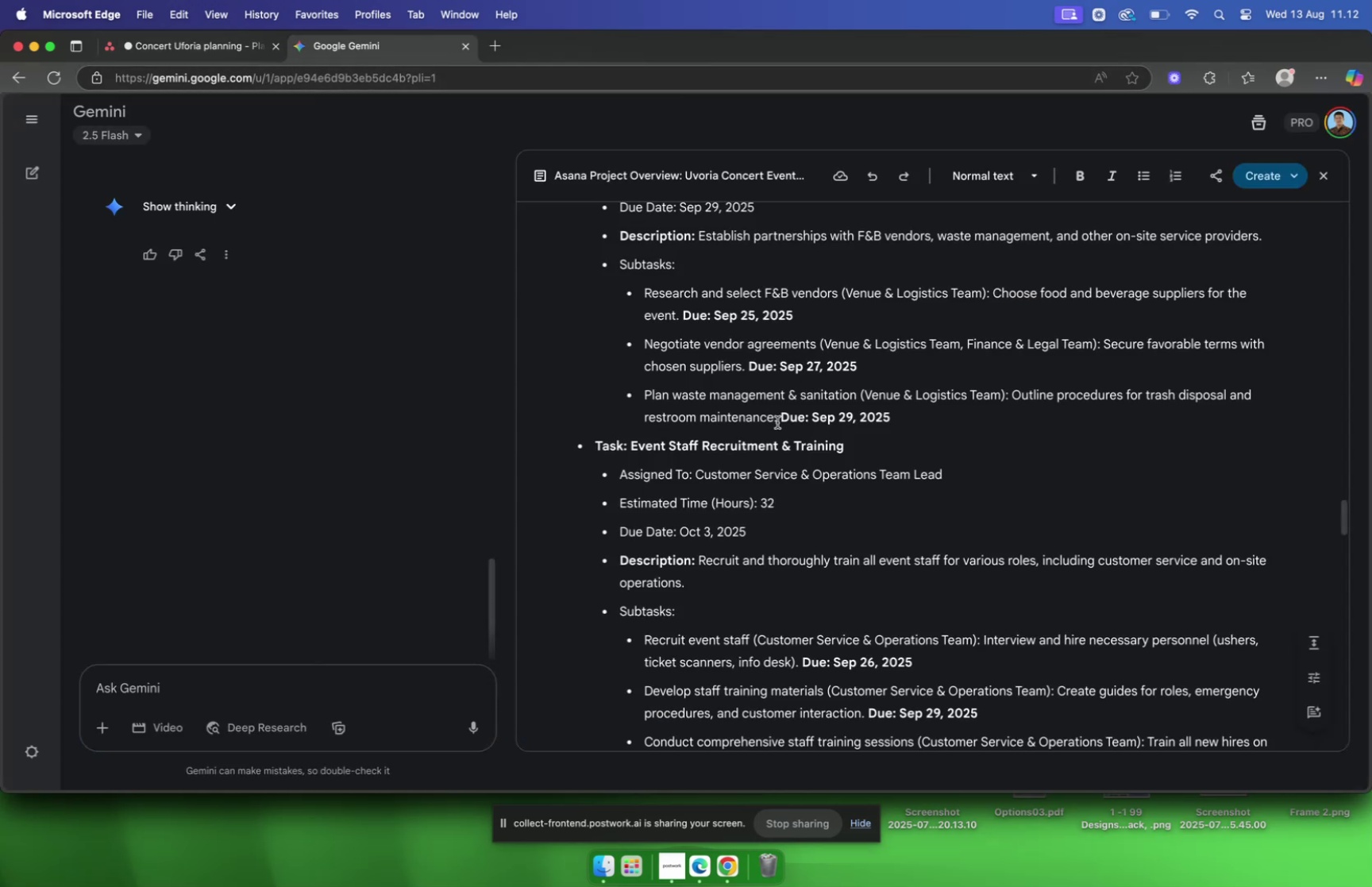 
left_click_drag(start_coordinate=[779, 421], to_coordinate=[1015, 397])
 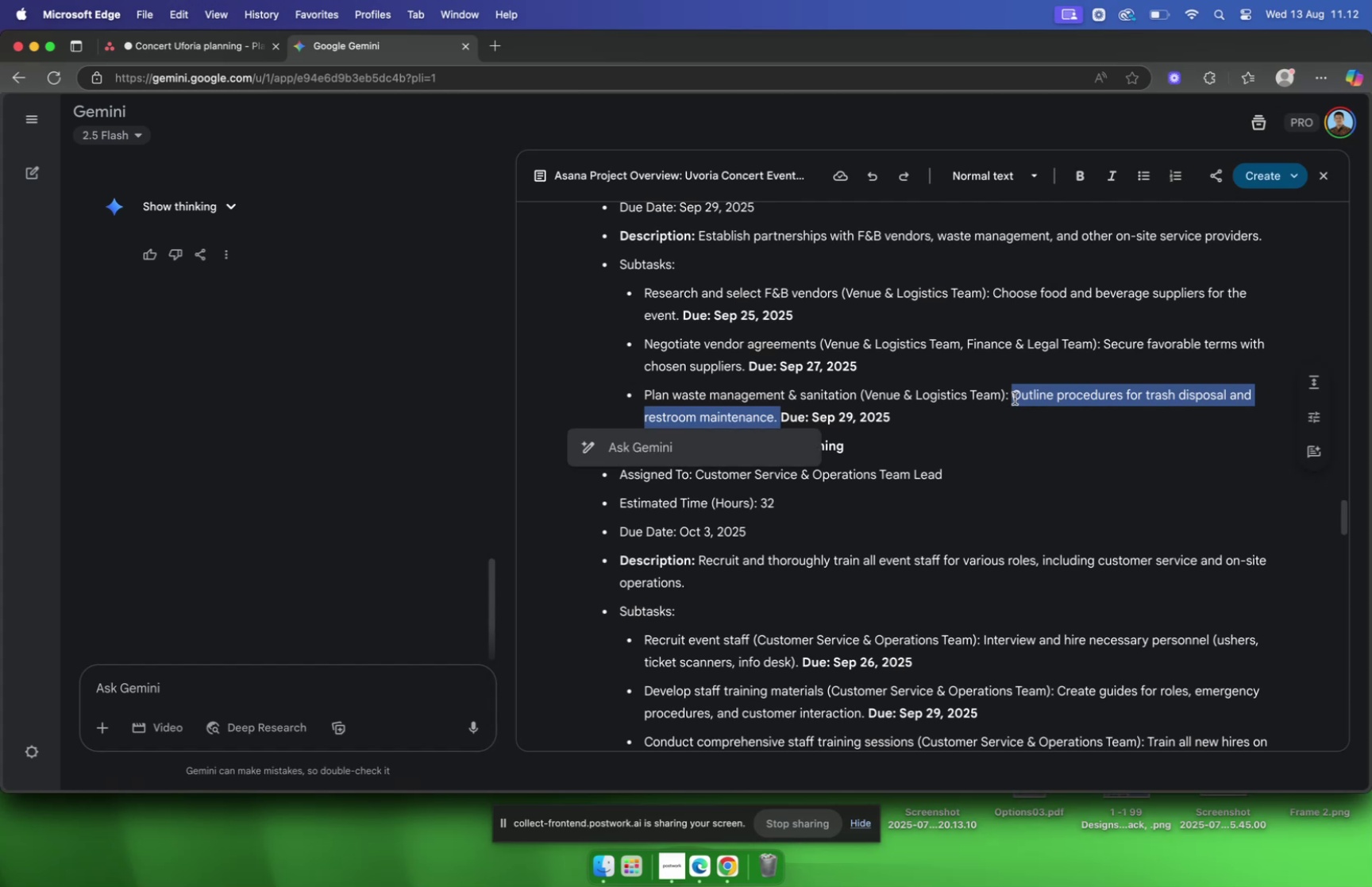 
key(Meta+C)
 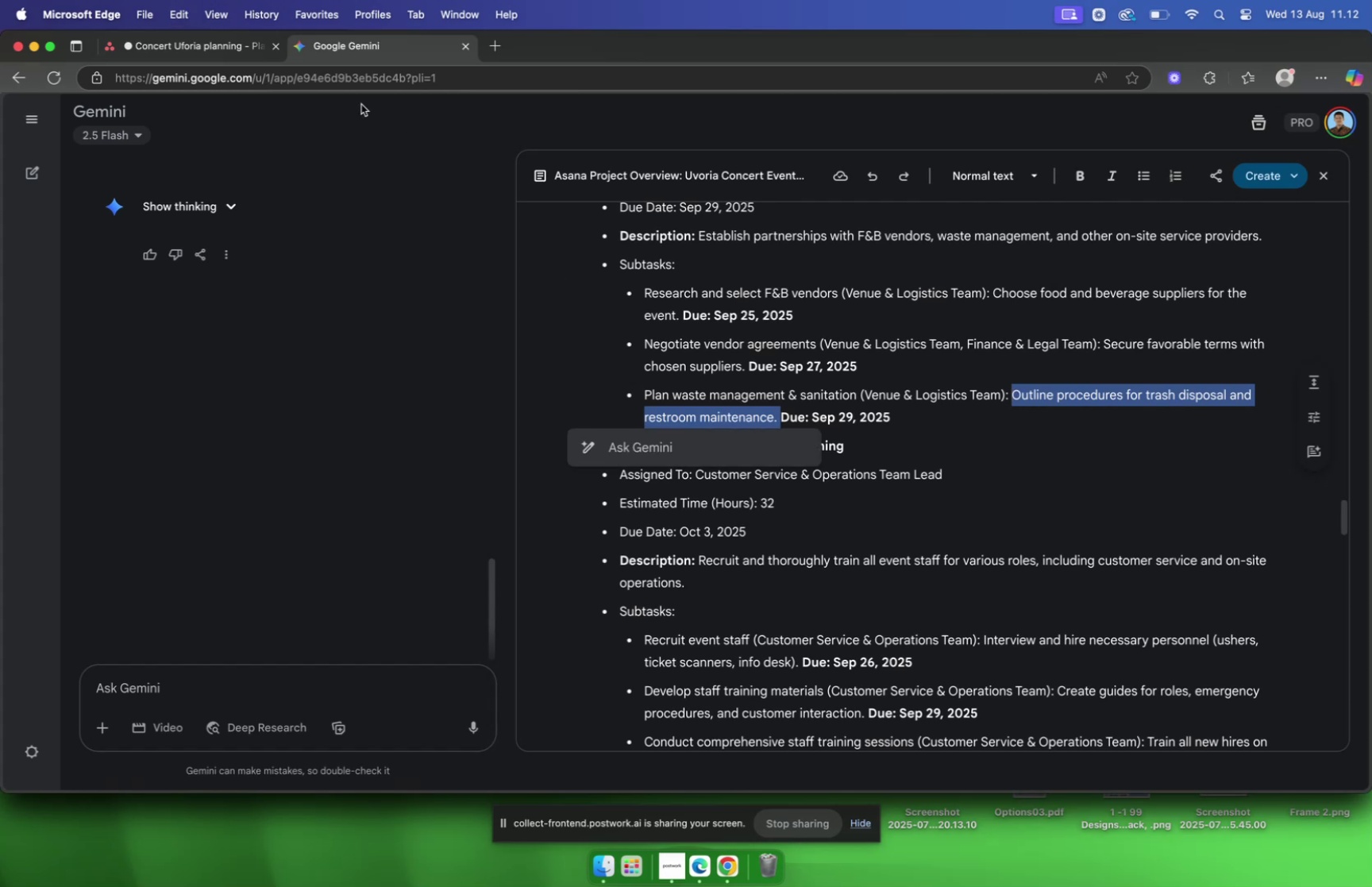 
left_click([199, 41])
 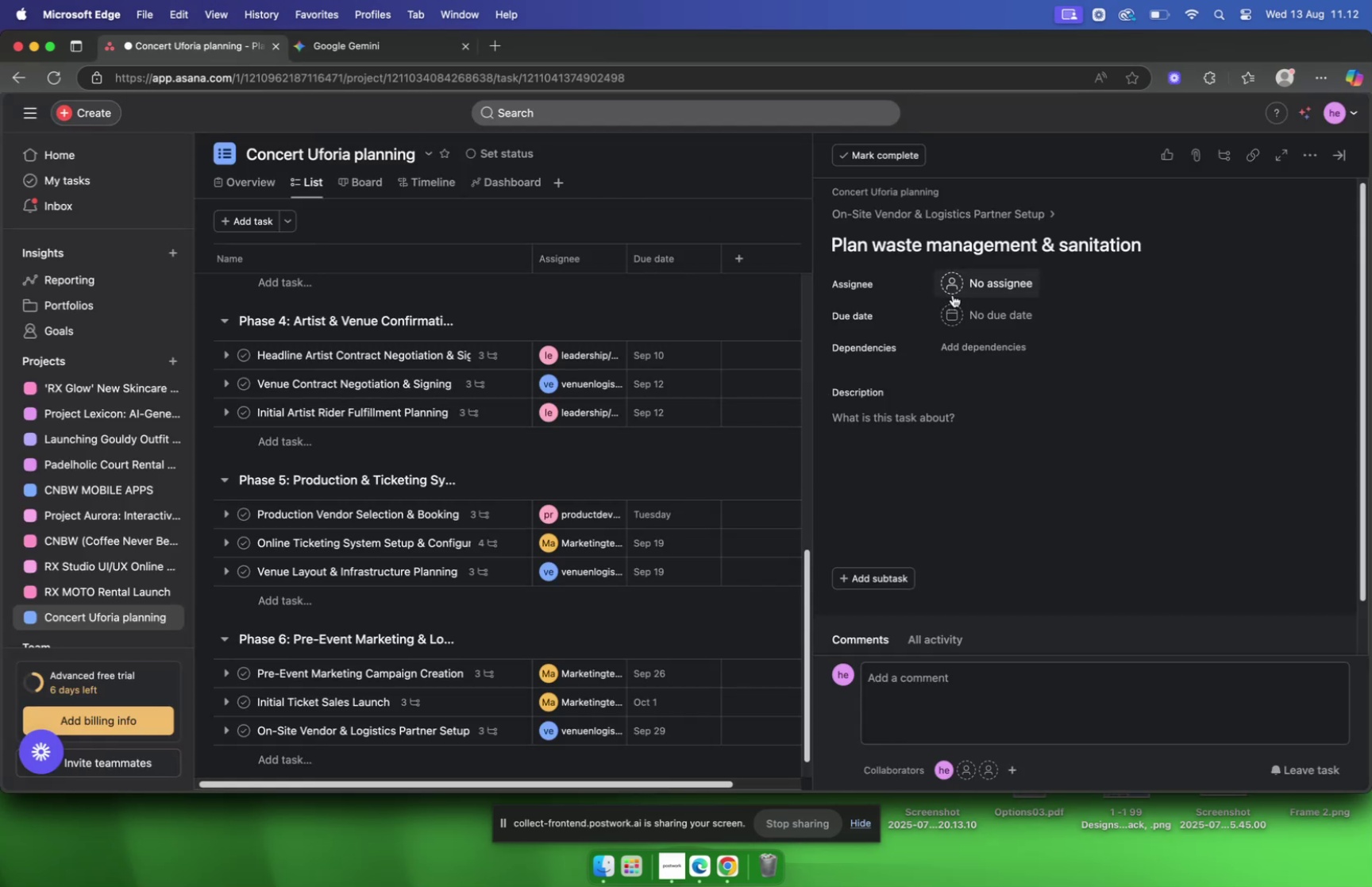 
left_click([988, 284])
 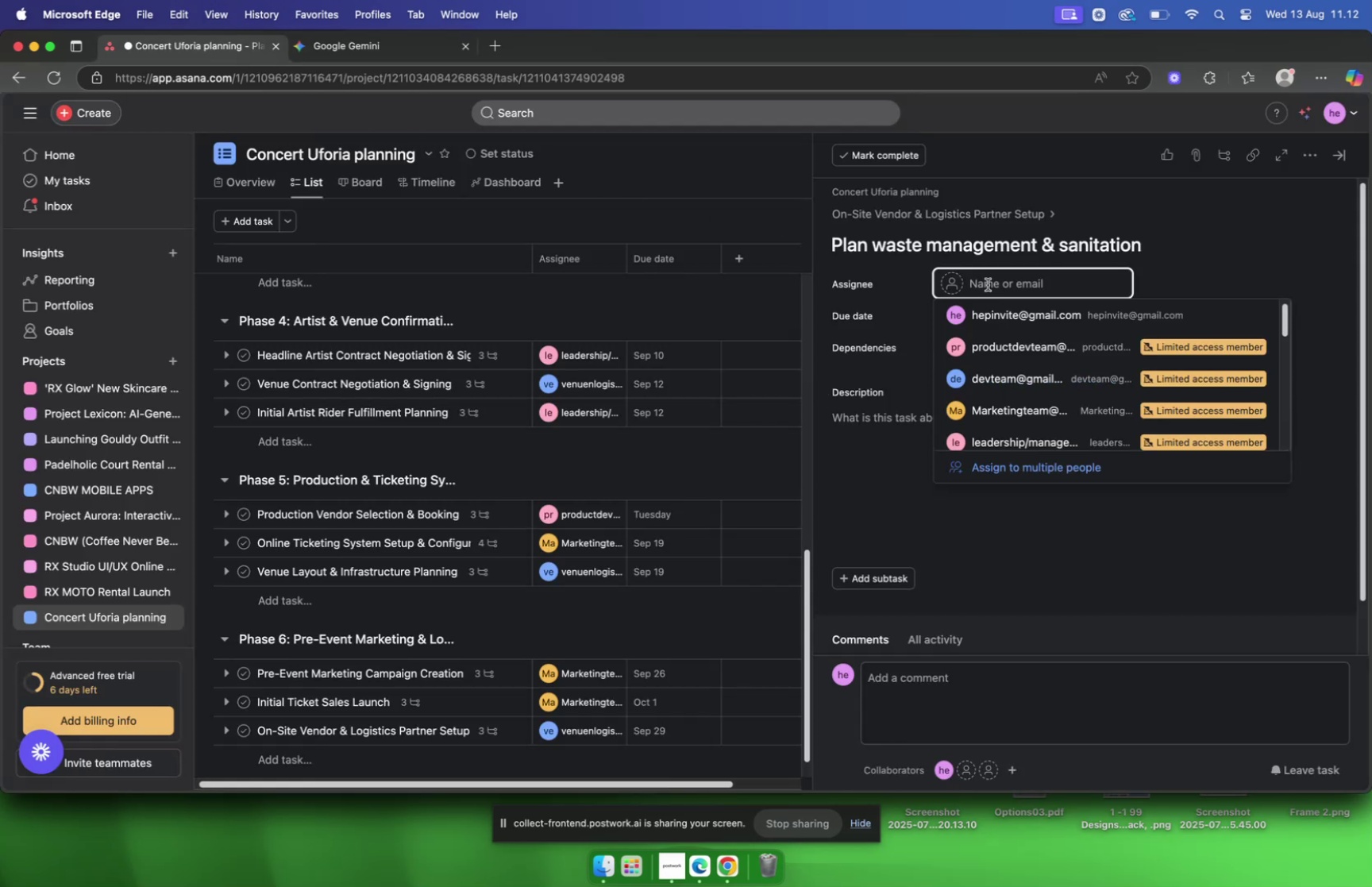 
type(venu)
 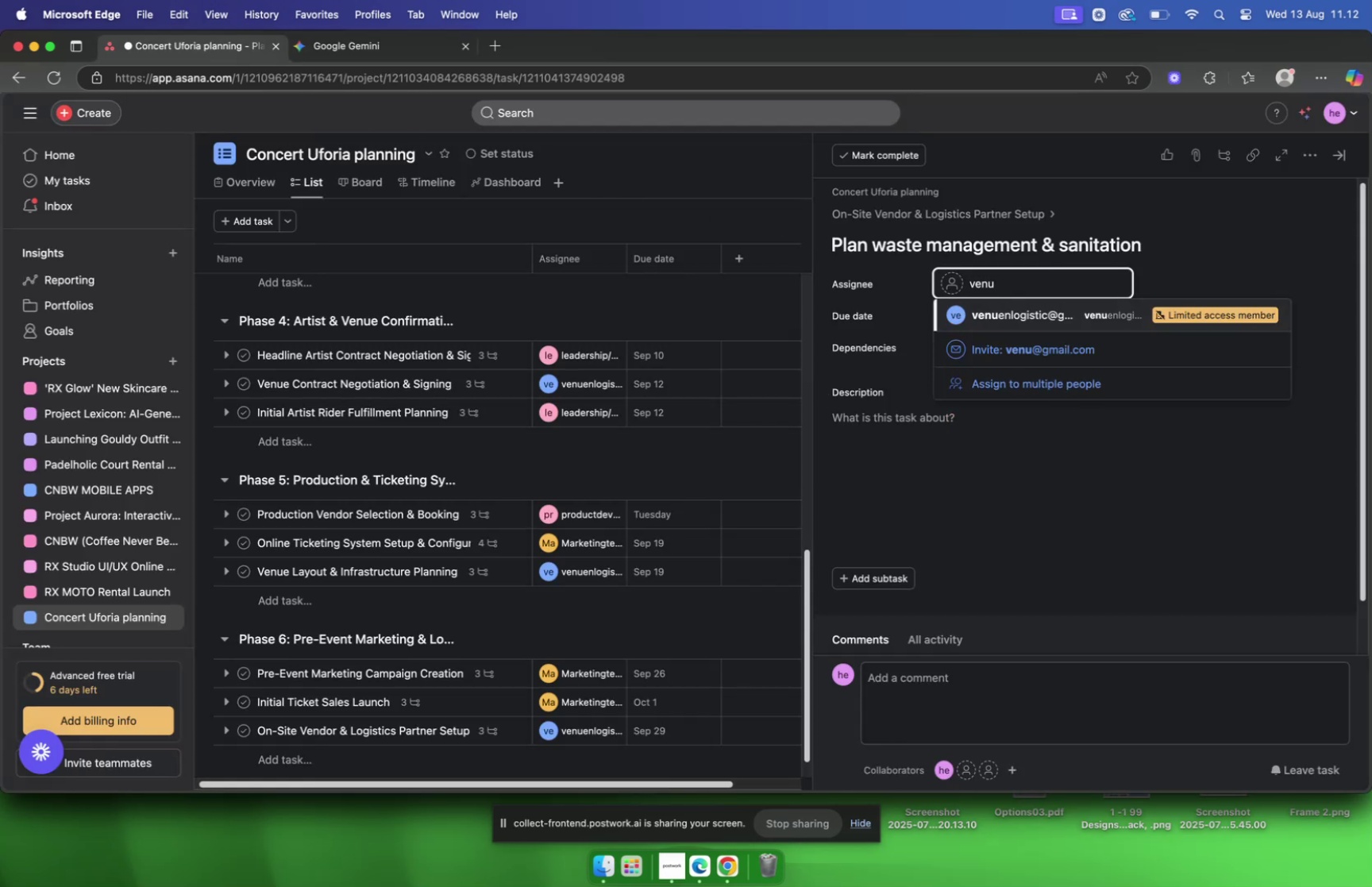 
key(Enter)
 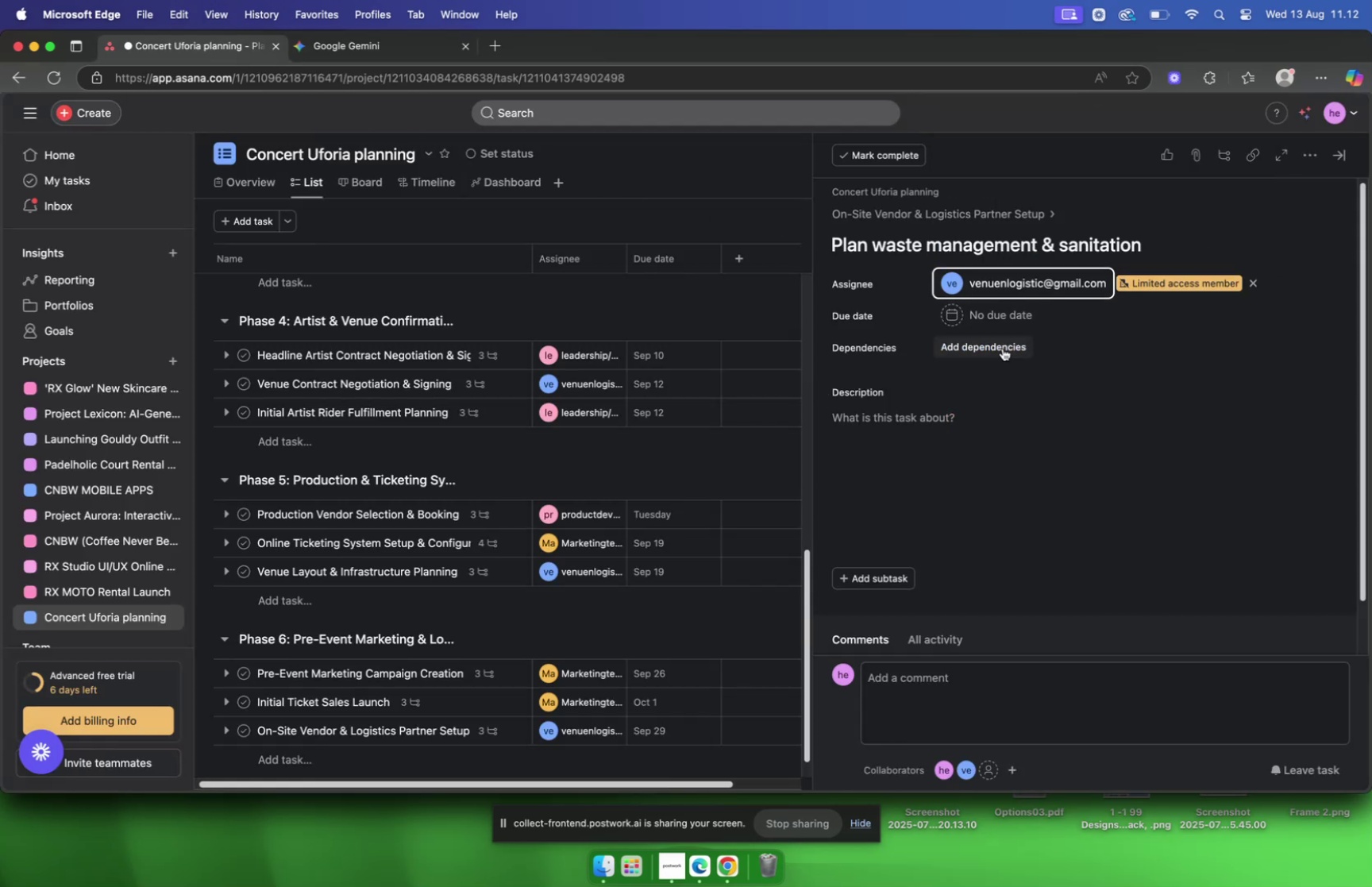 
left_click([981, 406])
 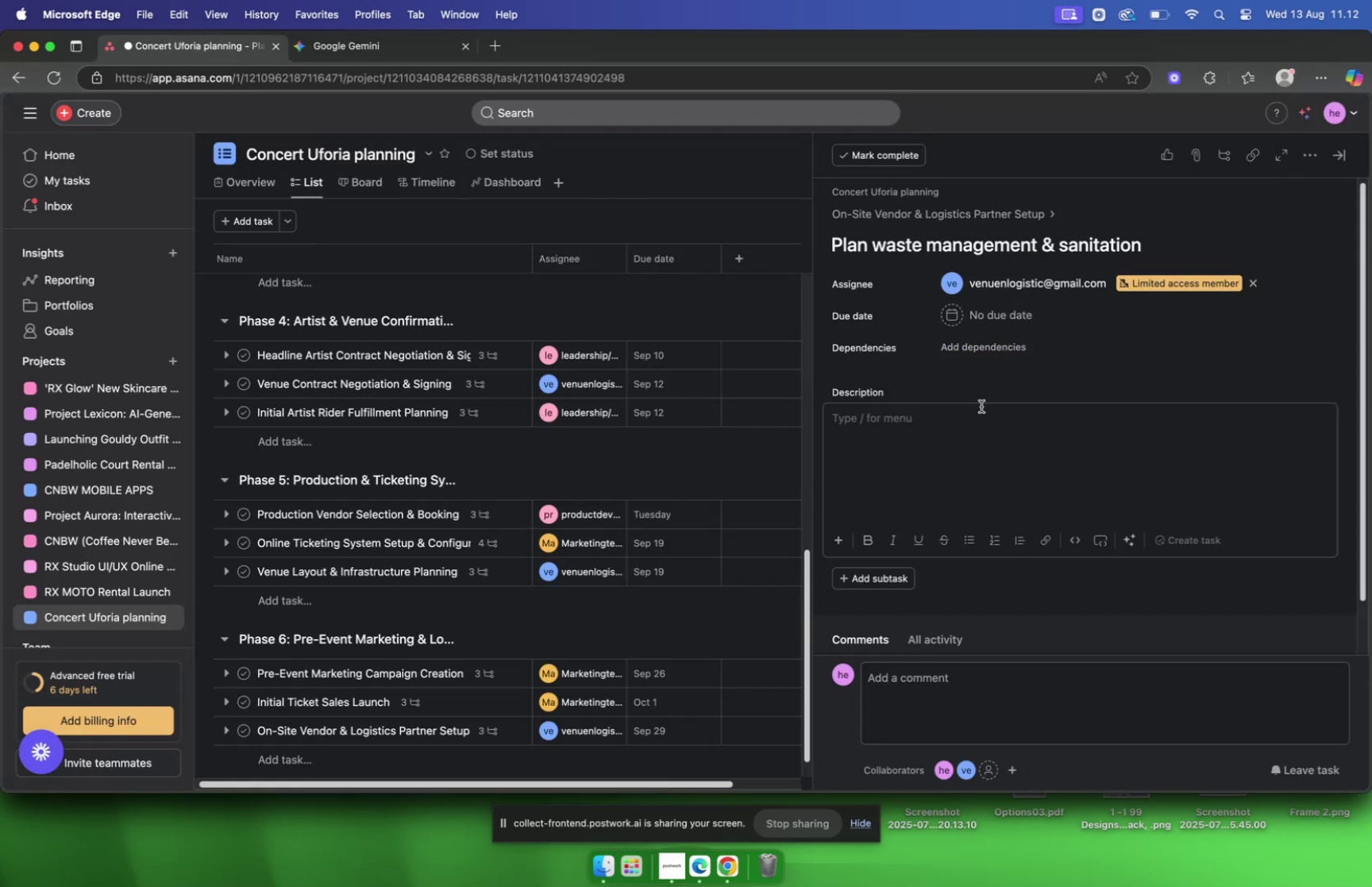 
key(Meta+V)
 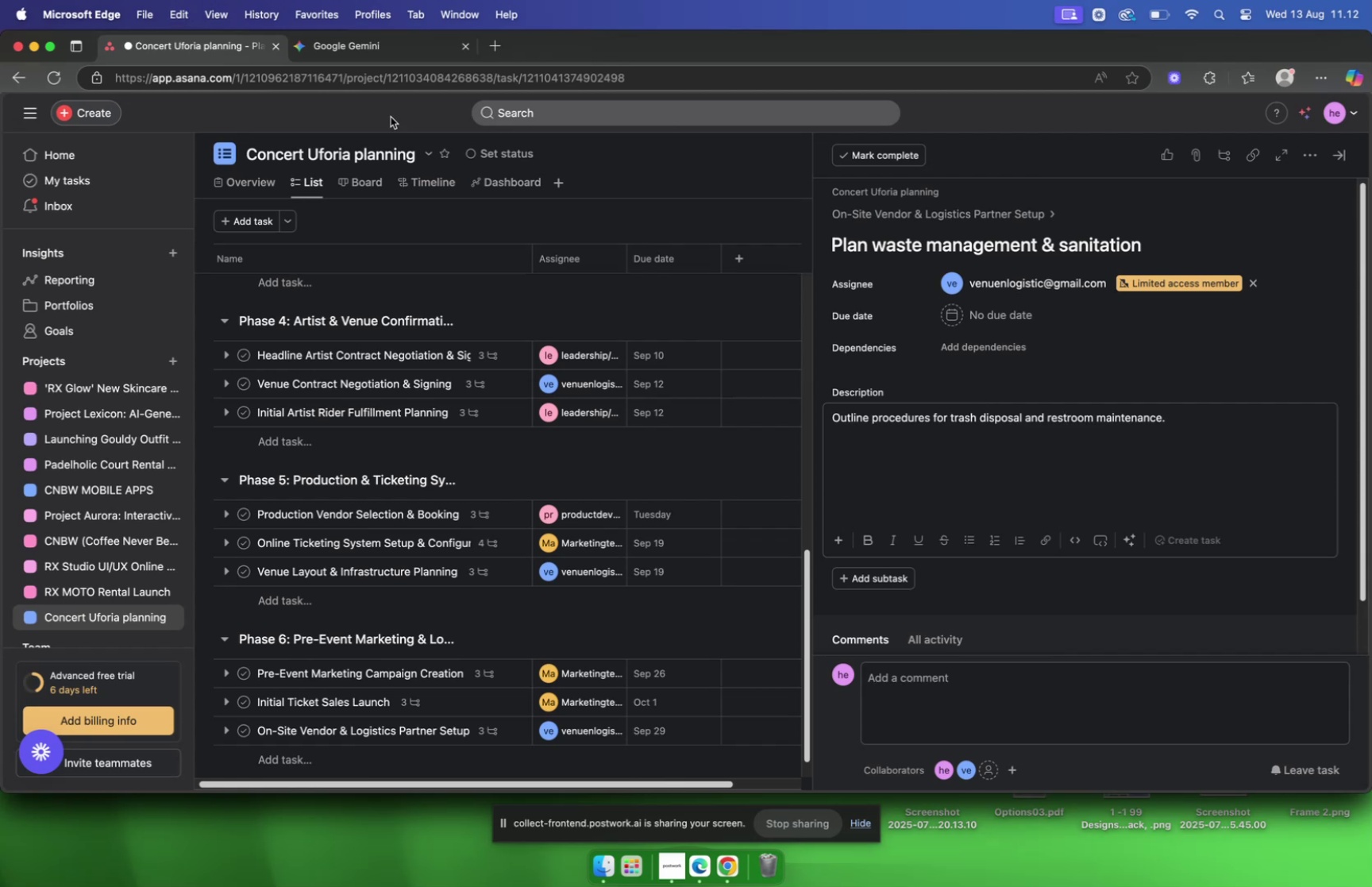 
left_click([306, 45])
 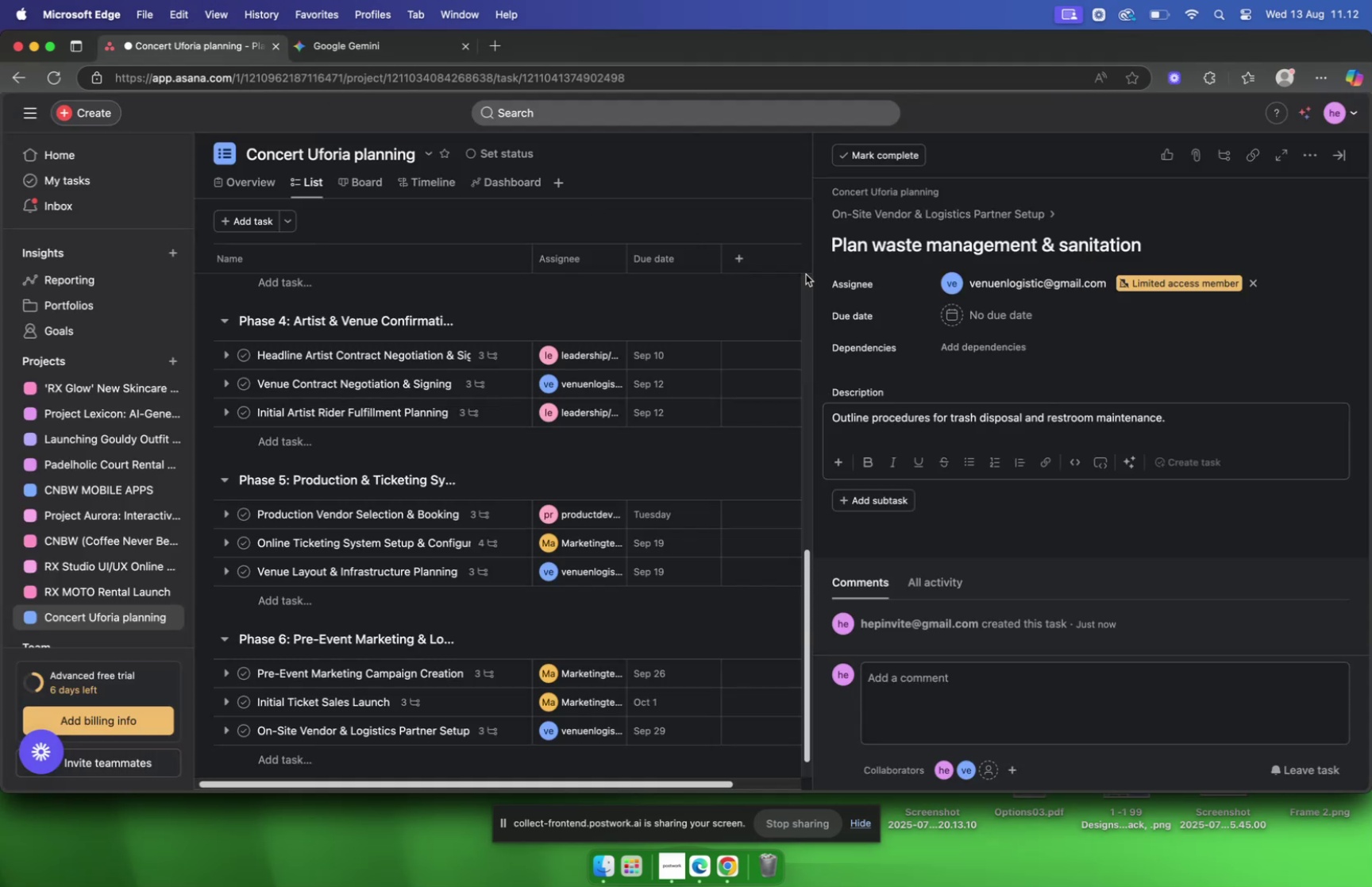 
left_click([986, 310])
 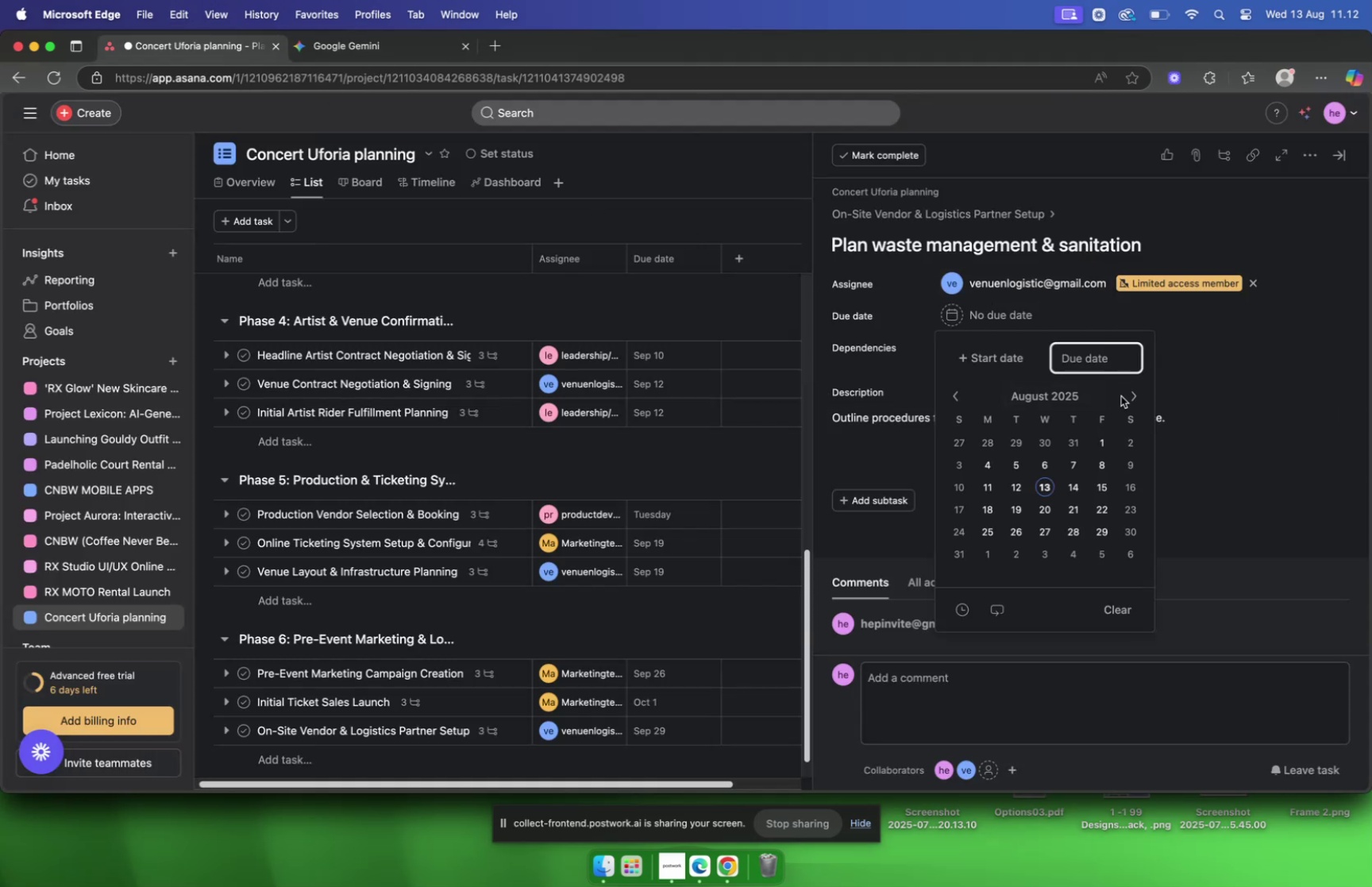 
left_click([1127, 396])
 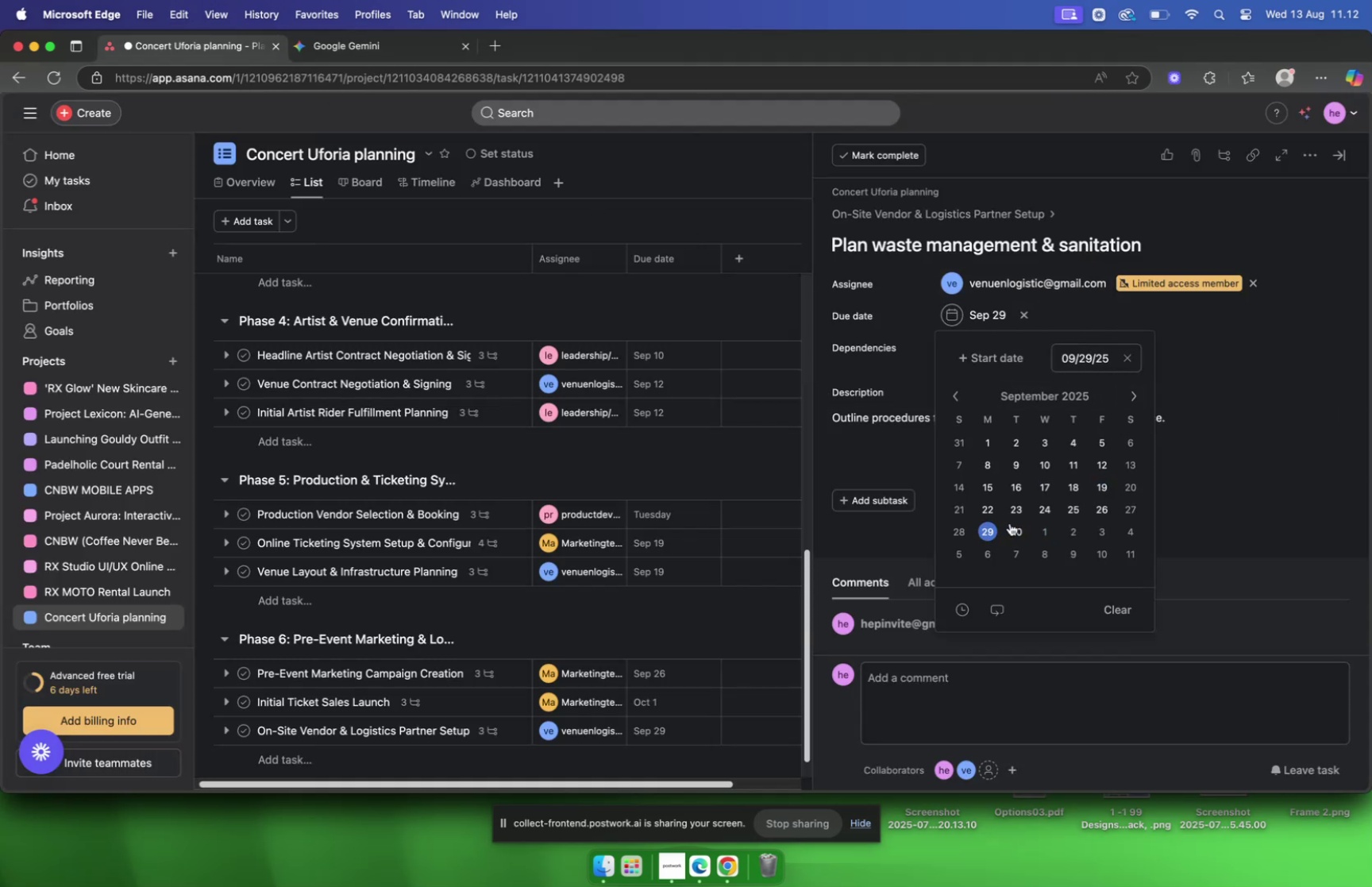 
left_click([1209, 380])
 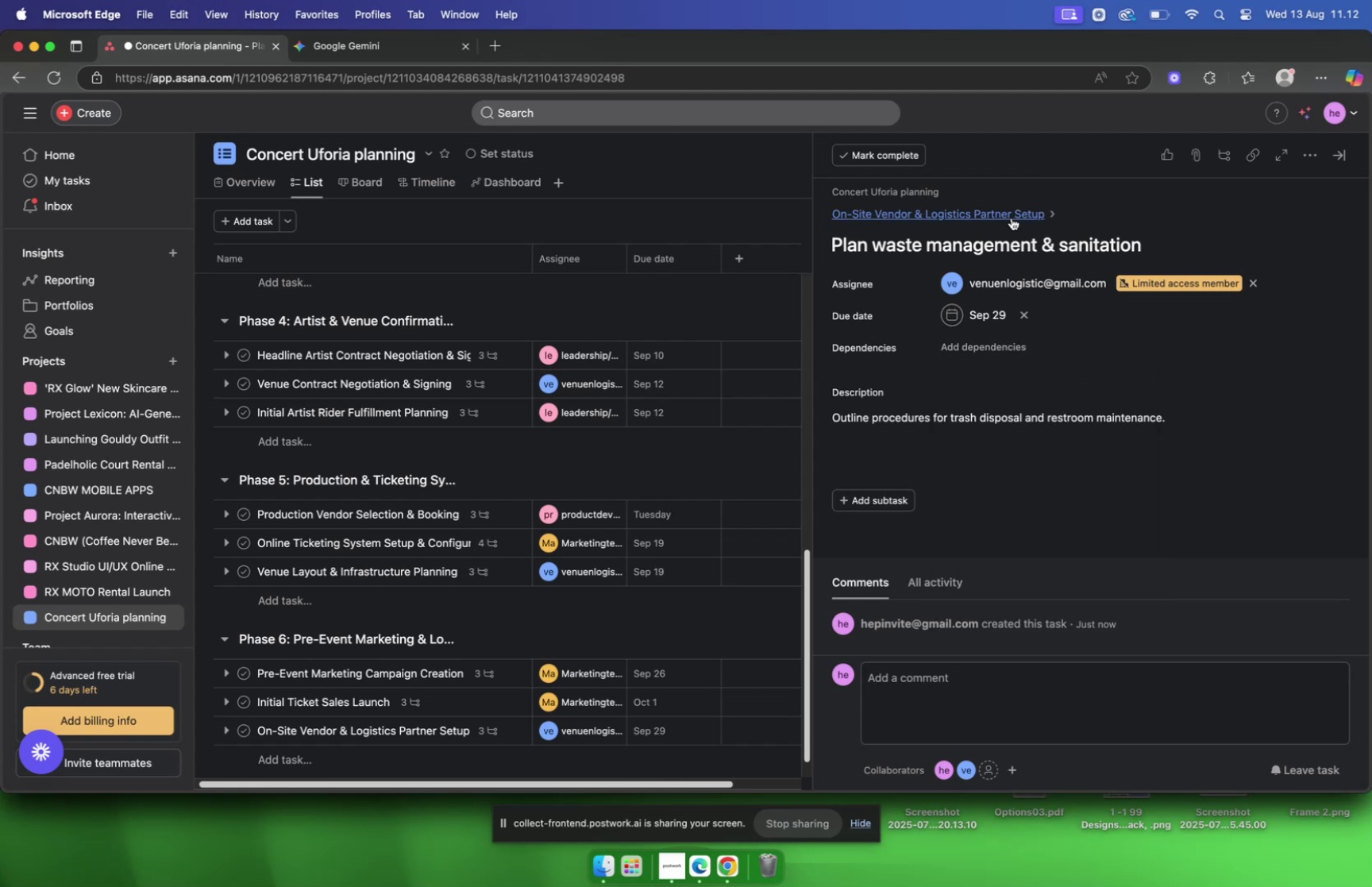 
left_click([1012, 218])
 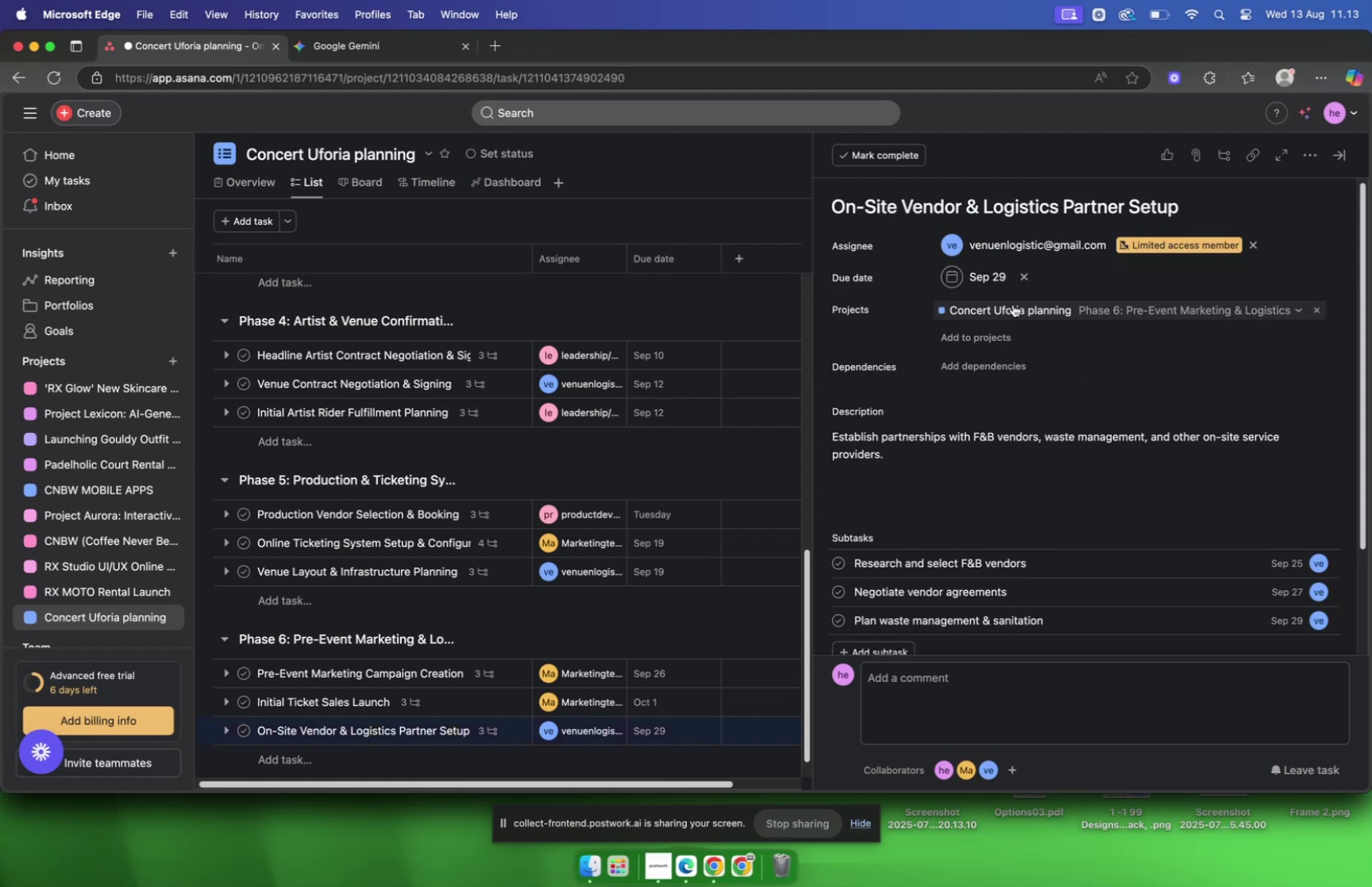 
scroll: coordinate [1008, 349], scroll_direction: down, amount: 10.0
 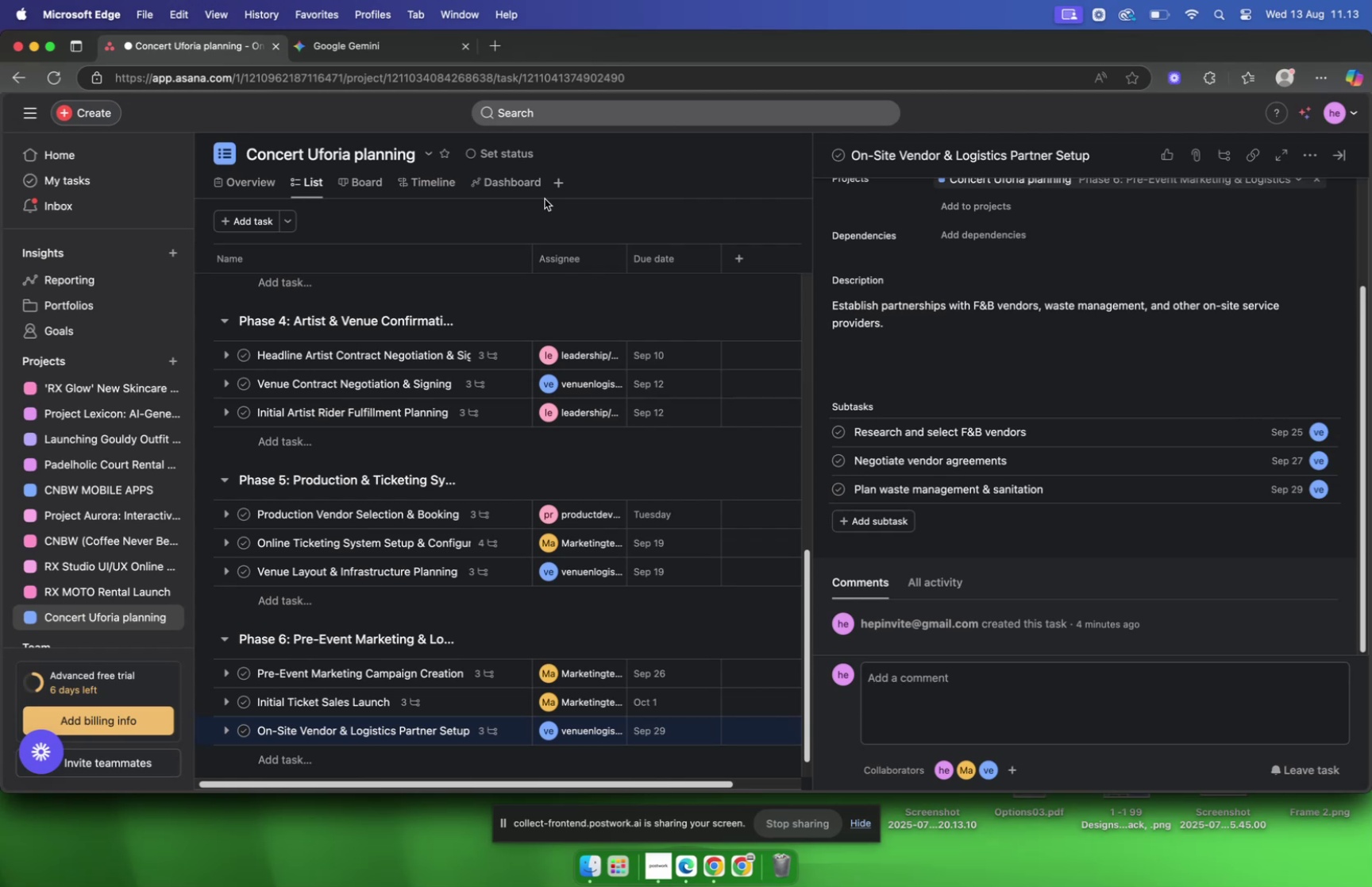 
left_click([355, 52])
 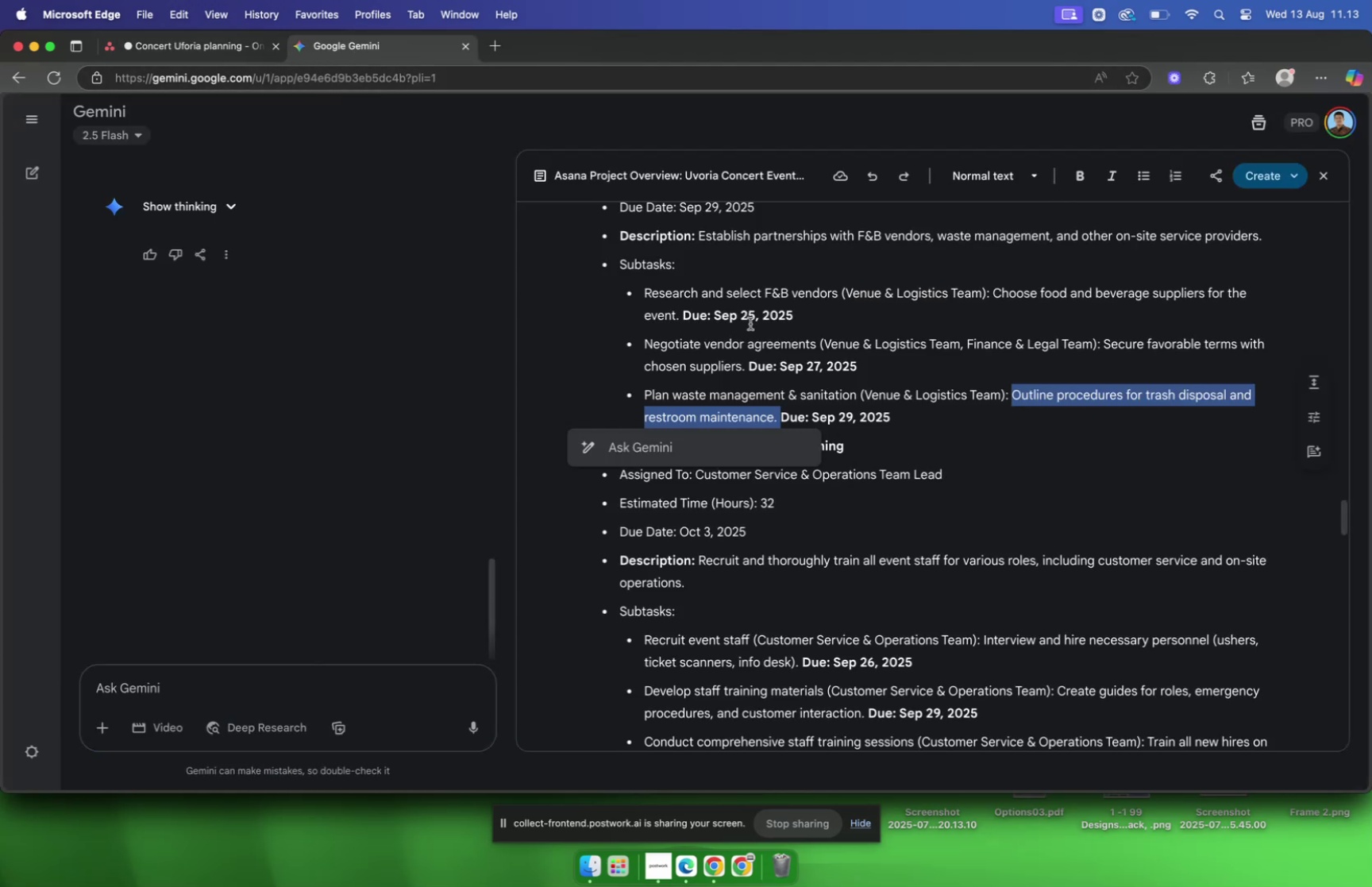 
left_click([773, 337])
 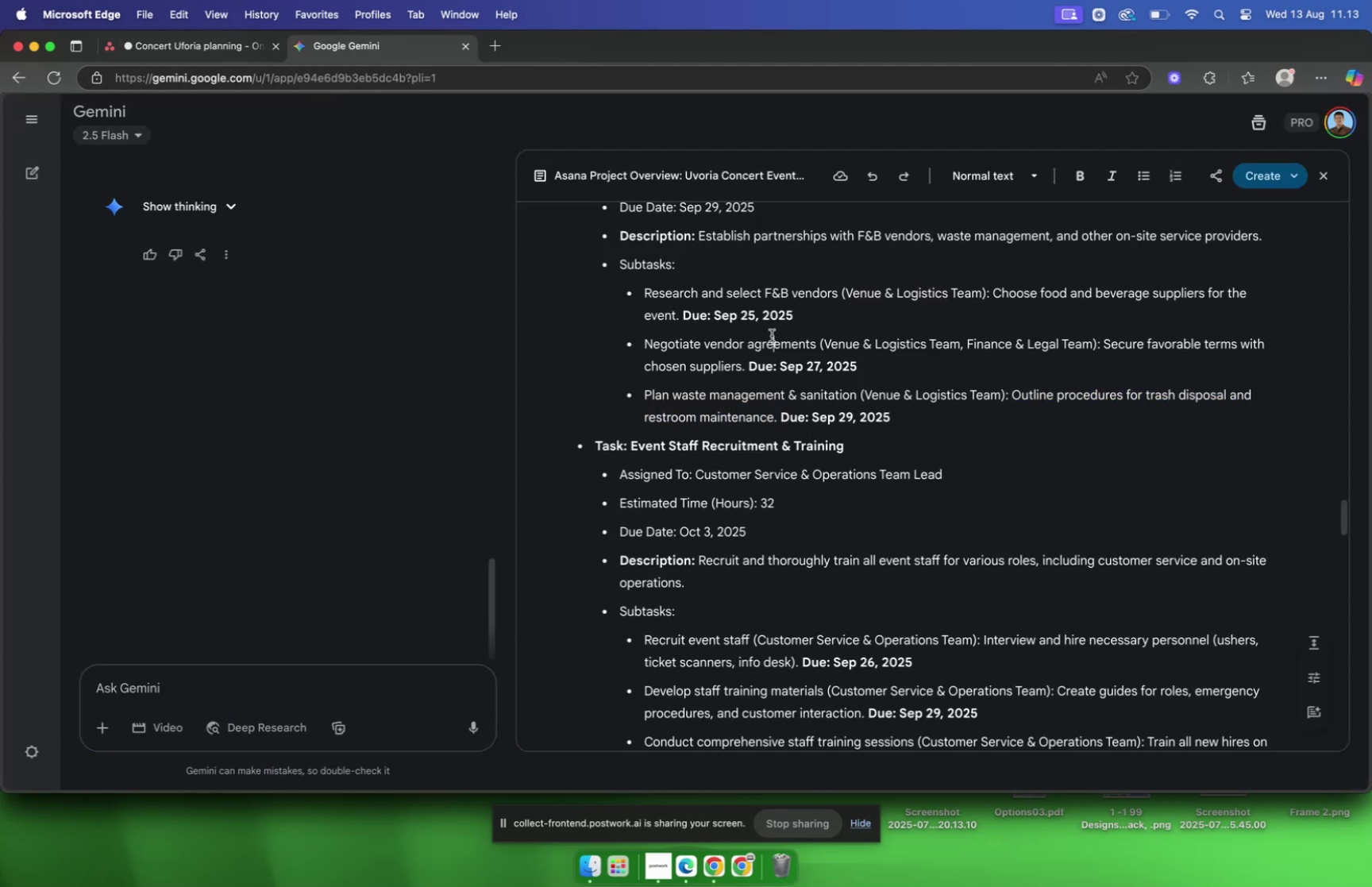 
scroll: coordinate [771, 334], scroll_direction: down, amount: 3.0
 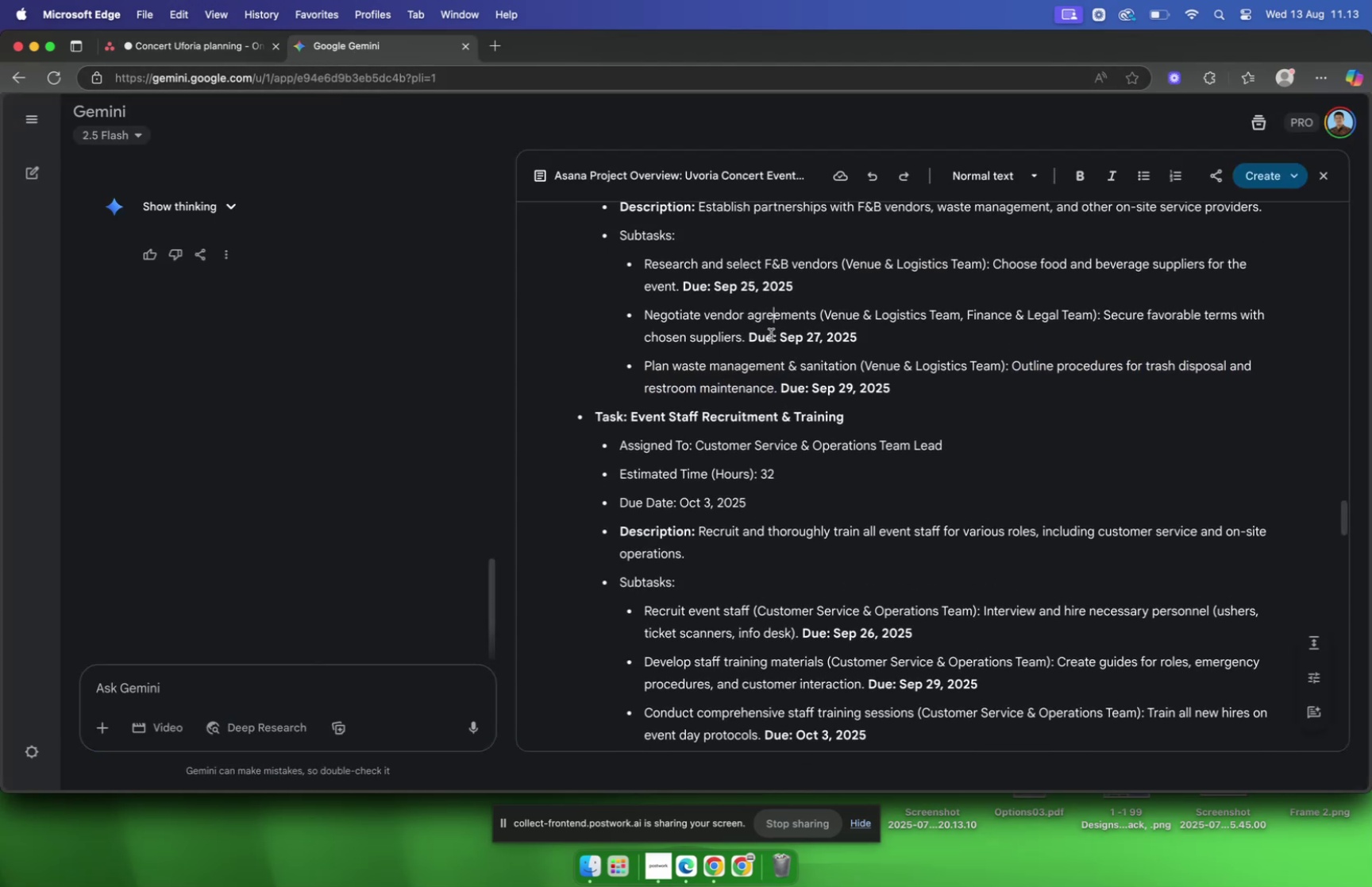 
wait(8.38)
 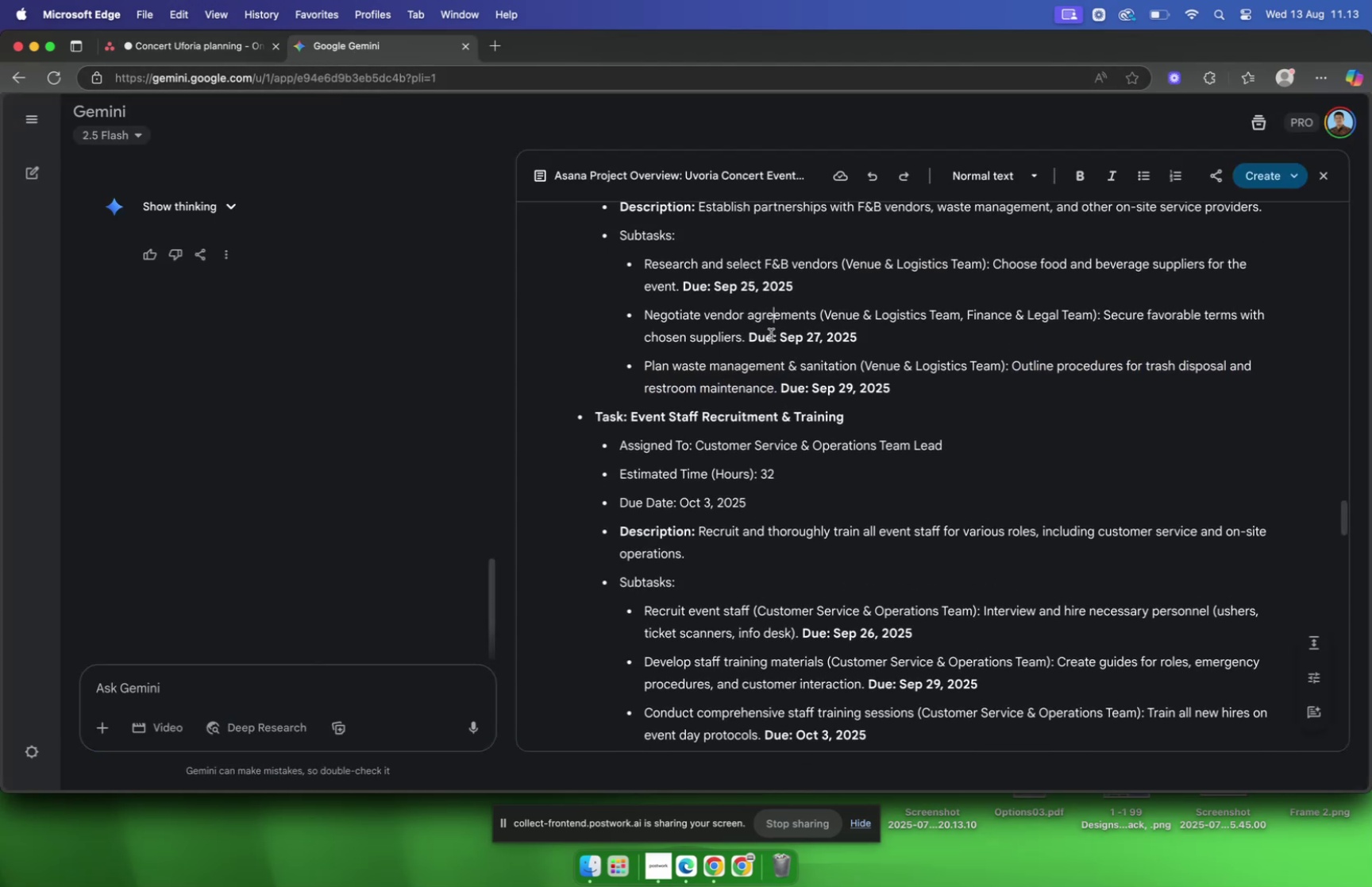 
left_click_drag(start_coordinate=[858, 422], to_coordinate=[634, 420])
 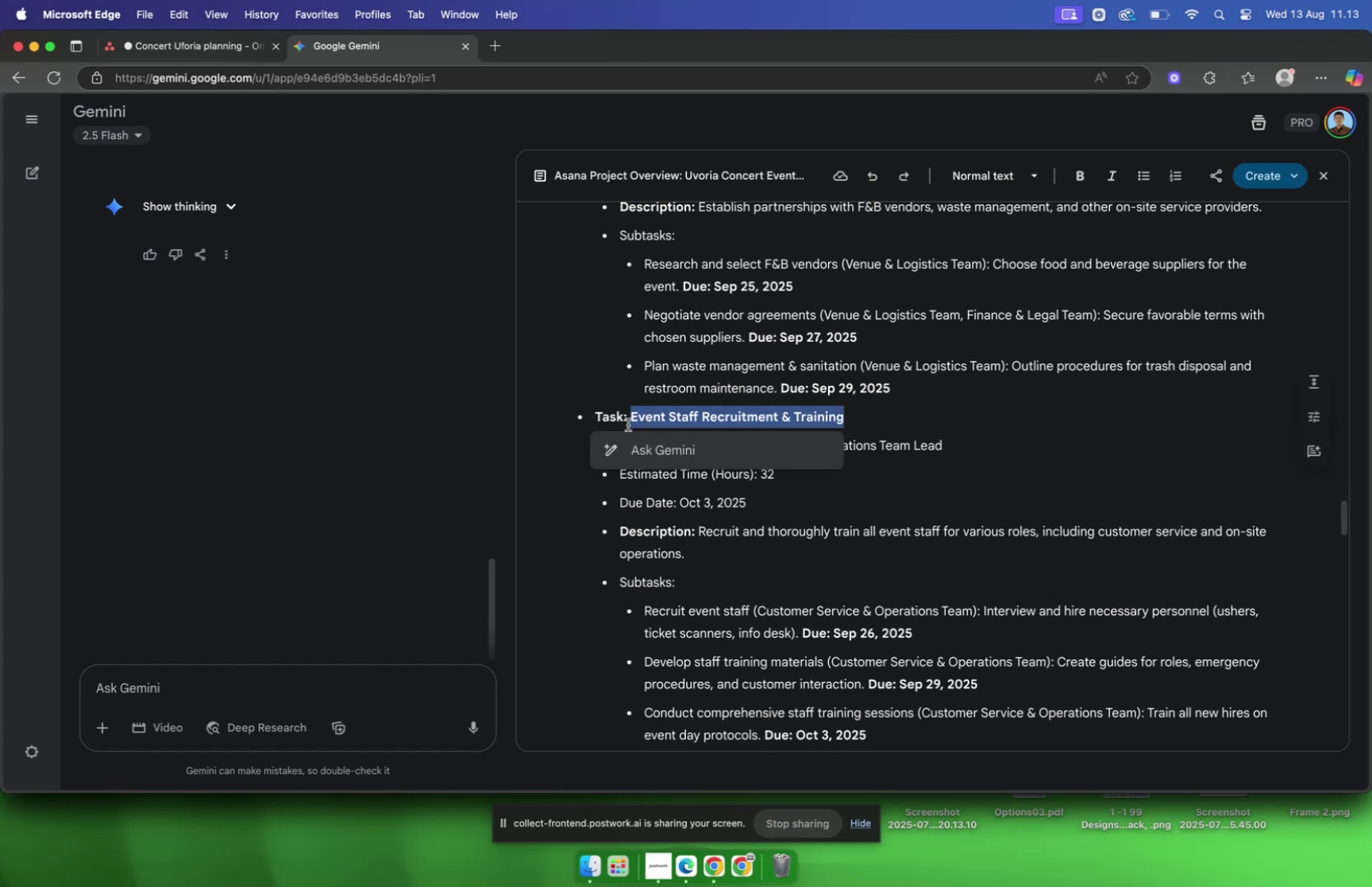 
key(Meta+C)
 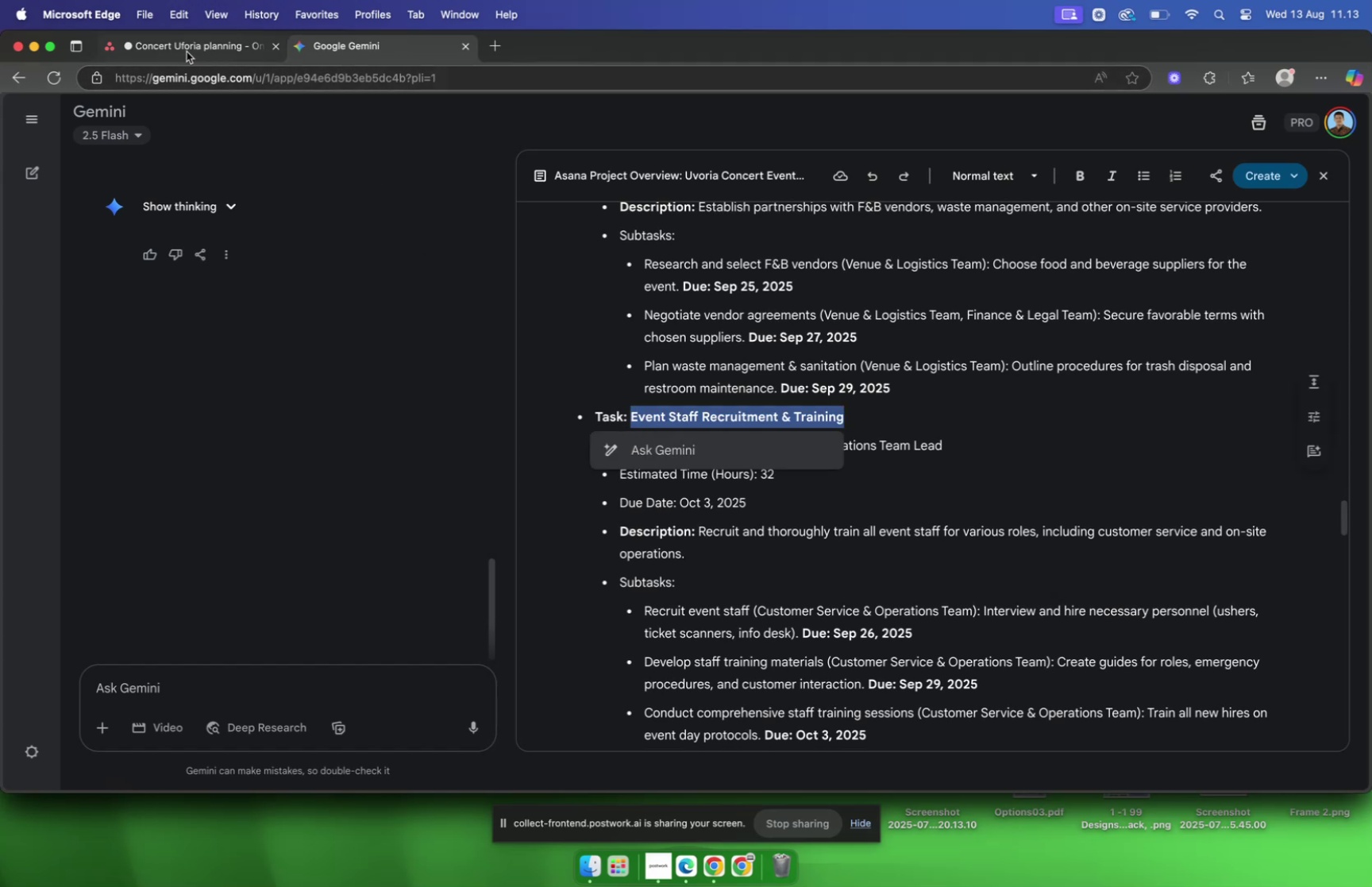 
left_click([185, 50])
 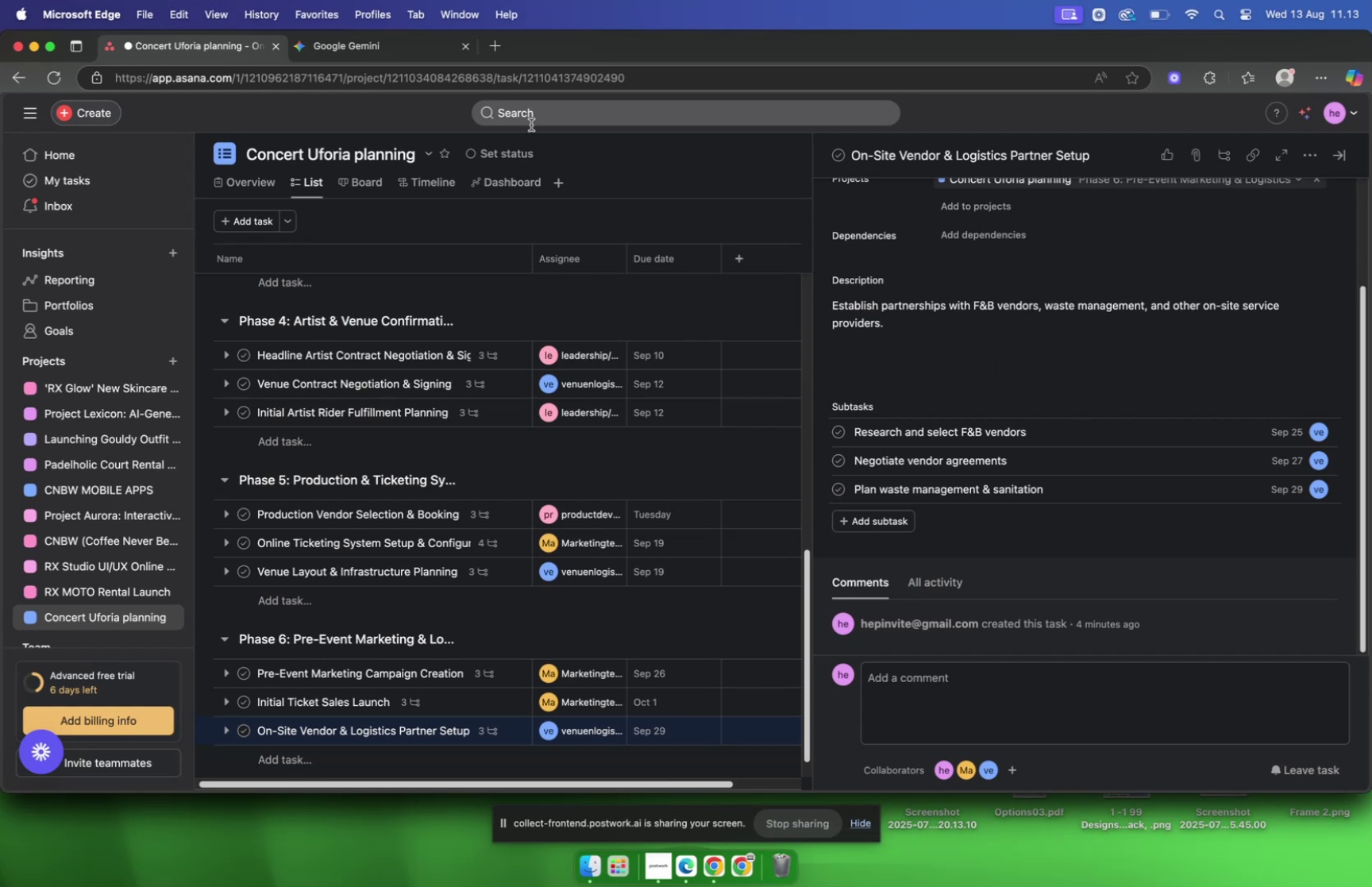 
left_click([398, 59])
 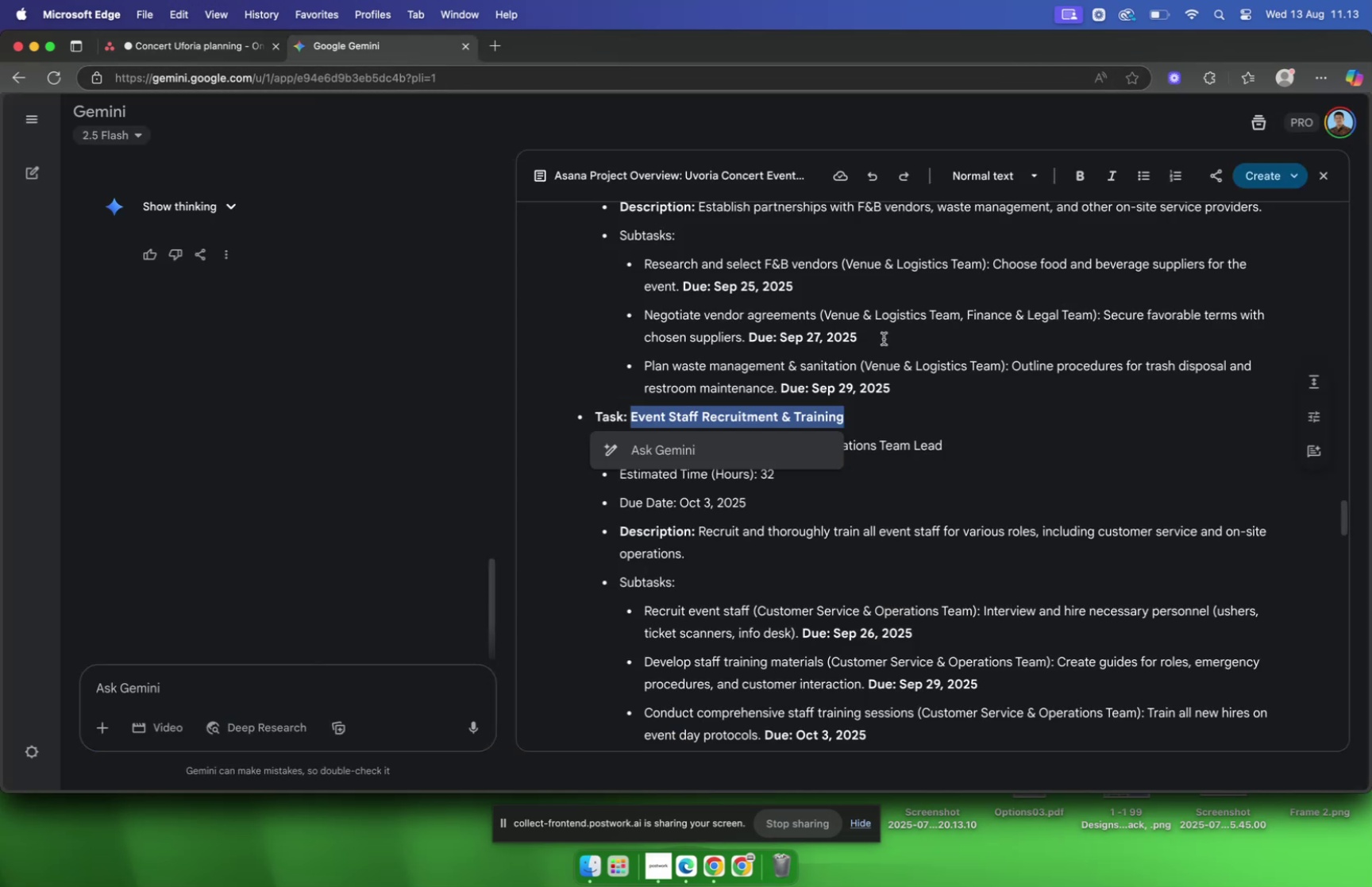 
scroll: coordinate [884, 338], scroll_direction: down, amount: 5.0
 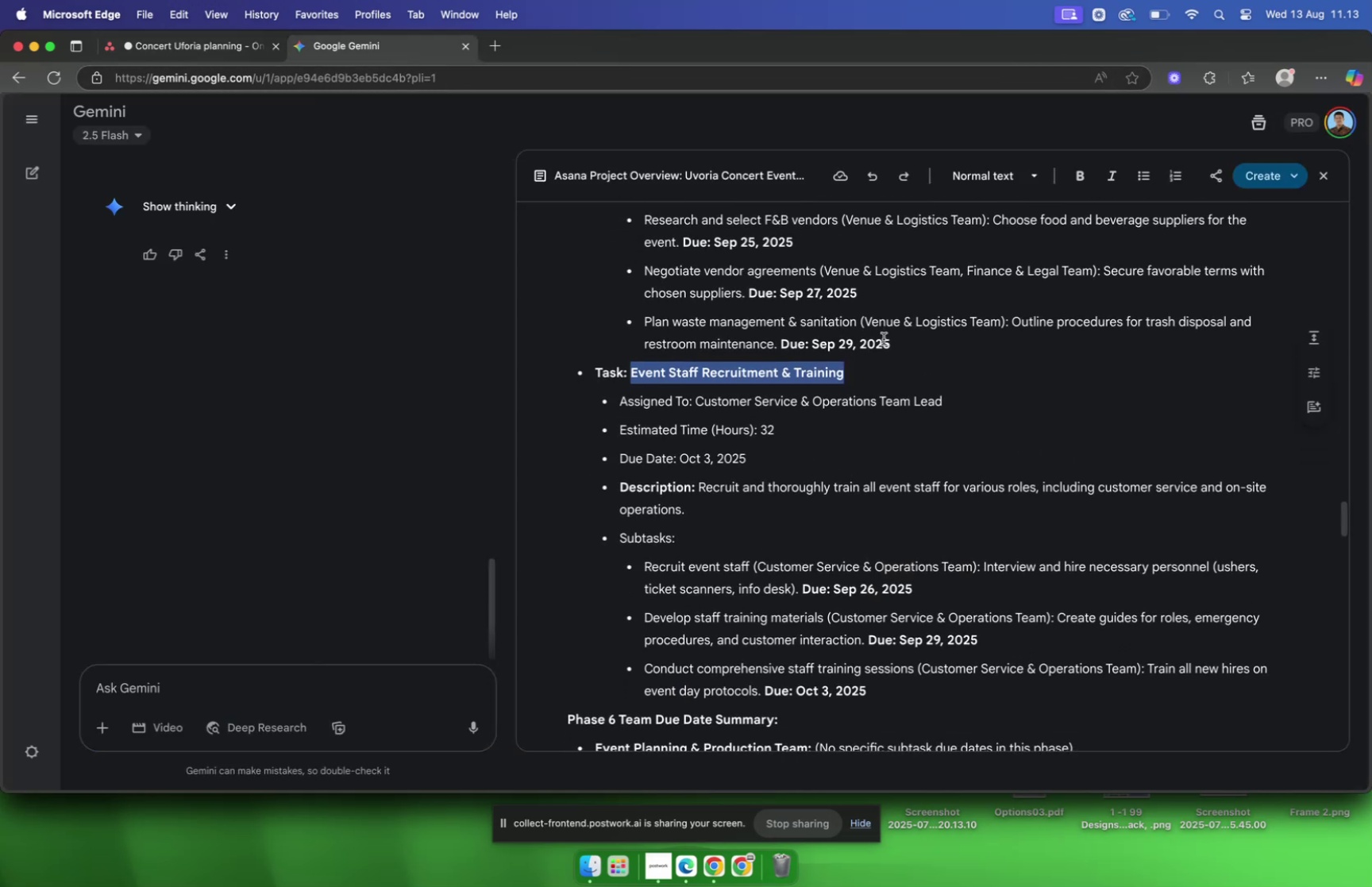 
key(Meta+C)
 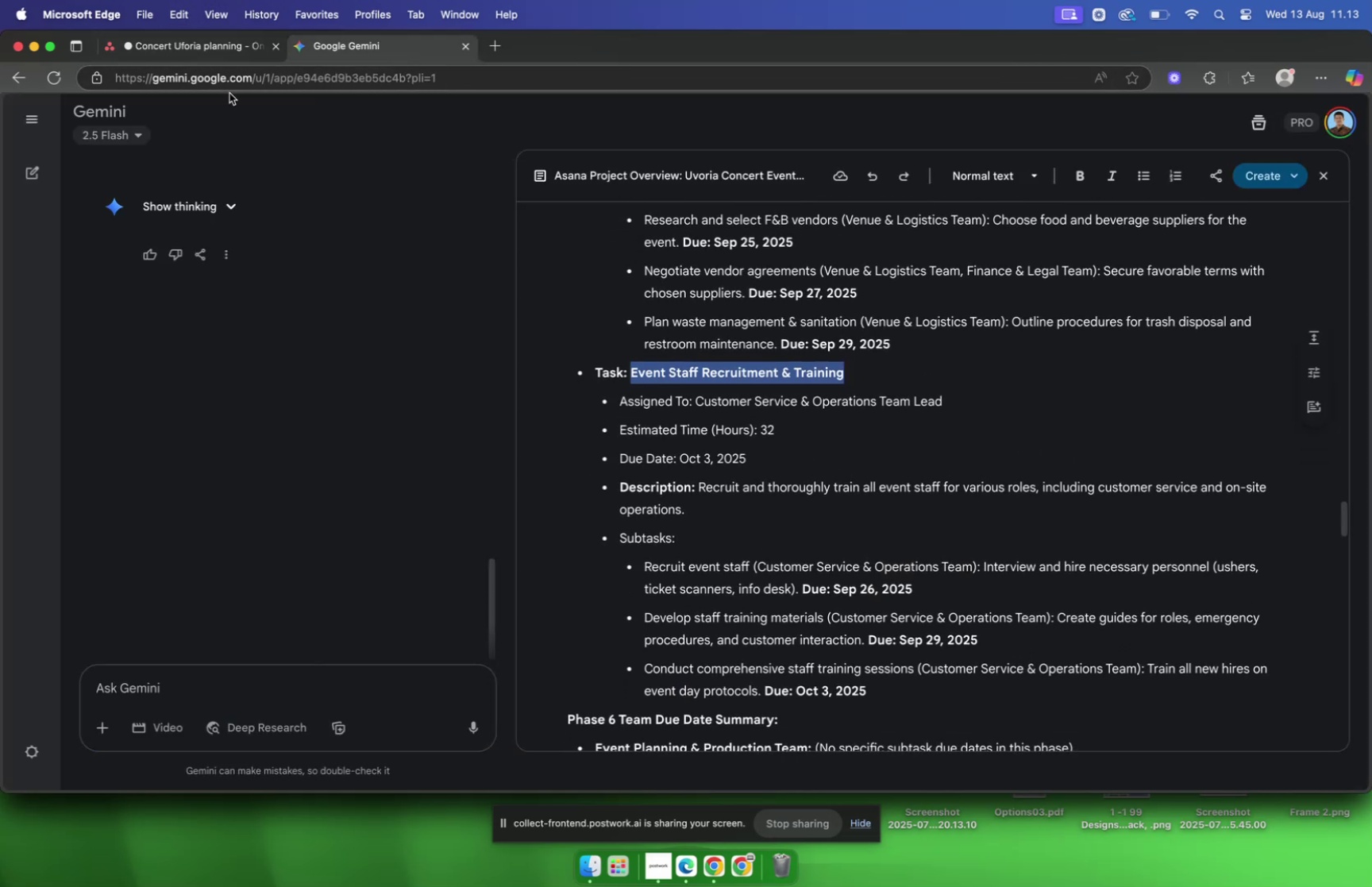 
left_click([197, 52])
 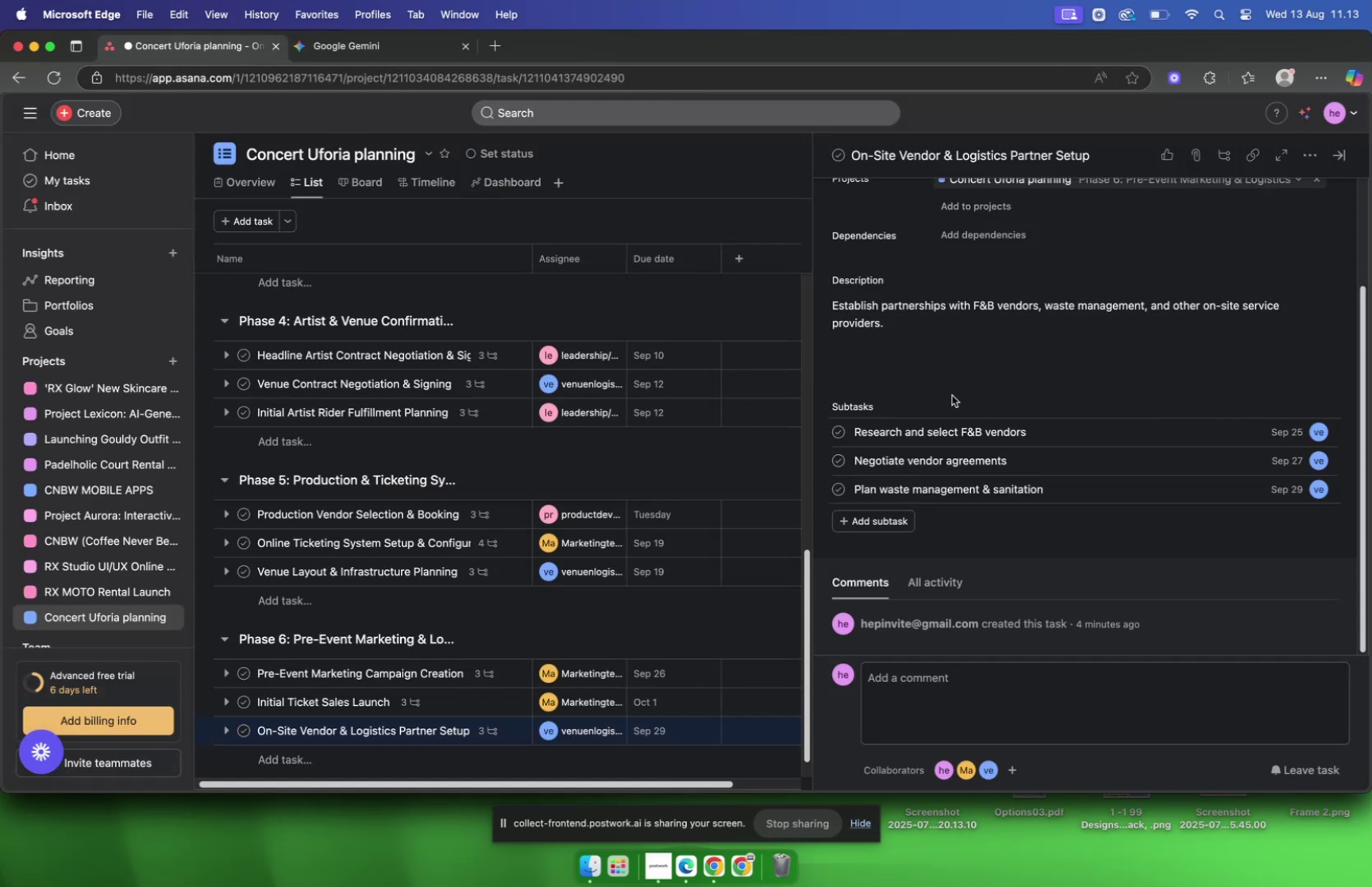 
scroll: coordinate [449, 469], scroll_direction: down, amount: 11.0
 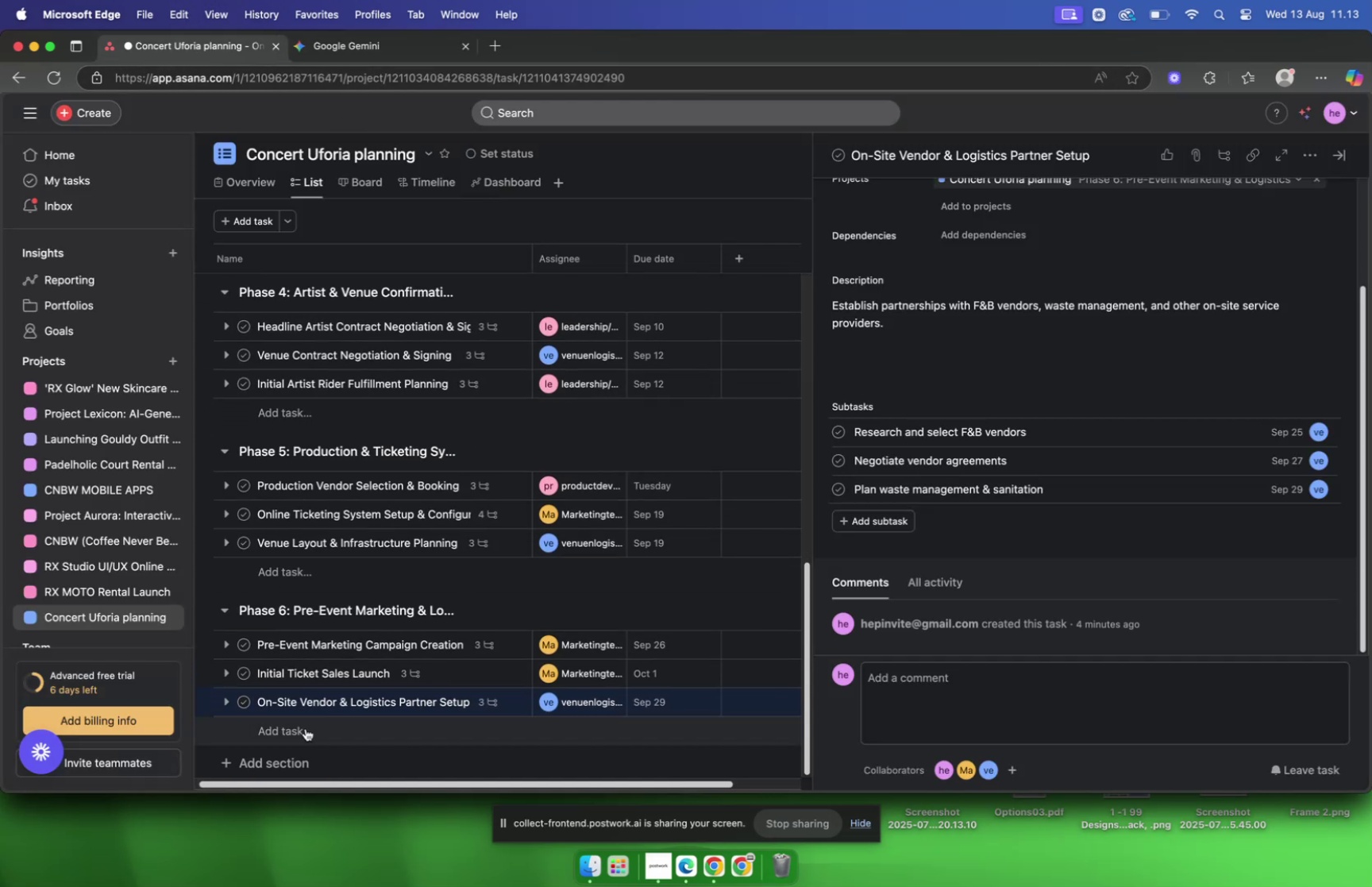 
left_click([306, 727])
 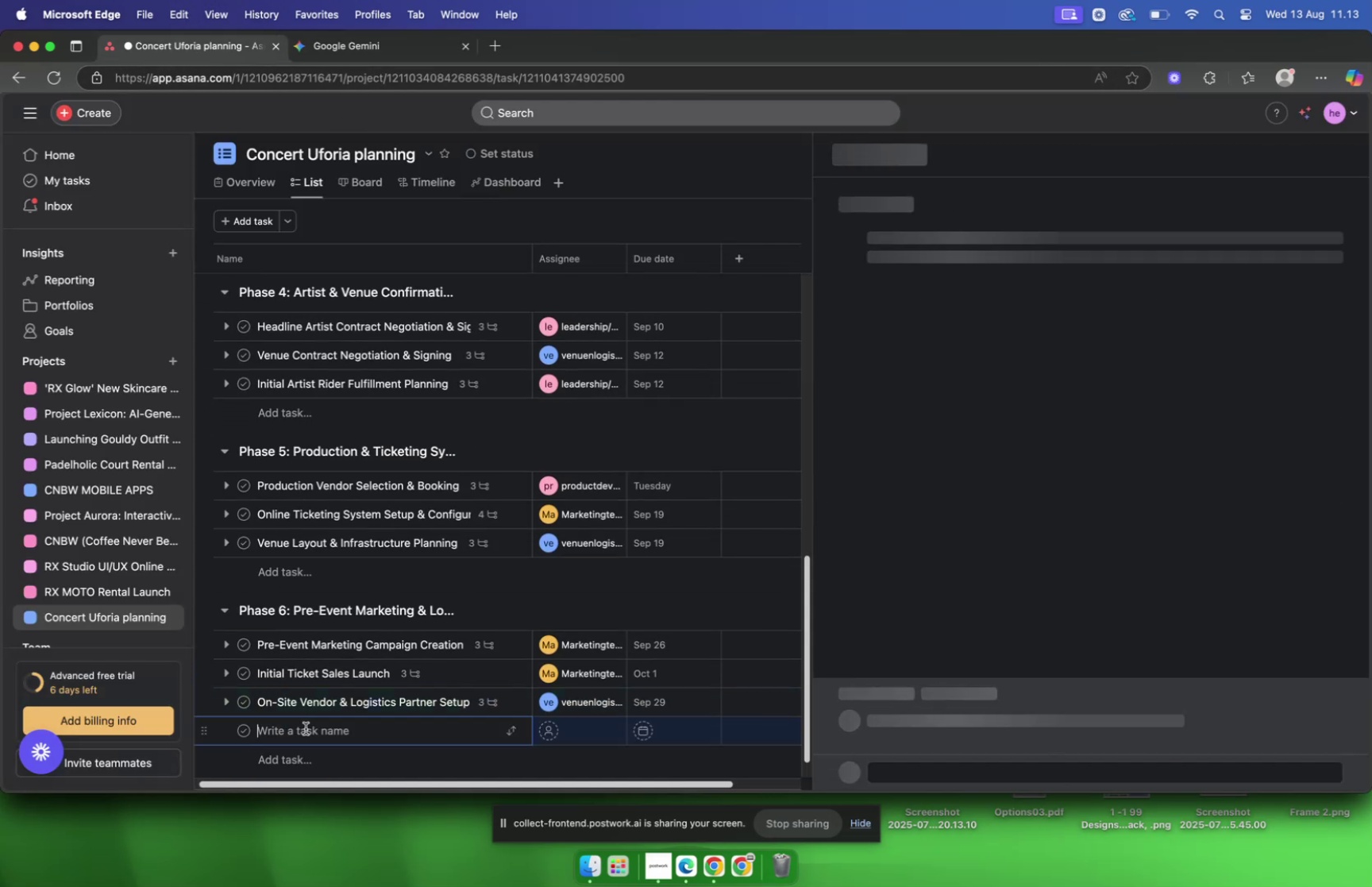 
key(Meta+V)
 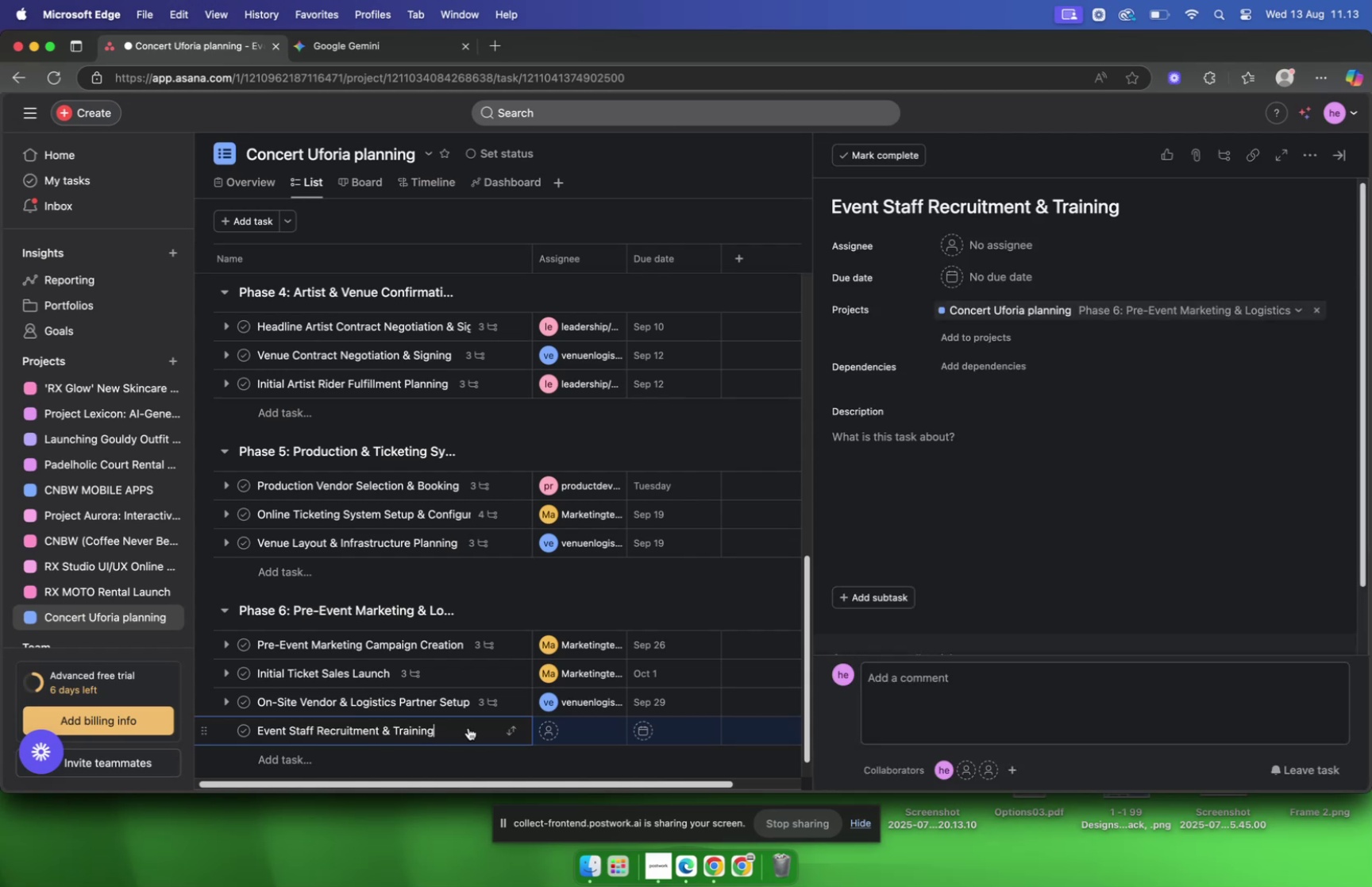 
left_click([468, 727])
 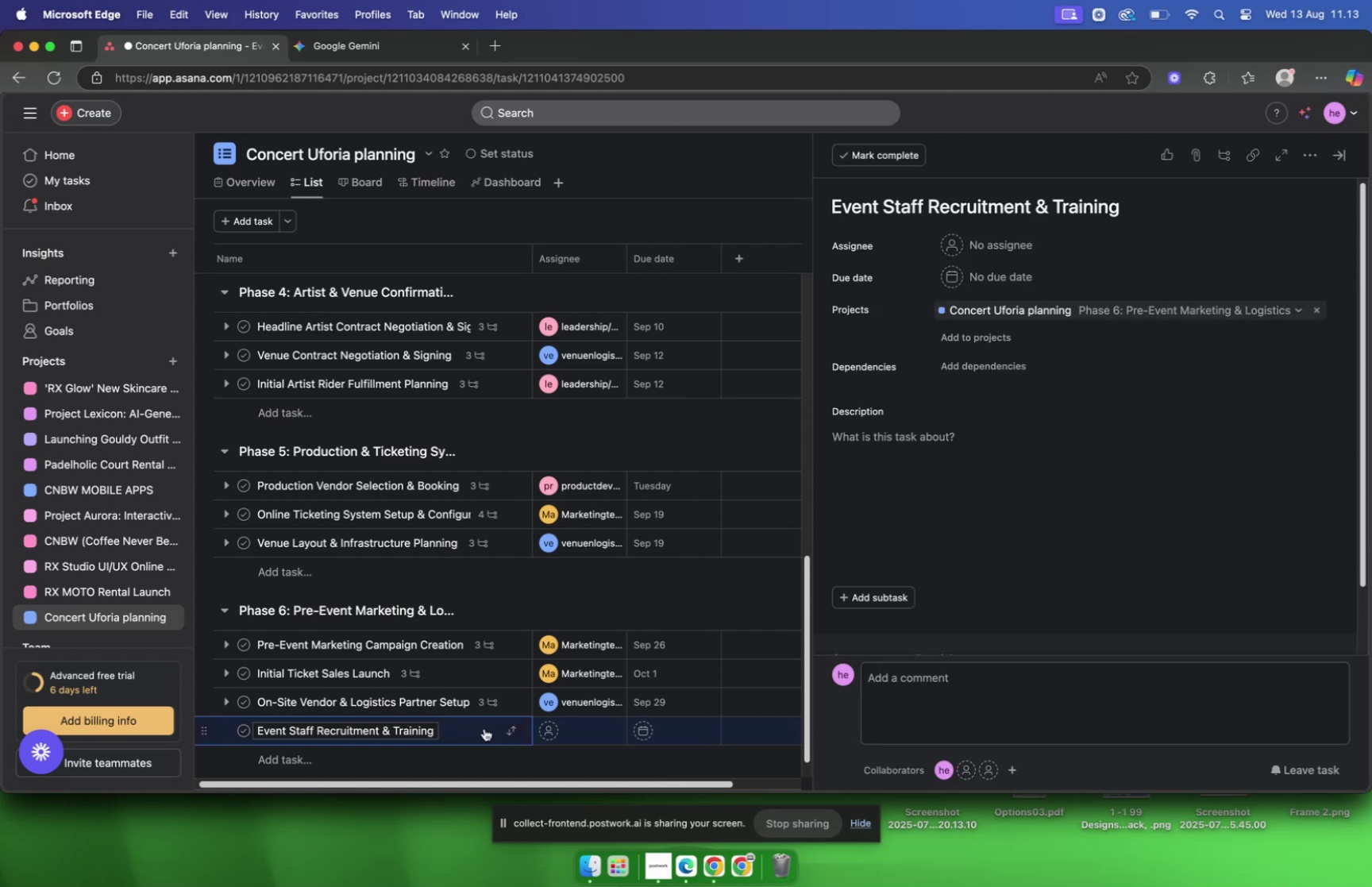 
left_click([484, 727])
 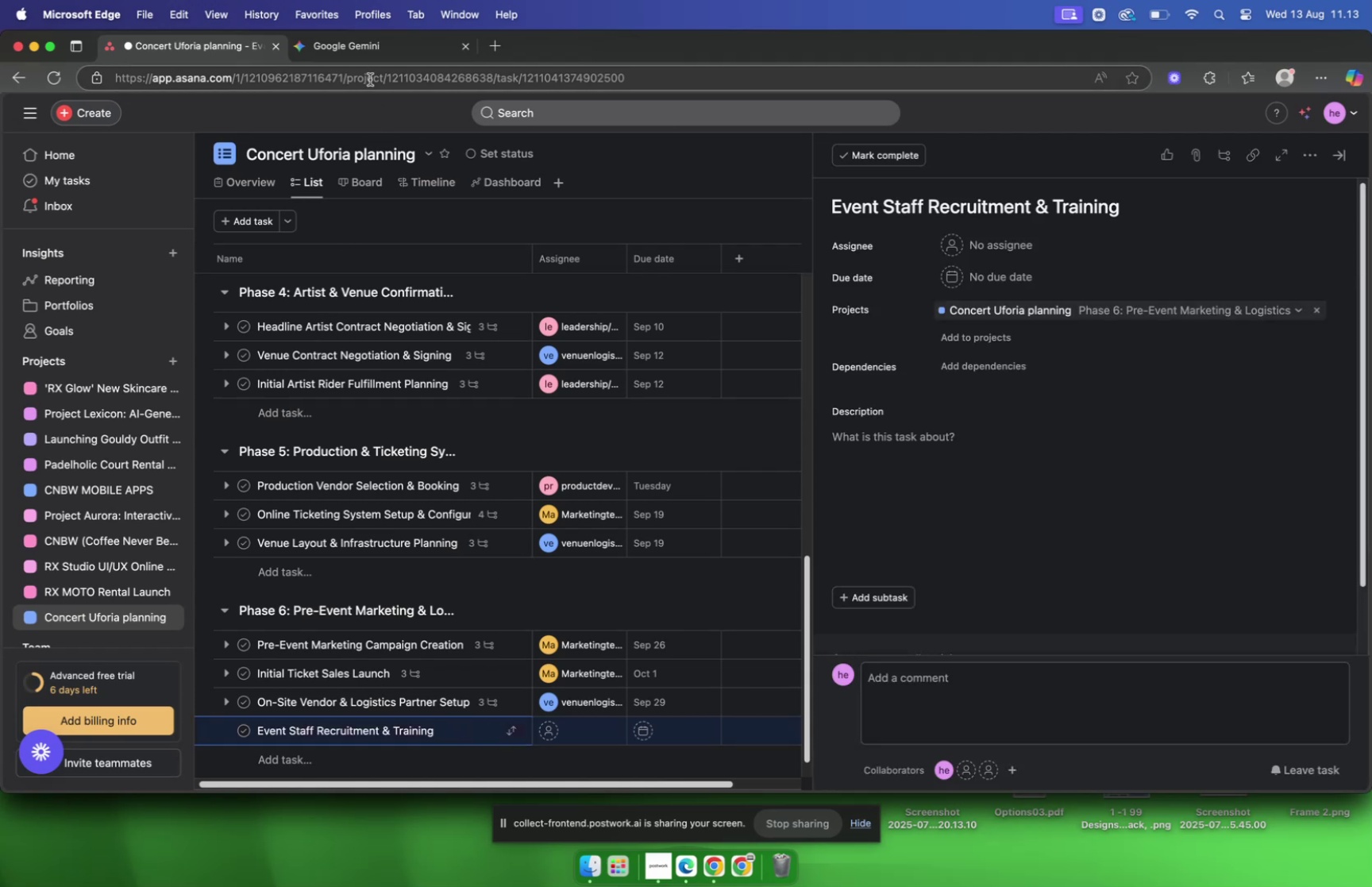 
left_click([379, 59])
 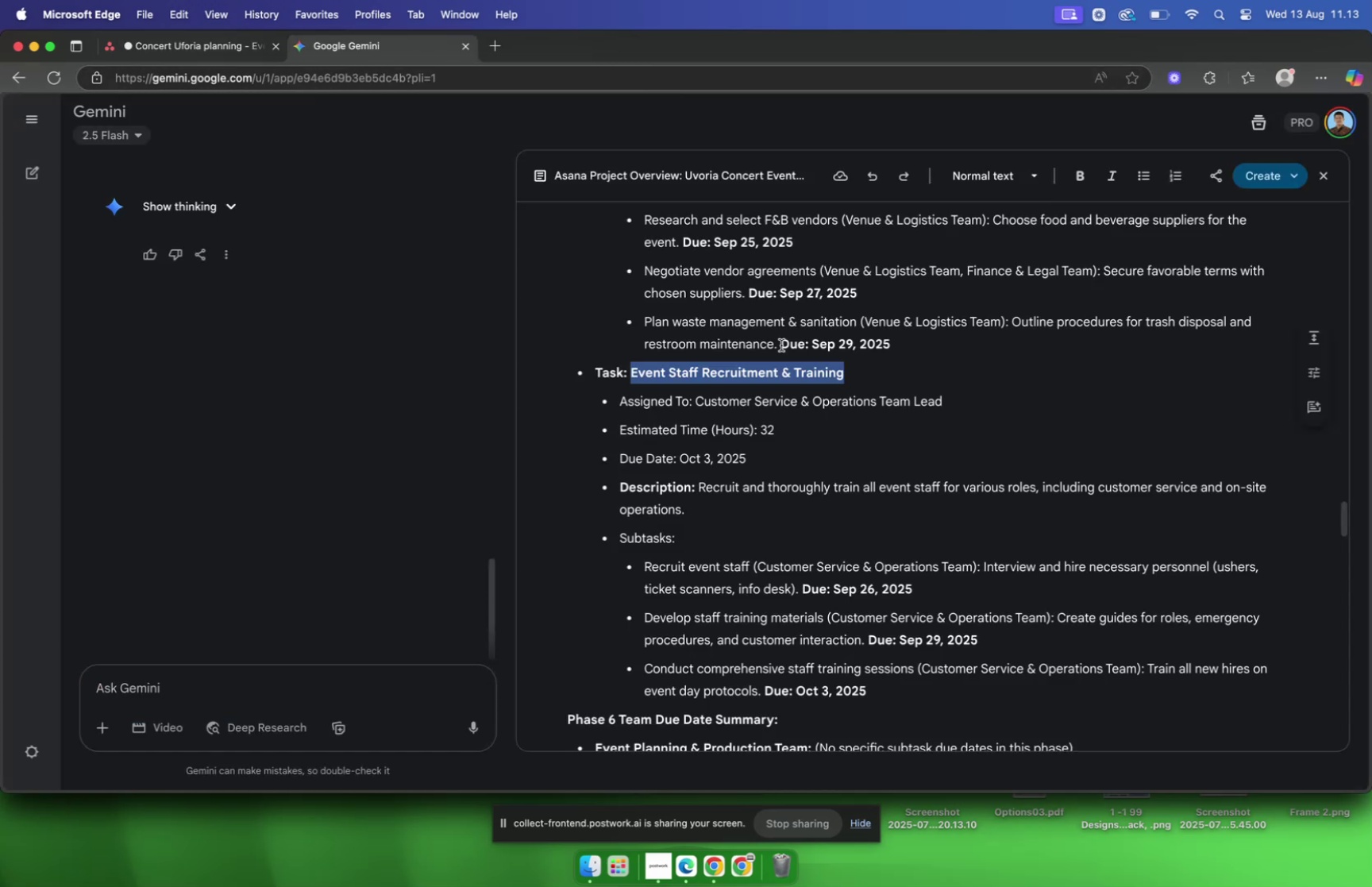 
left_click([781, 345])
 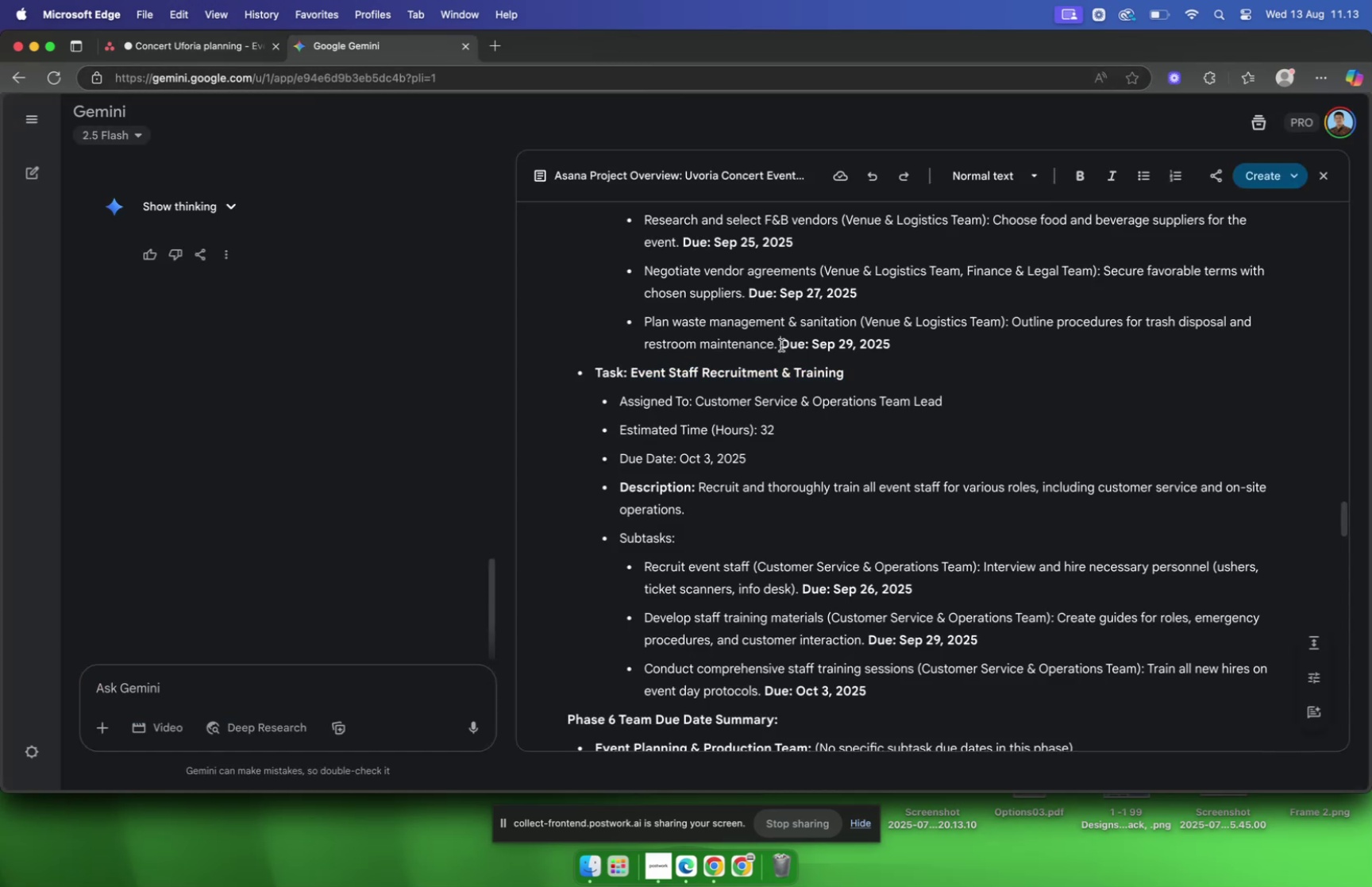 
scroll: coordinate [781, 345], scroll_direction: down, amount: 6.0
 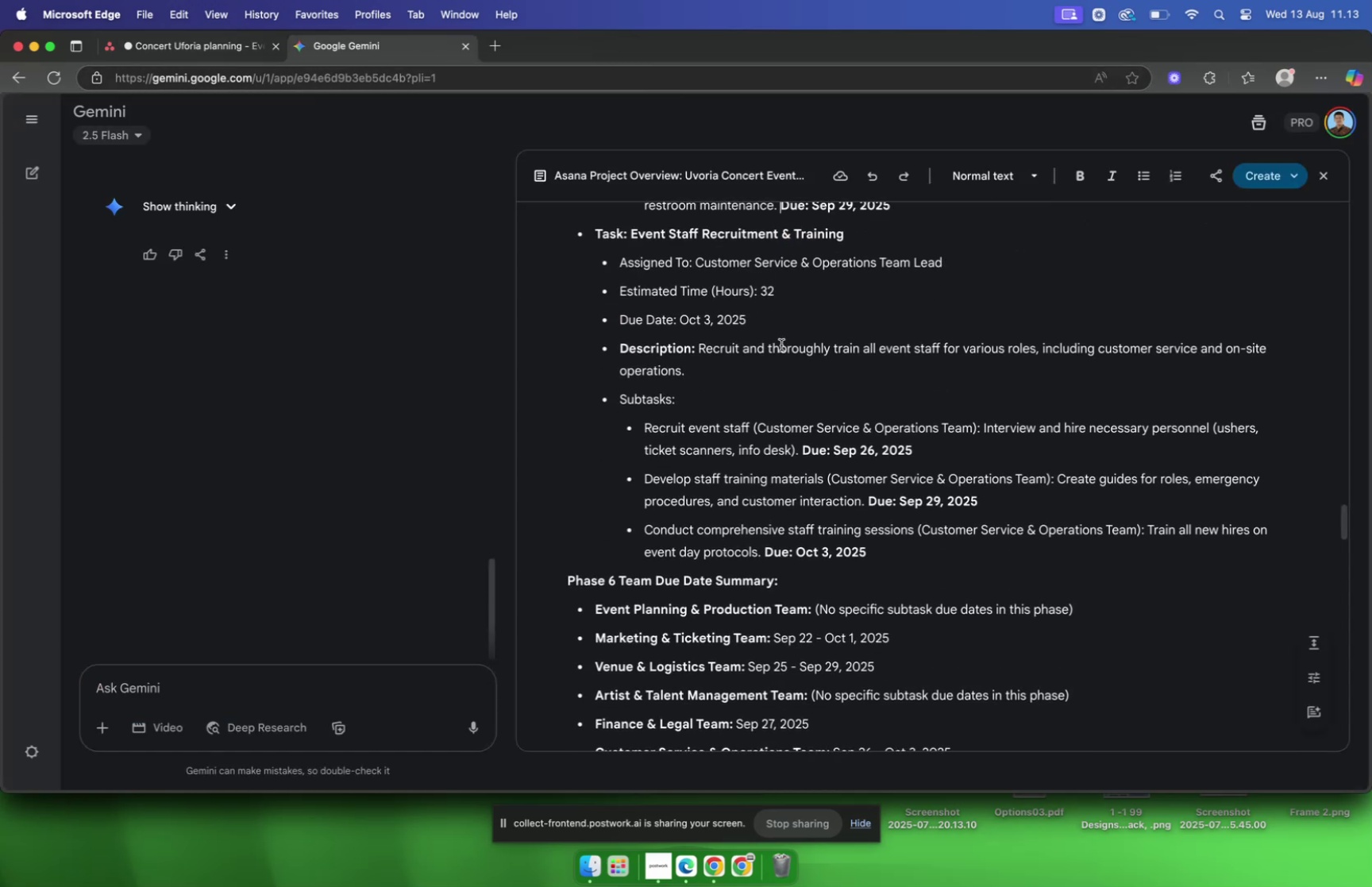 
scroll: coordinate [780, 346], scroll_direction: up, amount: 3.0
 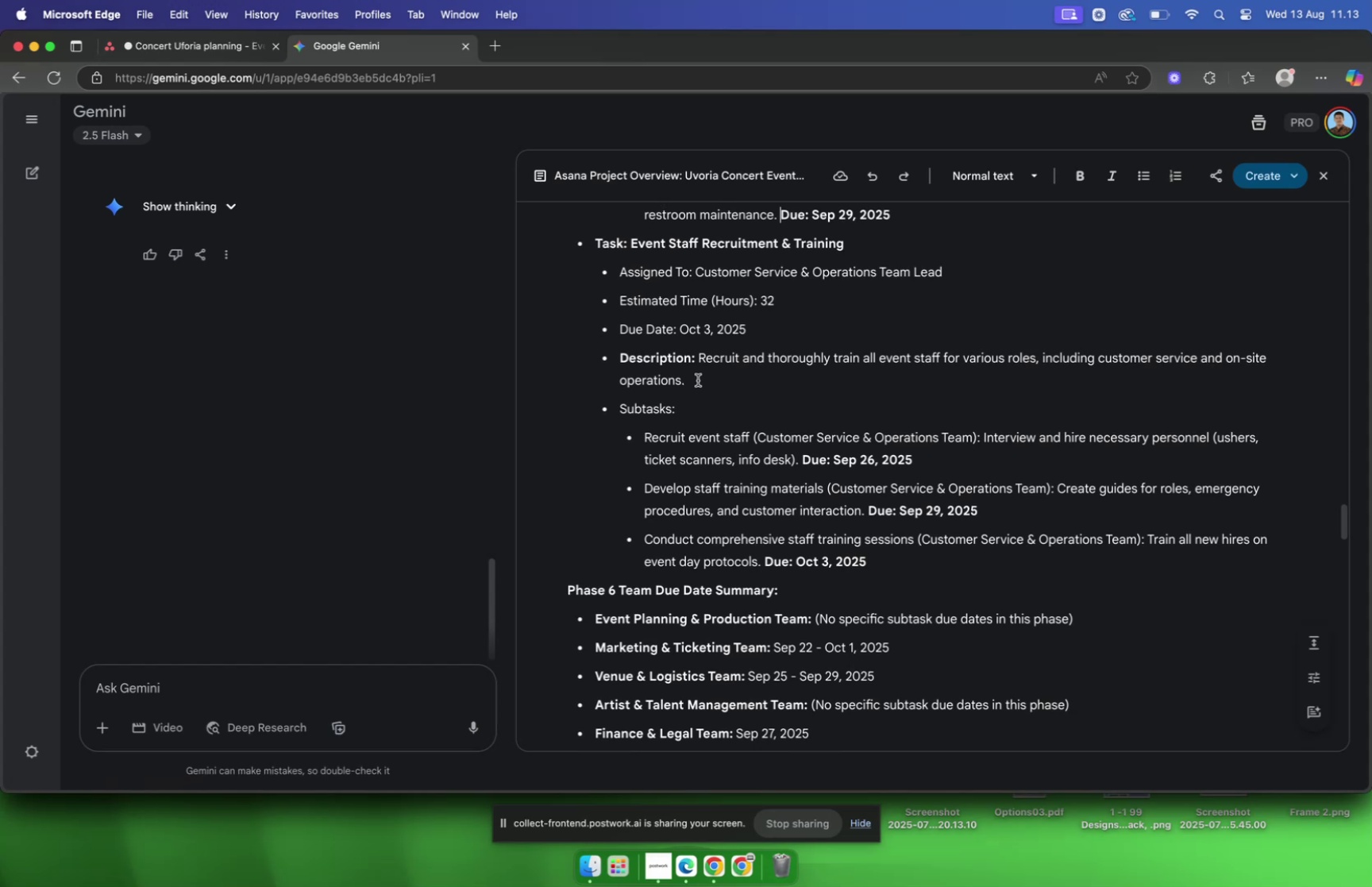 
left_click([698, 380])
 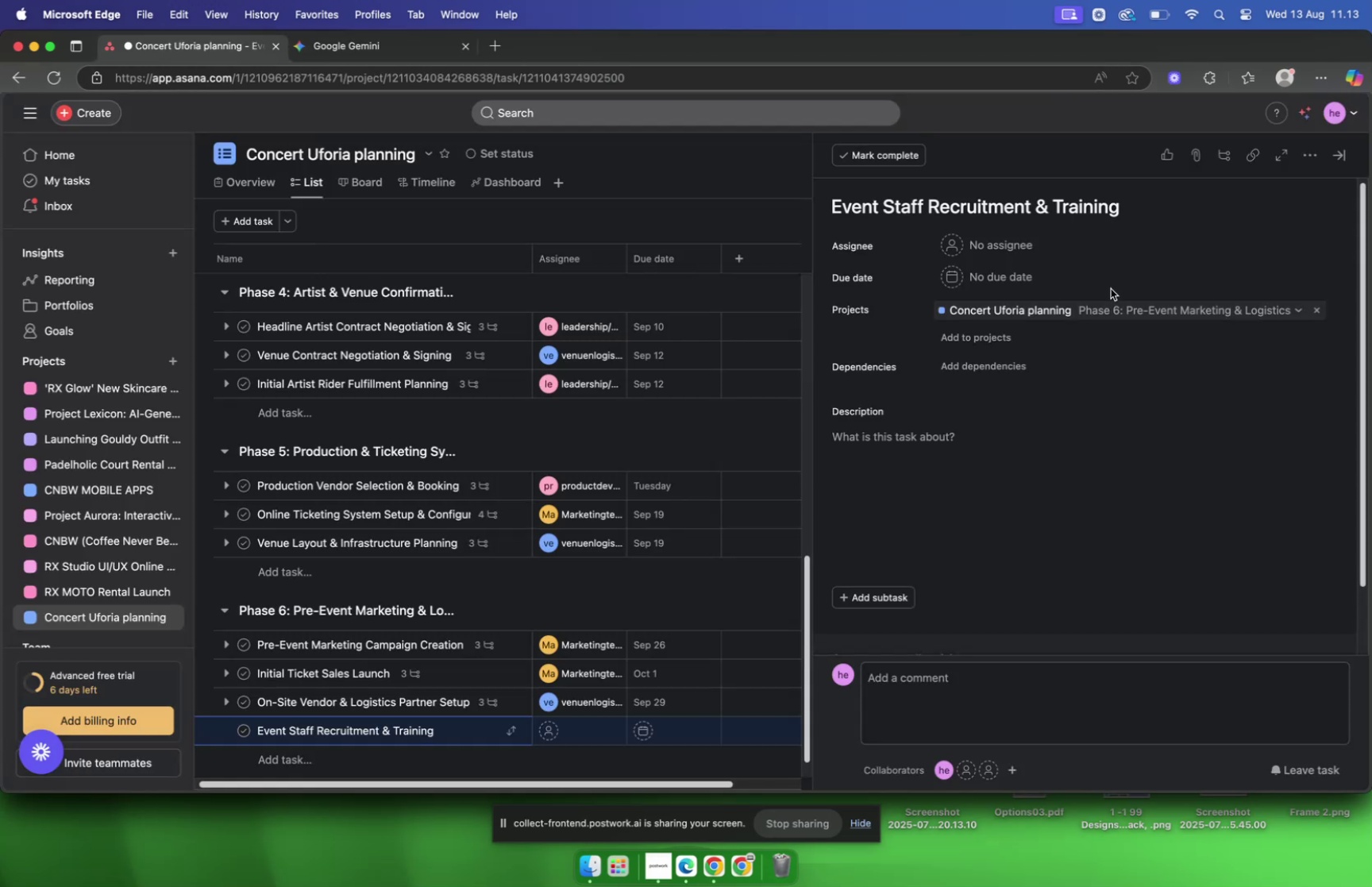 
left_click([1019, 241])
 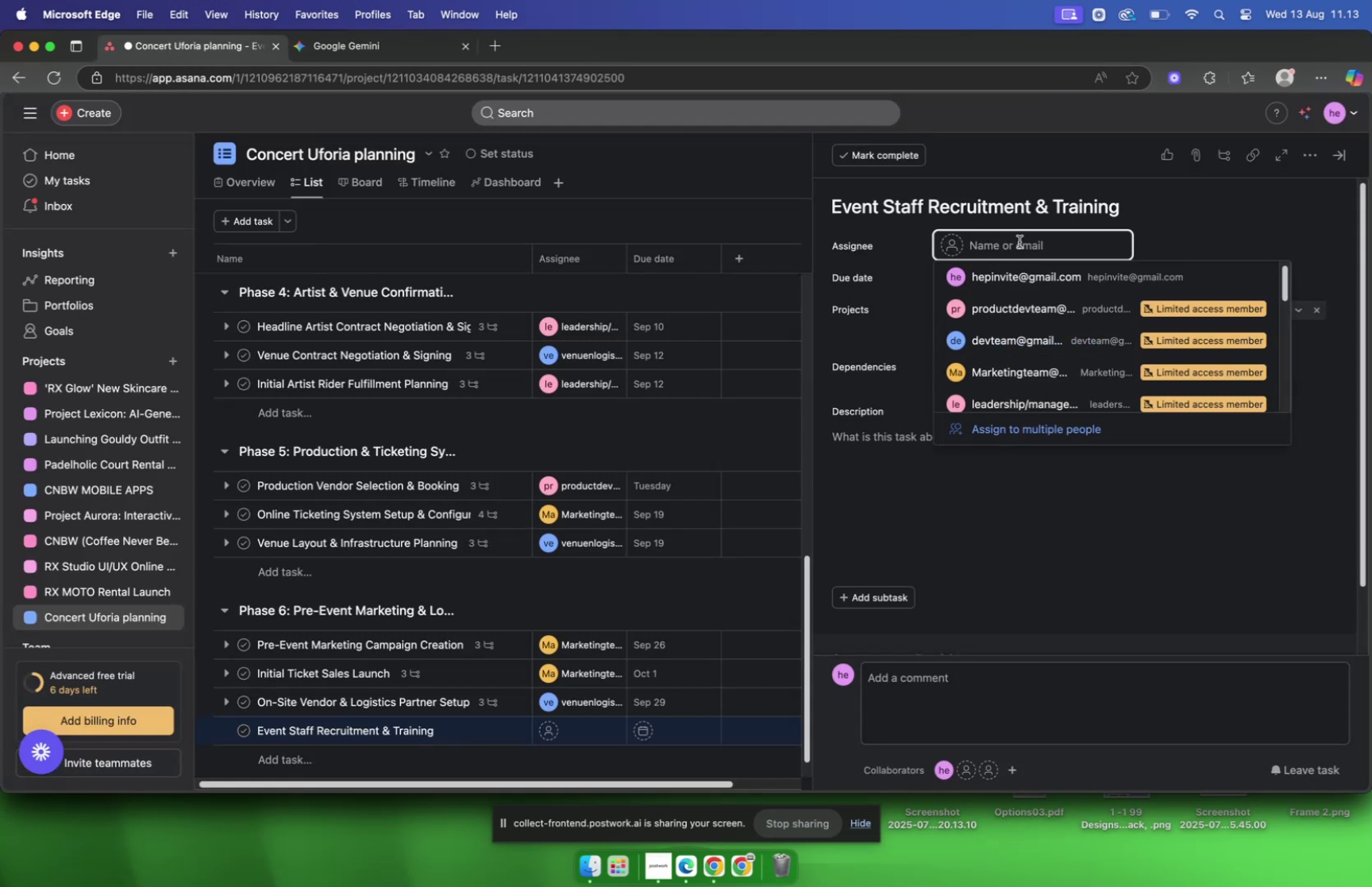 
type(cus)
 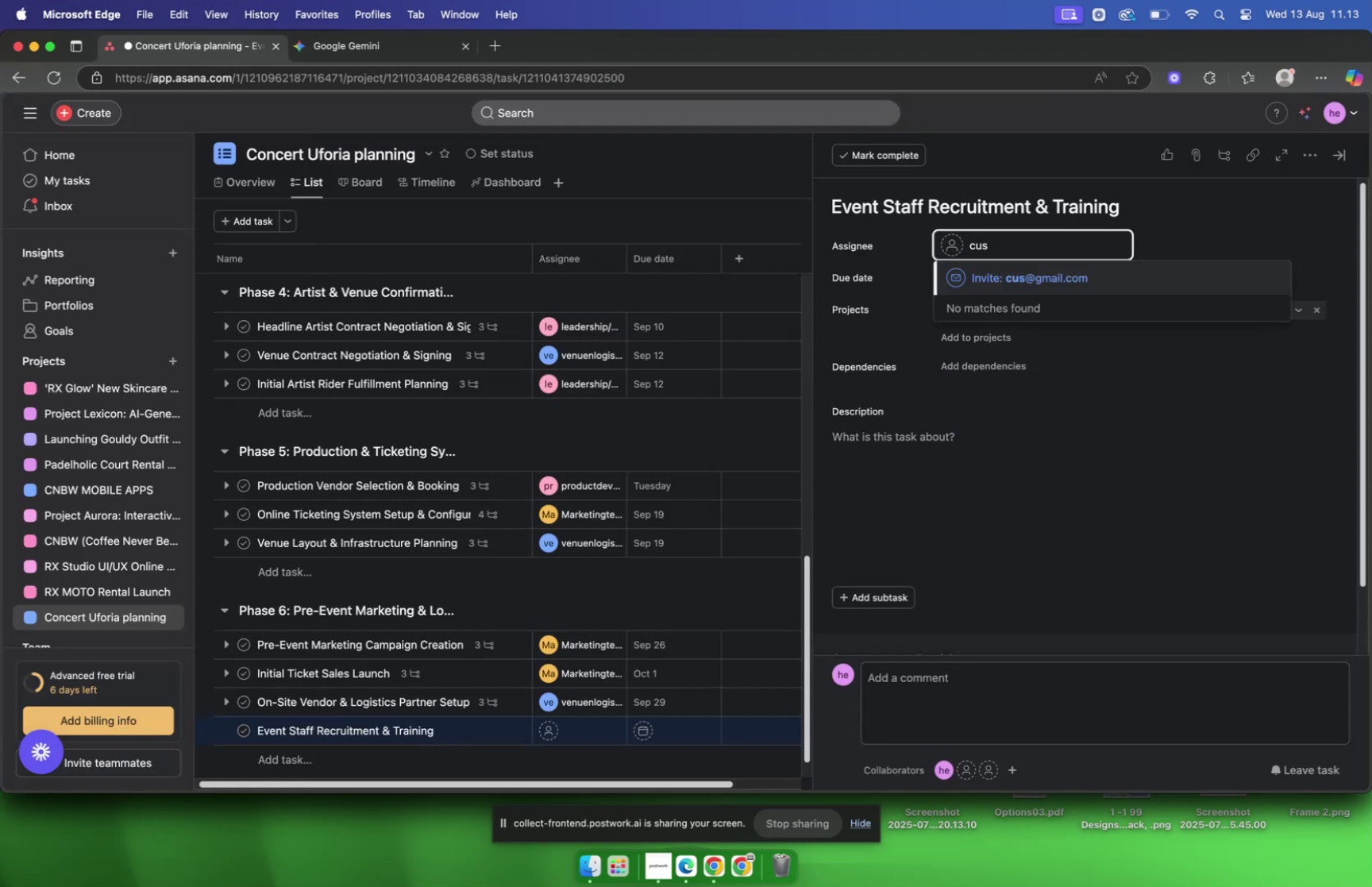 
wait(5.03)
 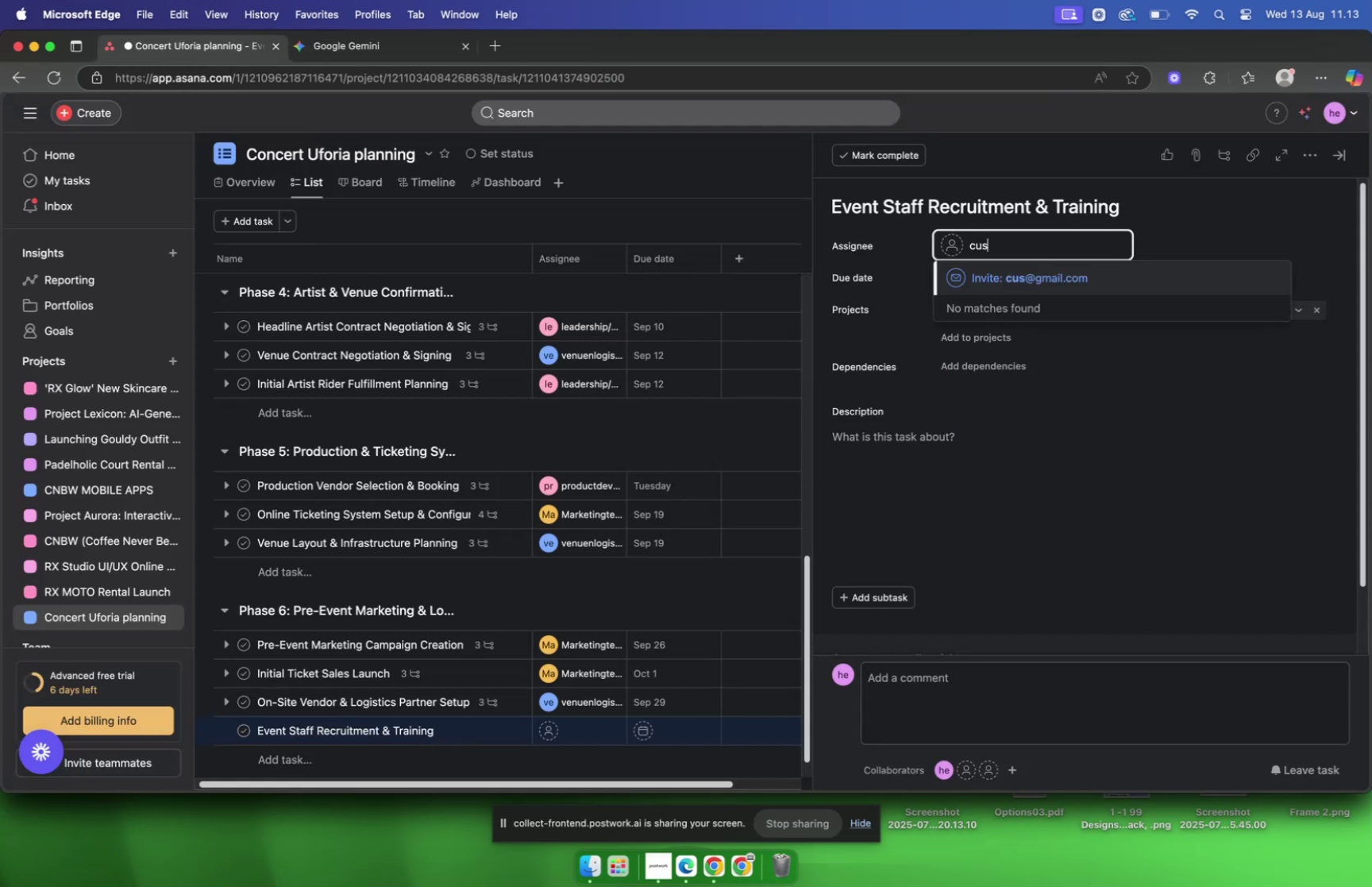 
left_click([394, 45])
 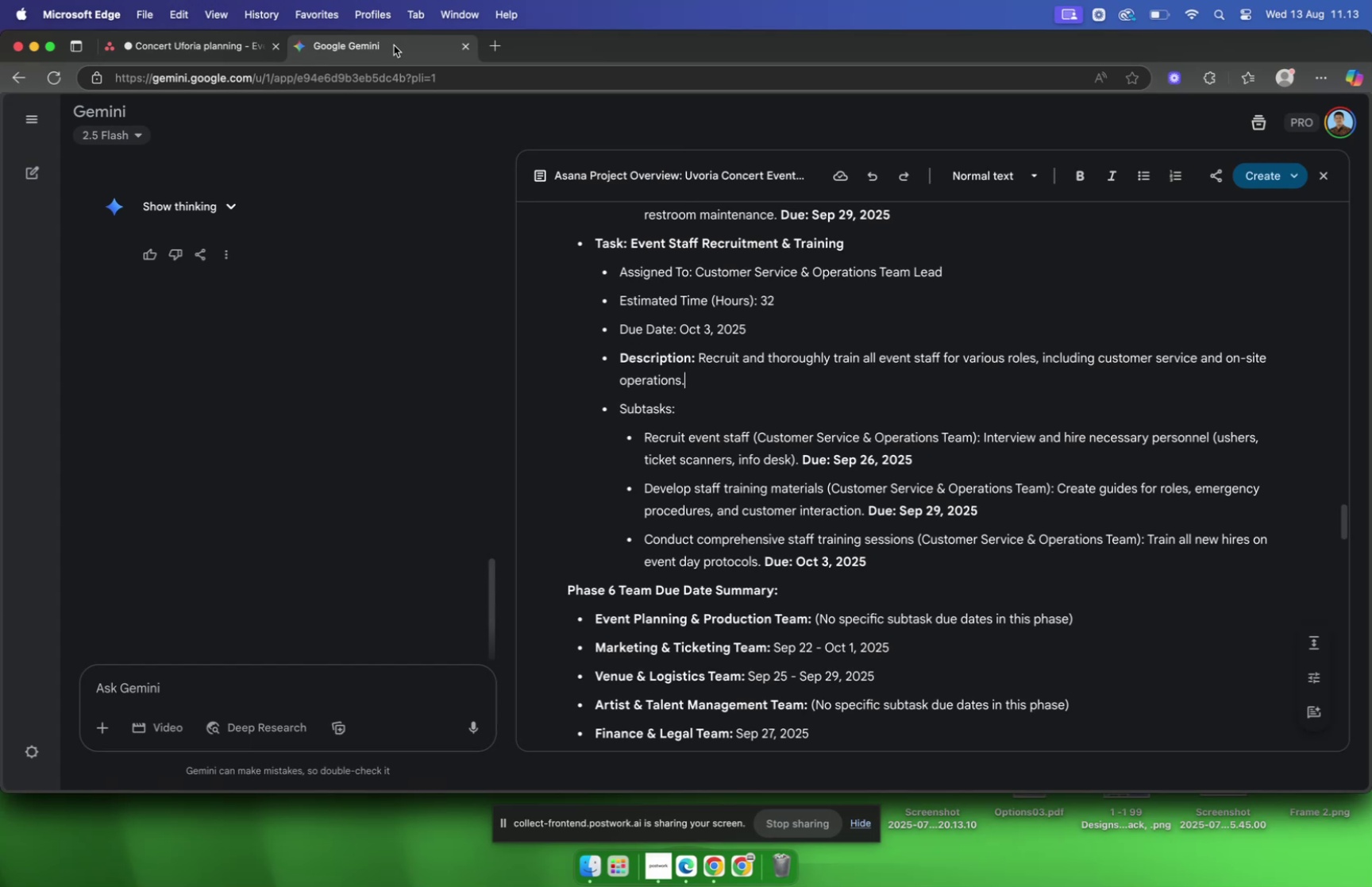 
left_click([218, 47])
 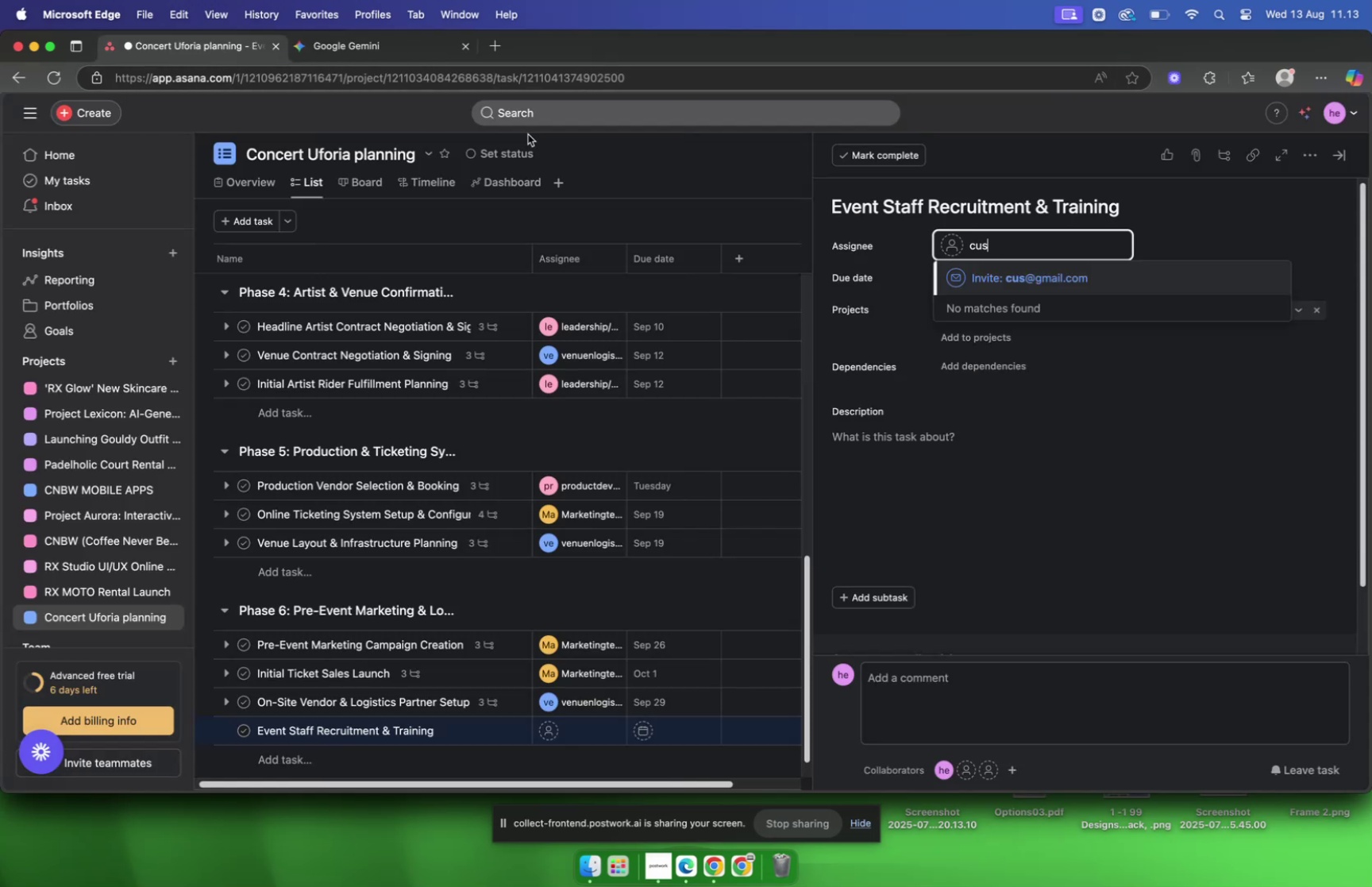 
key(Backspace)
key(Backspace)
key(Backspace)
type(oper)
 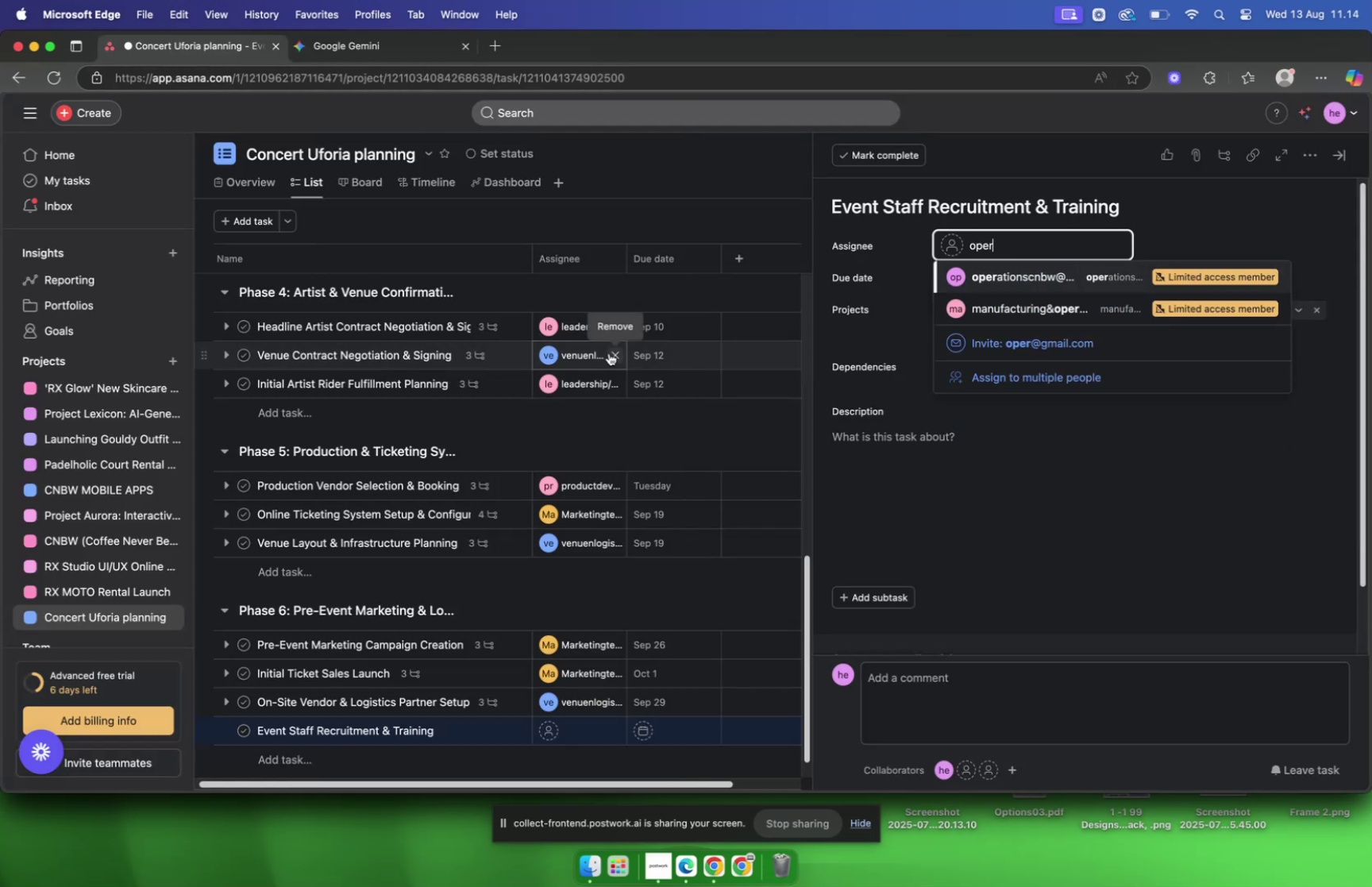 
left_click([346, 38])
 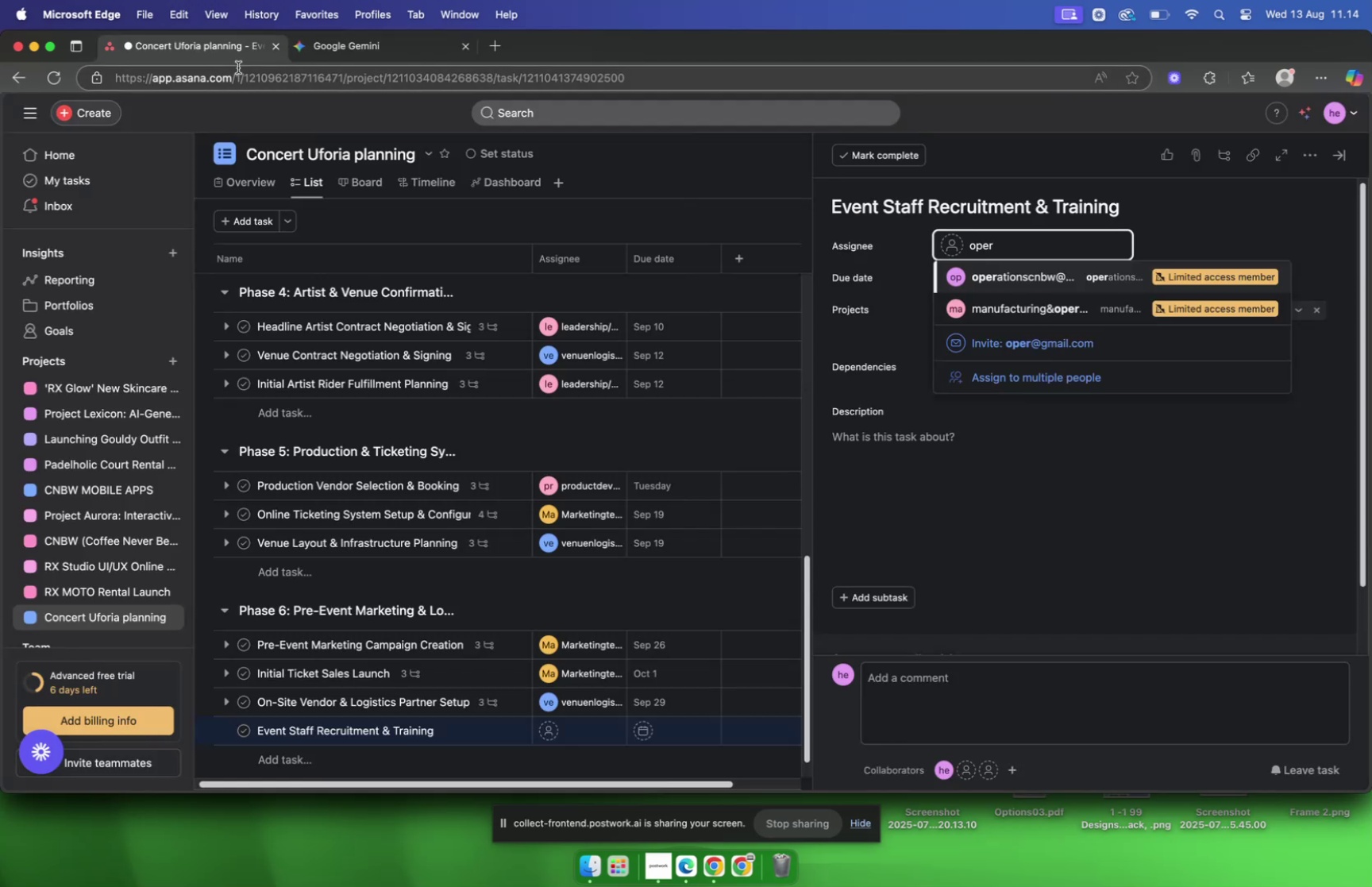 
wait(7.75)
 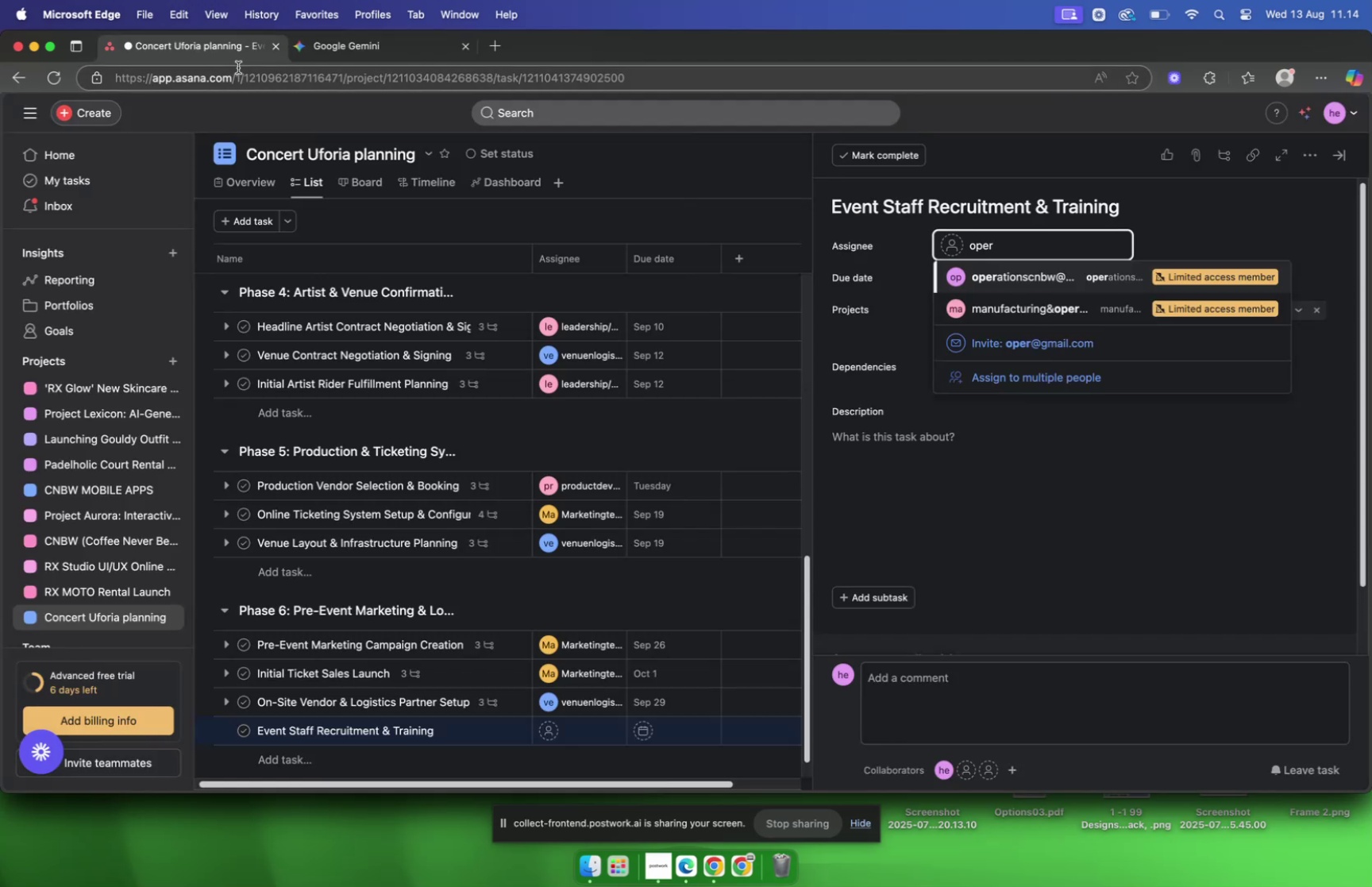 
key(Enter)
 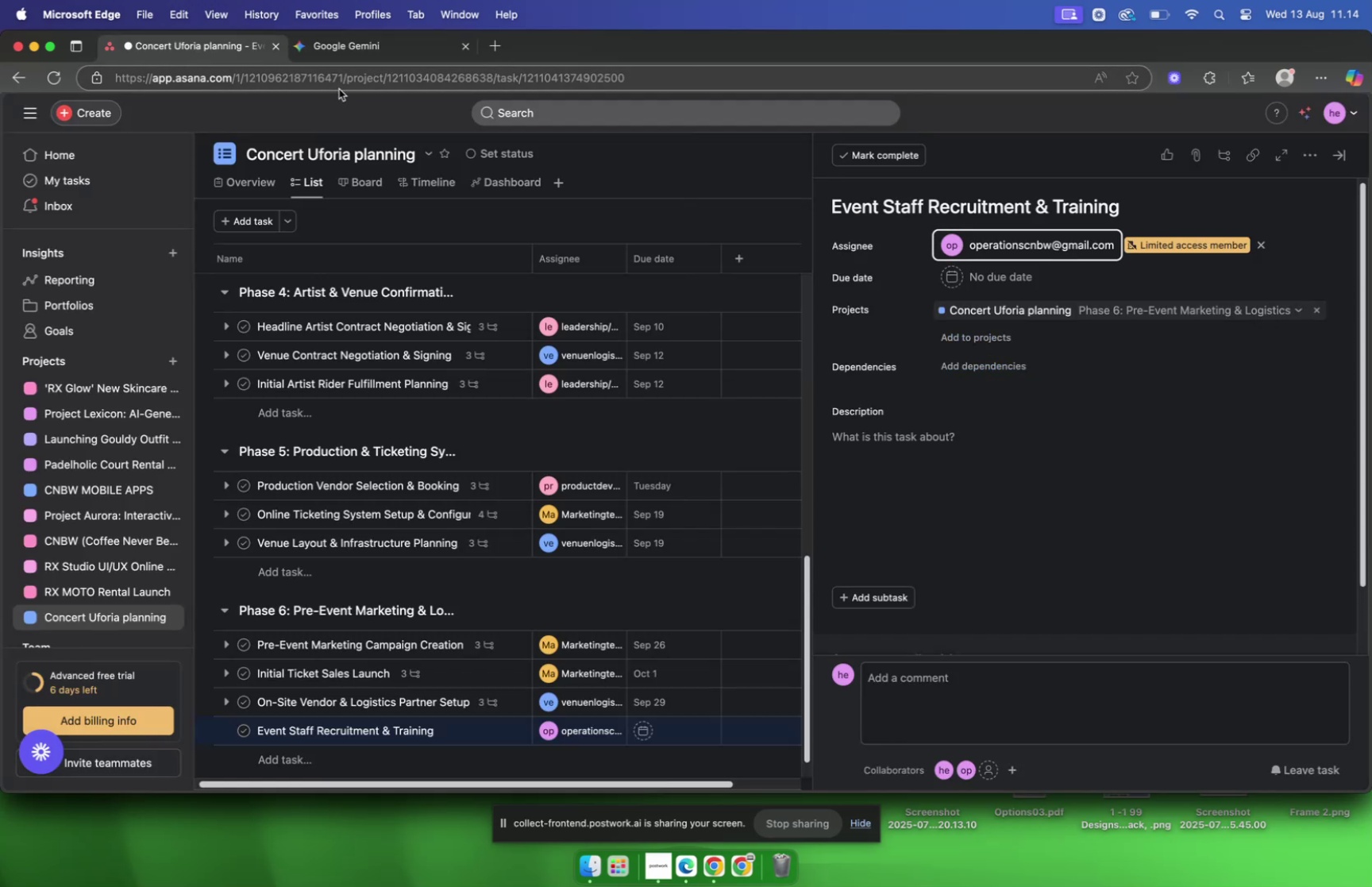 
left_click([322, 40])
 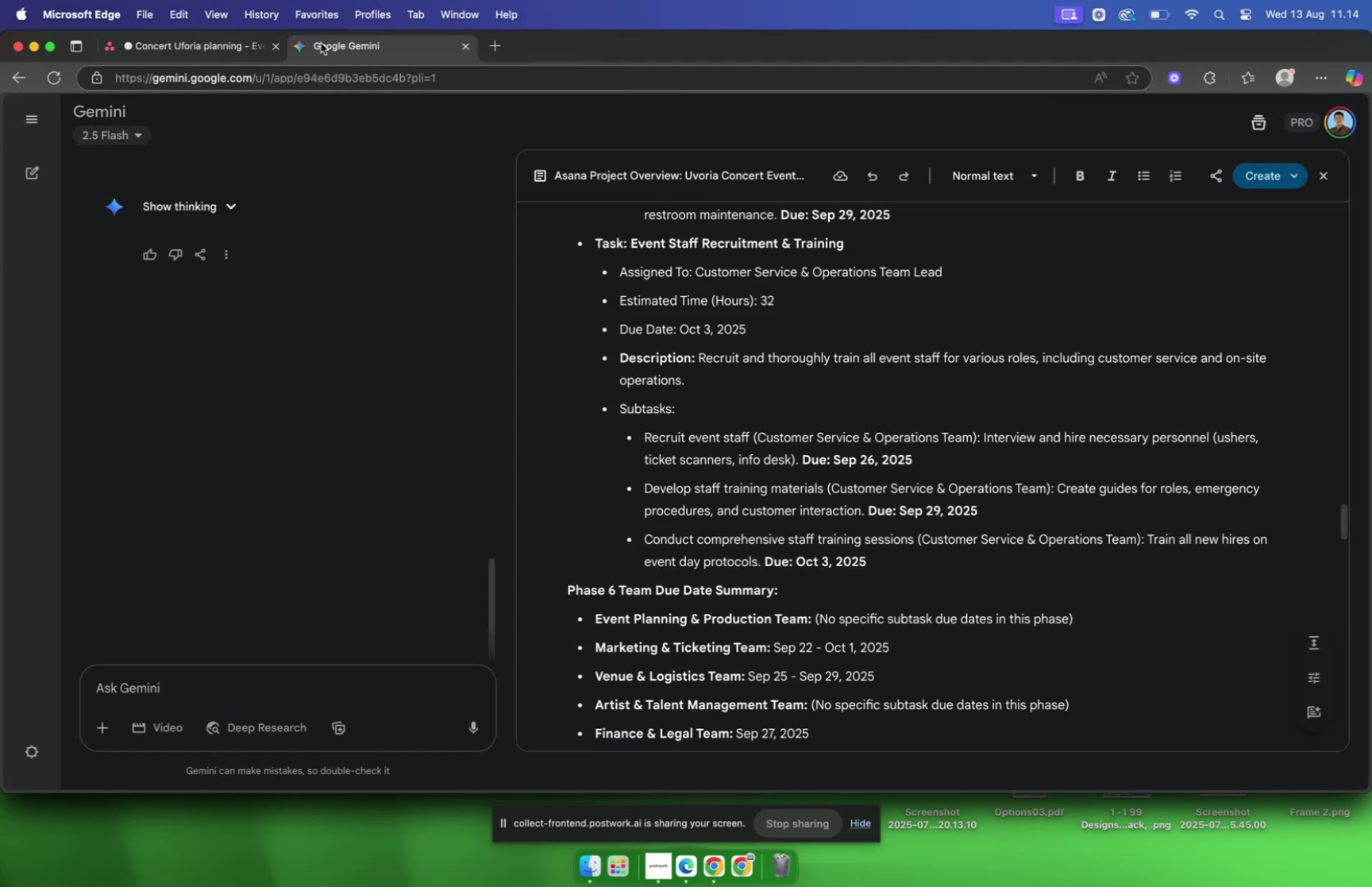 
wait(5.05)
 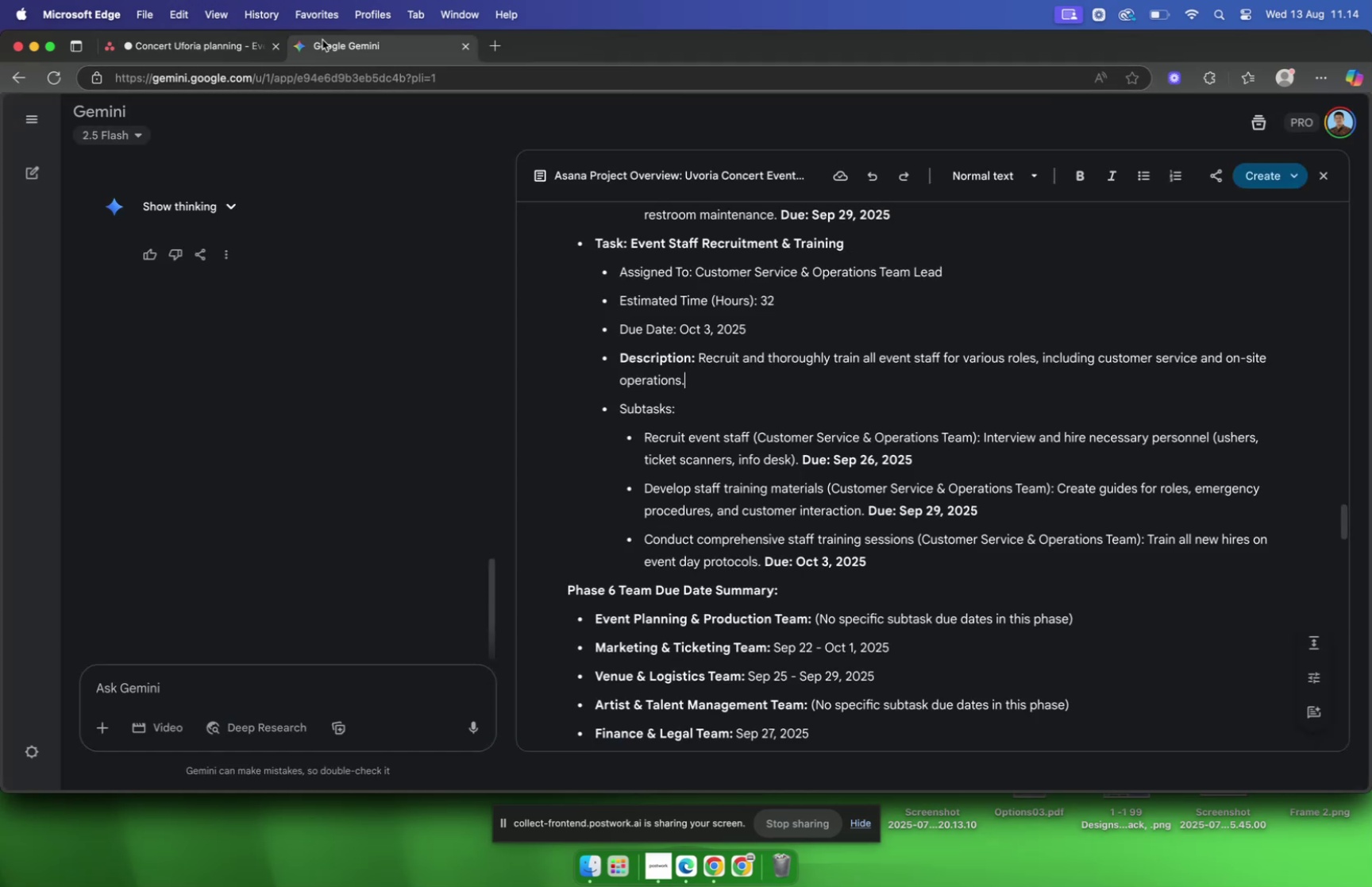 
left_click([197, 49])
 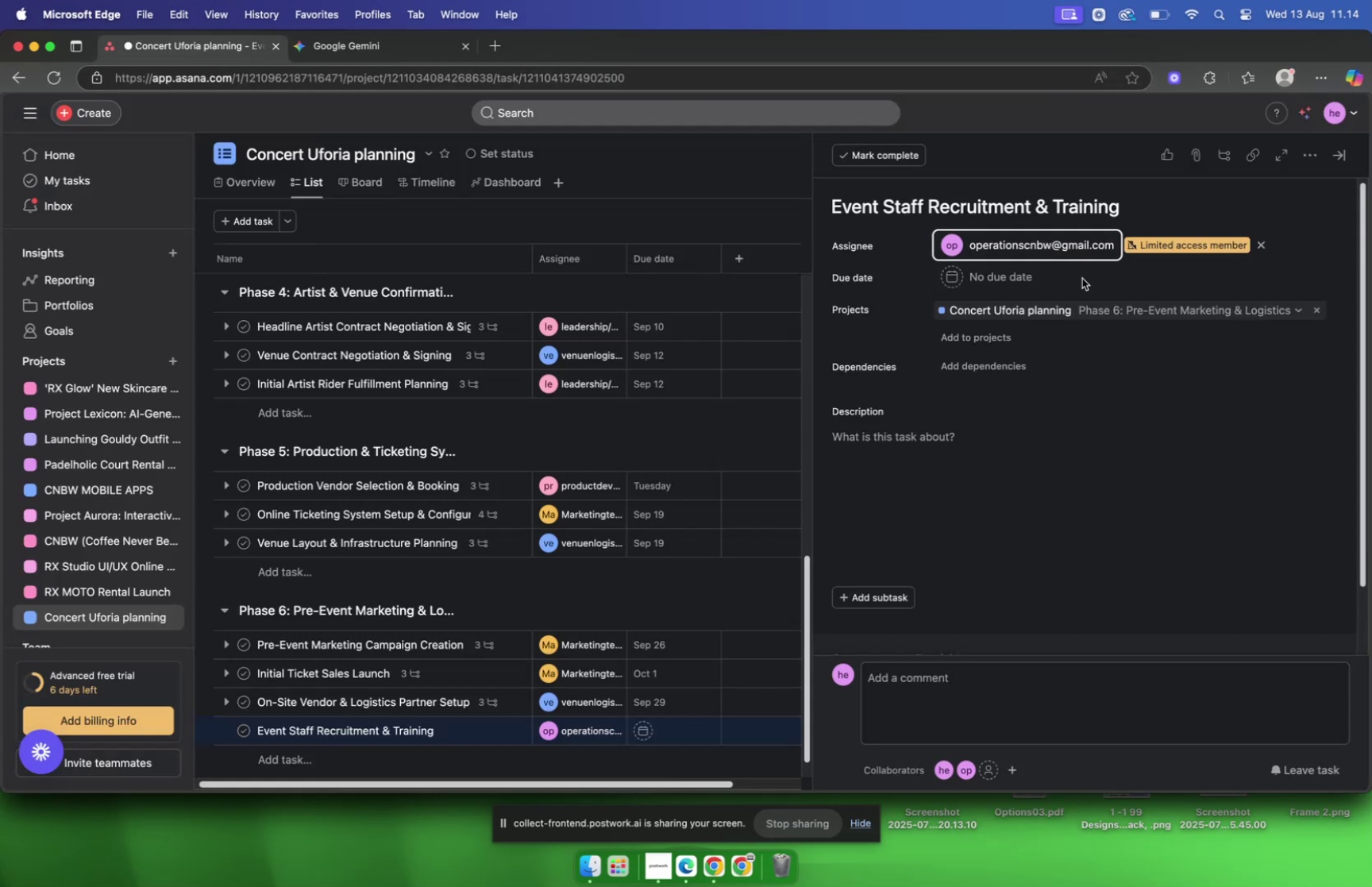 
mouse_move([1038, 246])
 